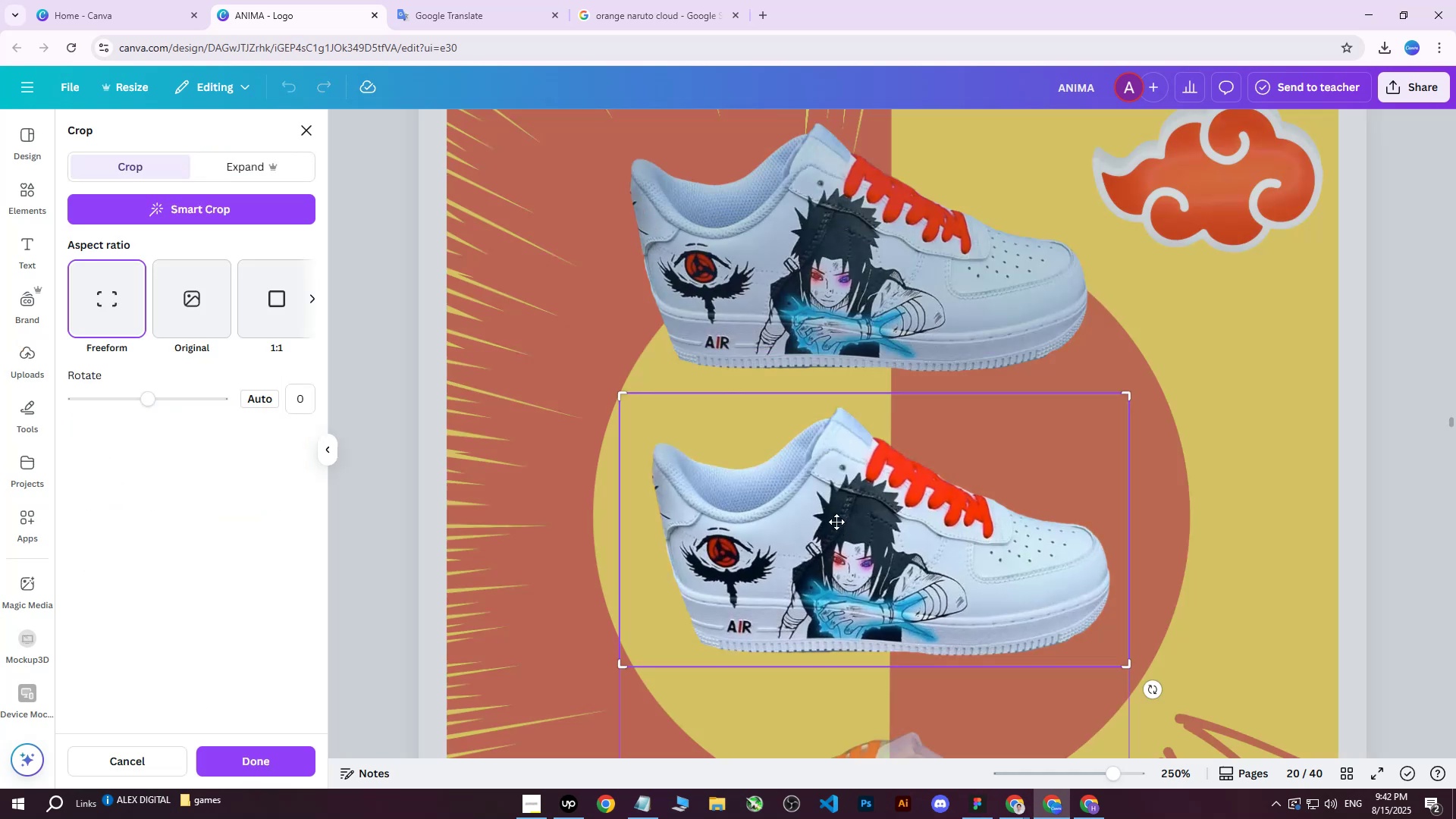 
triple_click([836, 522])
 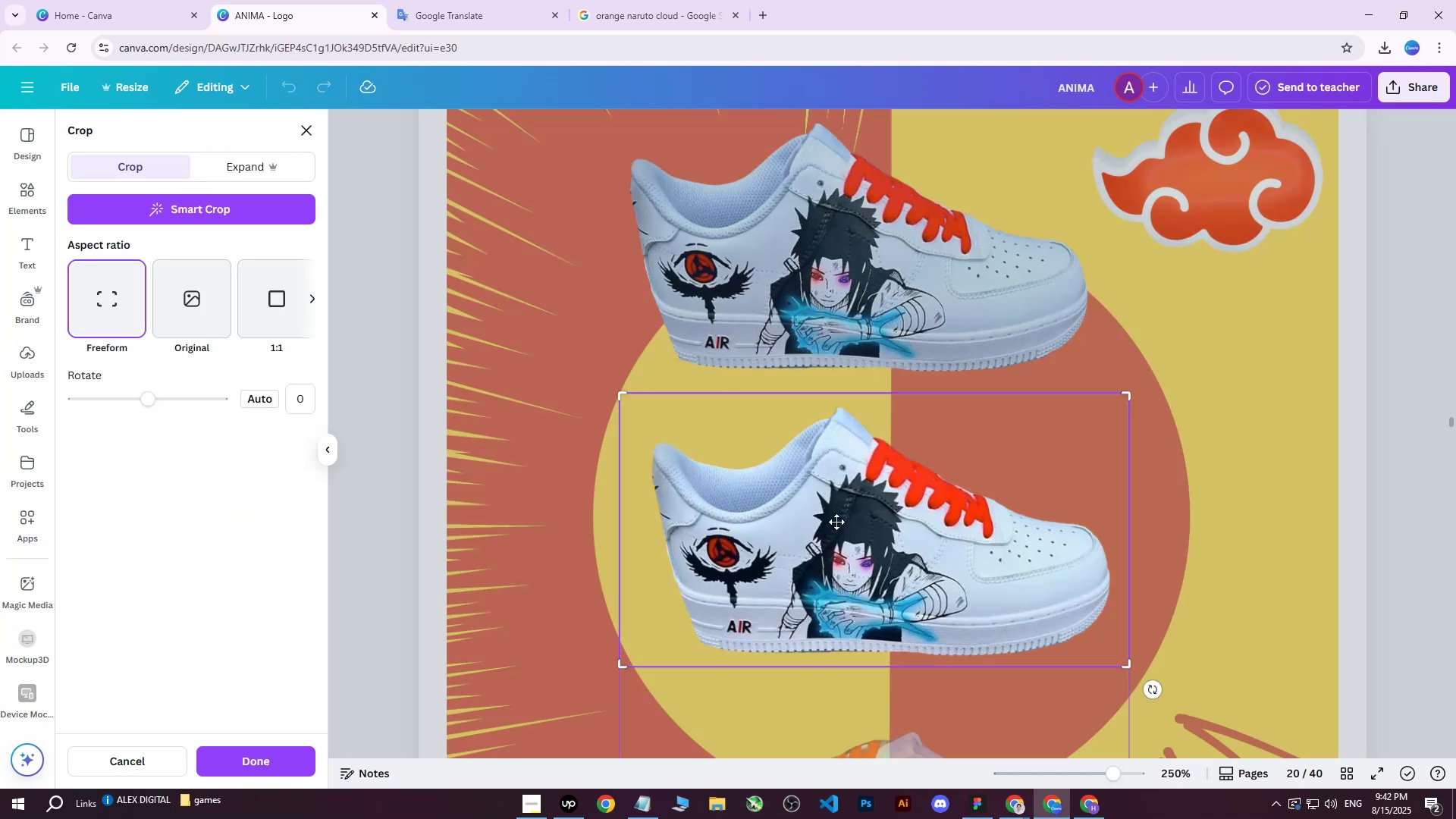 
left_click_drag(start_coordinate=[836, 522], to_coordinate=[870, 189])
 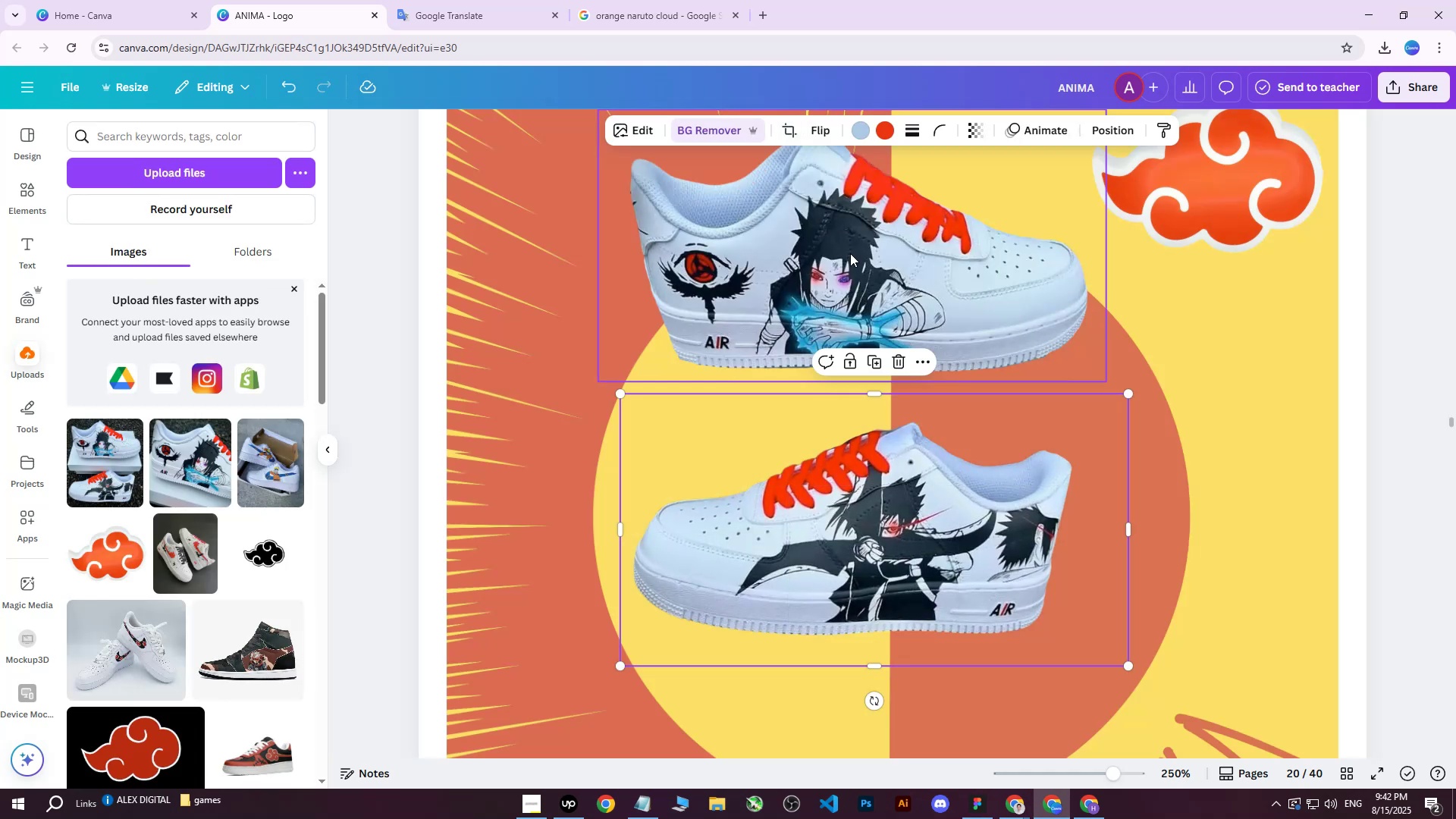 
left_click_drag(start_coordinate=[914, 520], to_coordinate=[768, 466])
 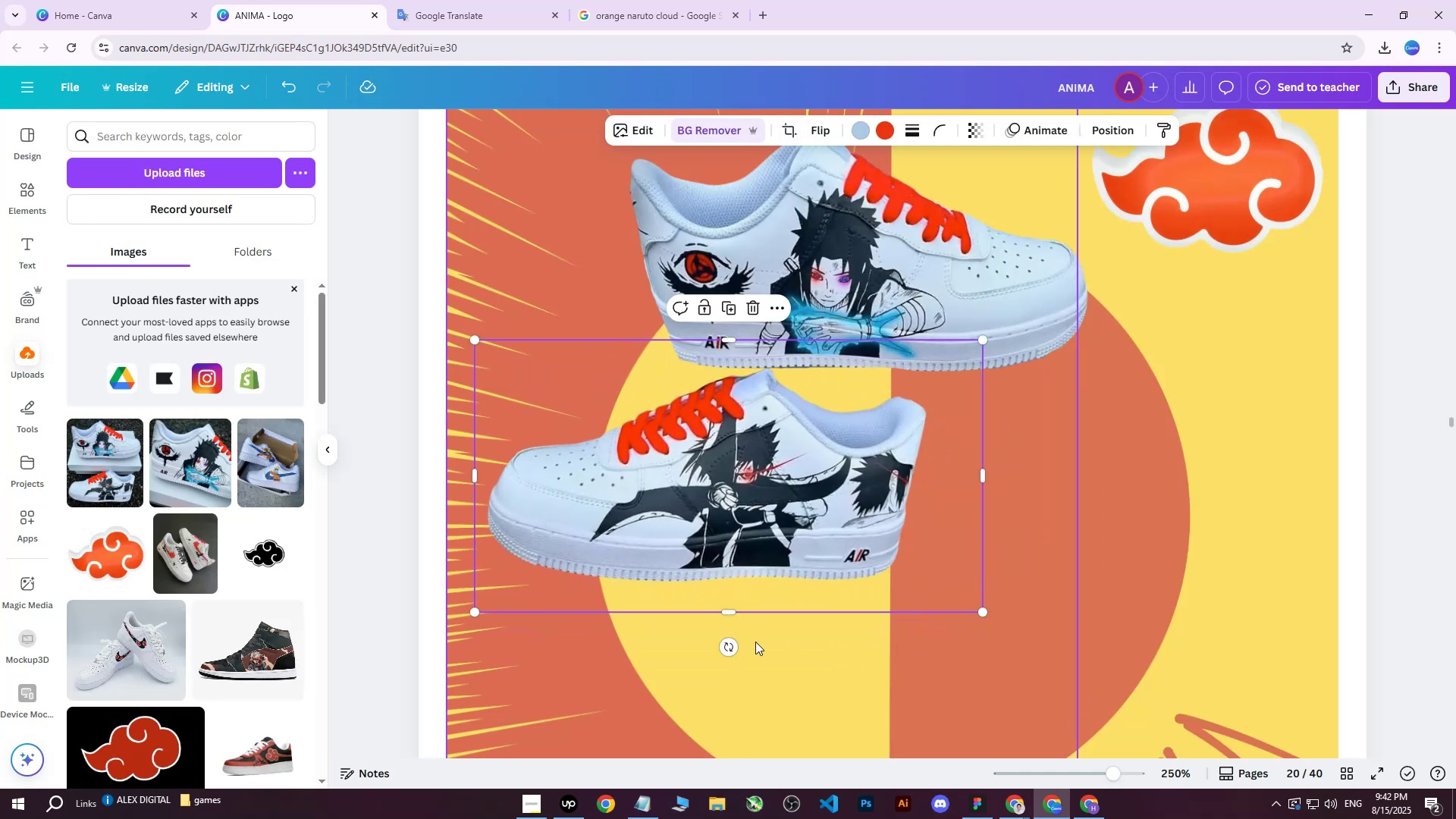 
left_click_drag(start_coordinate=[733, 650], to_coordinate=[551, 698])
 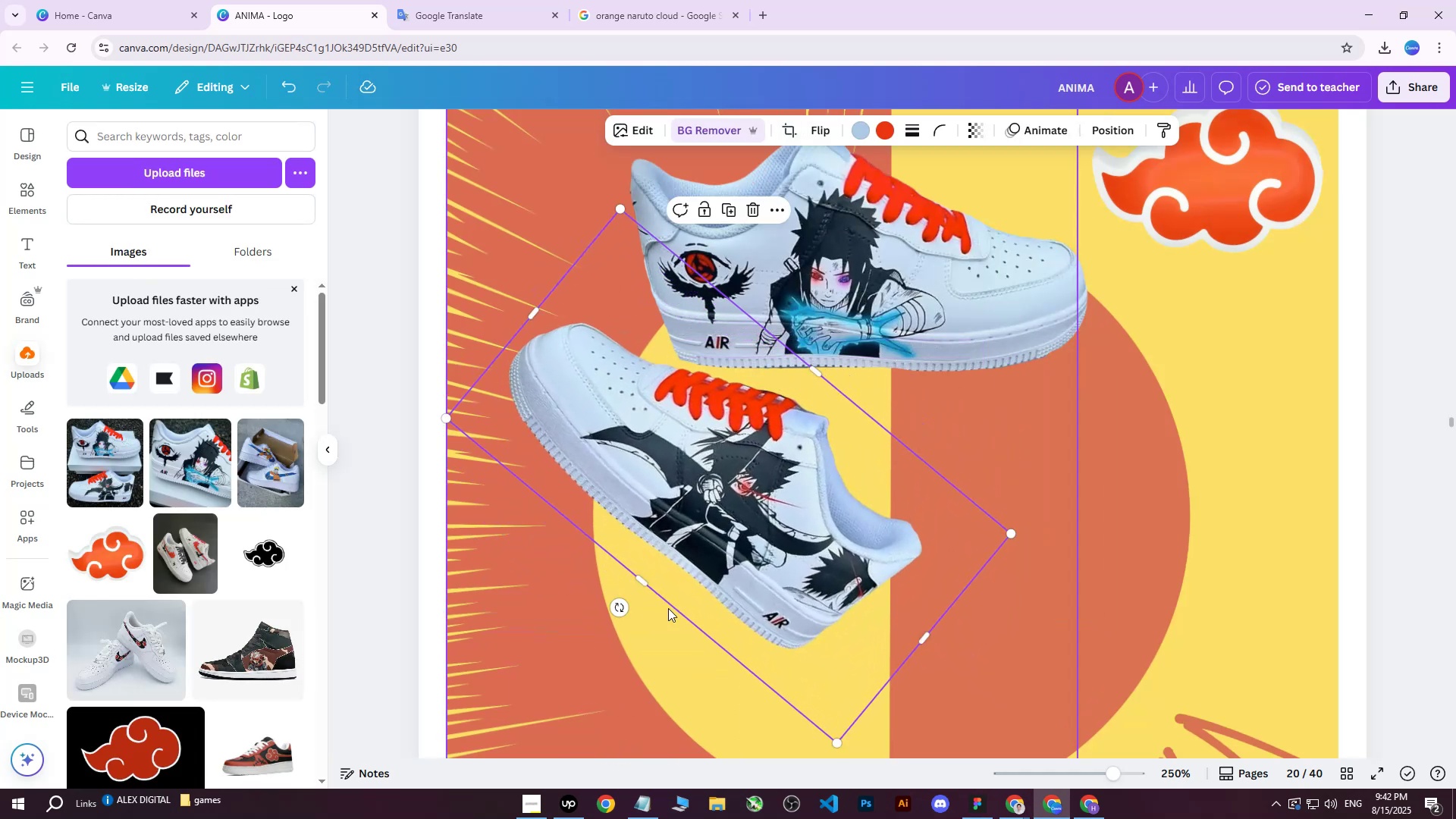 
left_click_drag(start_coordinate=[798, 538], to_coordinate=[814, 535])
 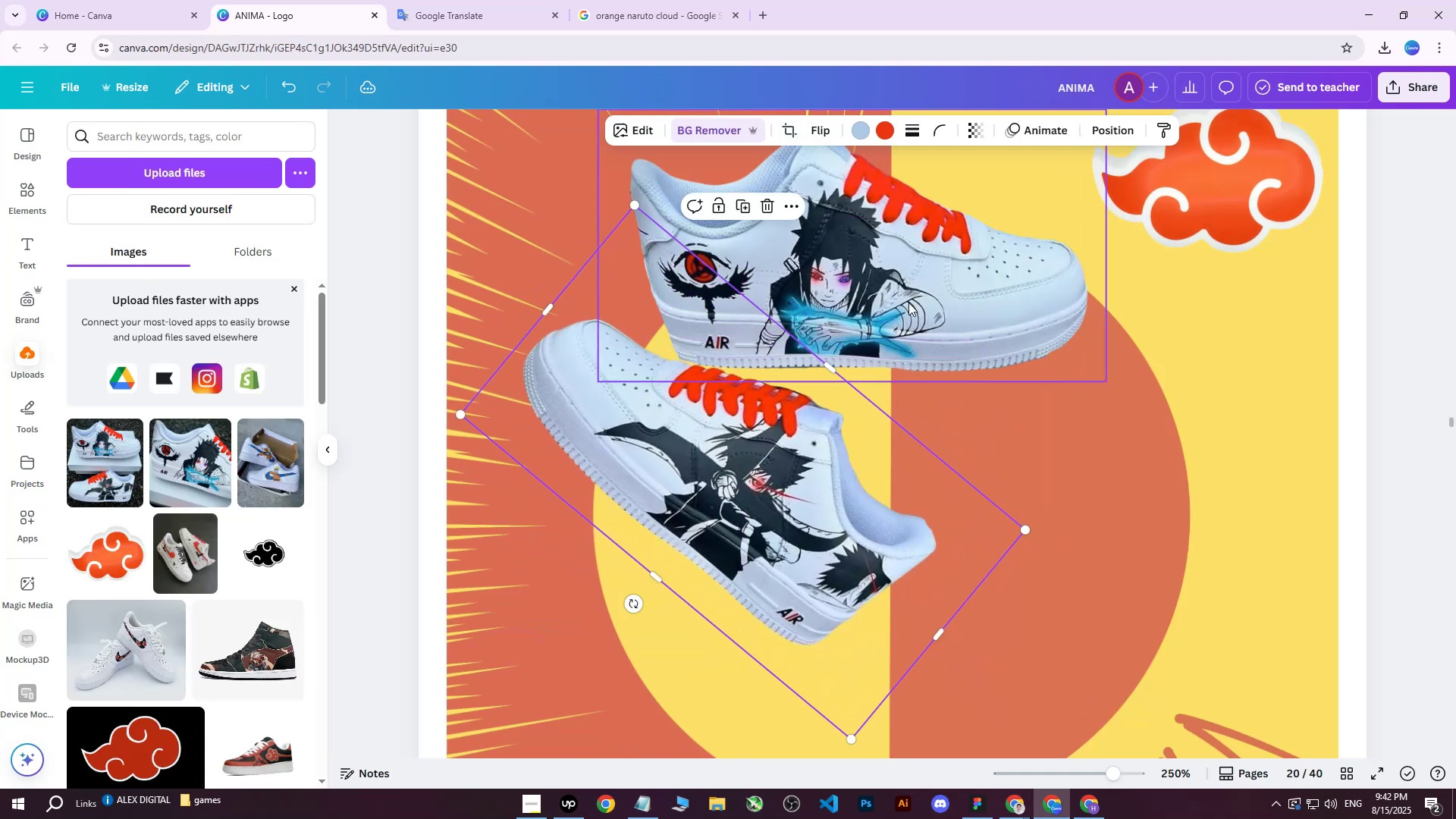 
left_click([924, 277])
 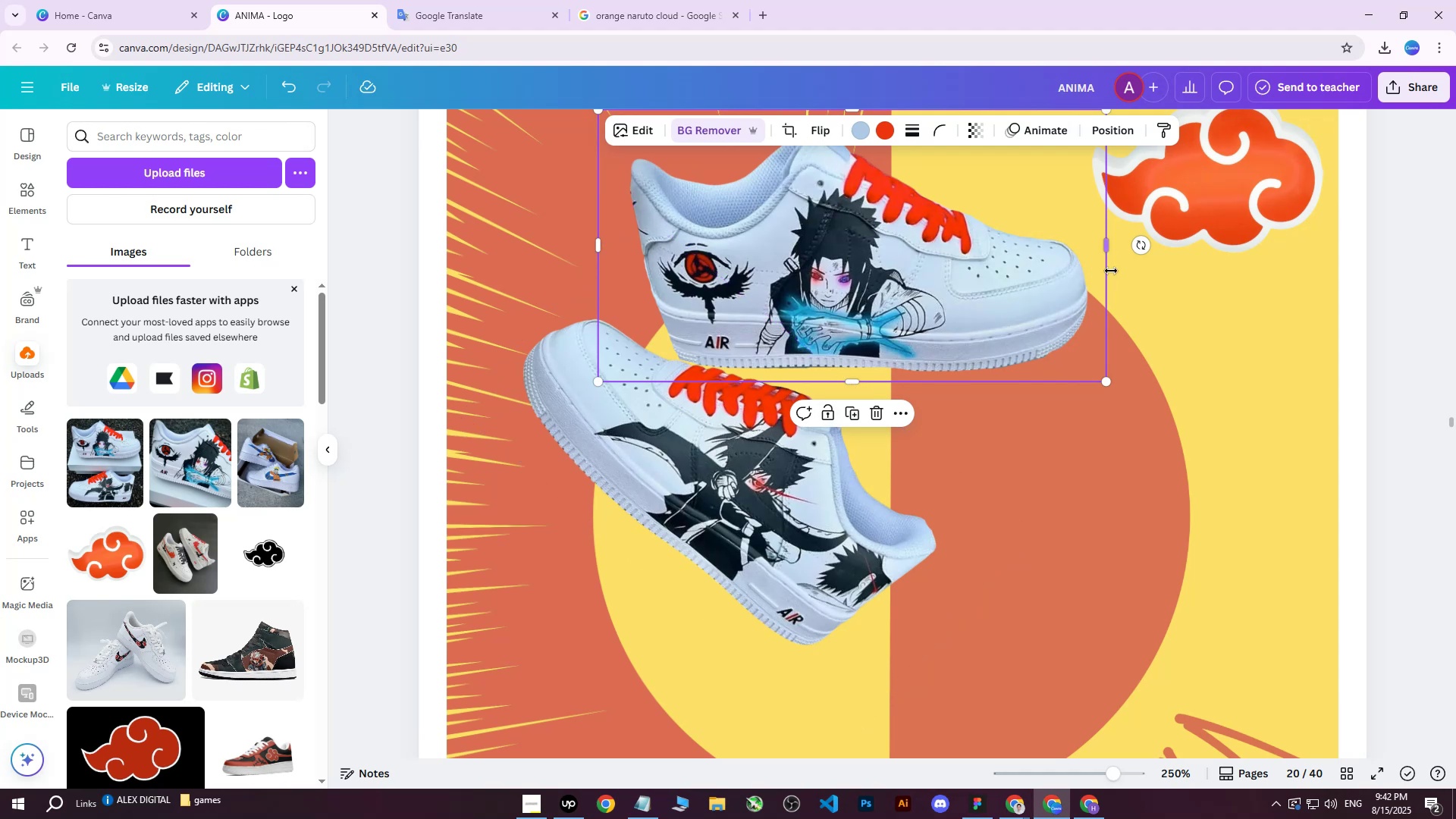 
left_click_drag(start_coordinate=[1142, 249], to_coordinate=[1072, 427])
 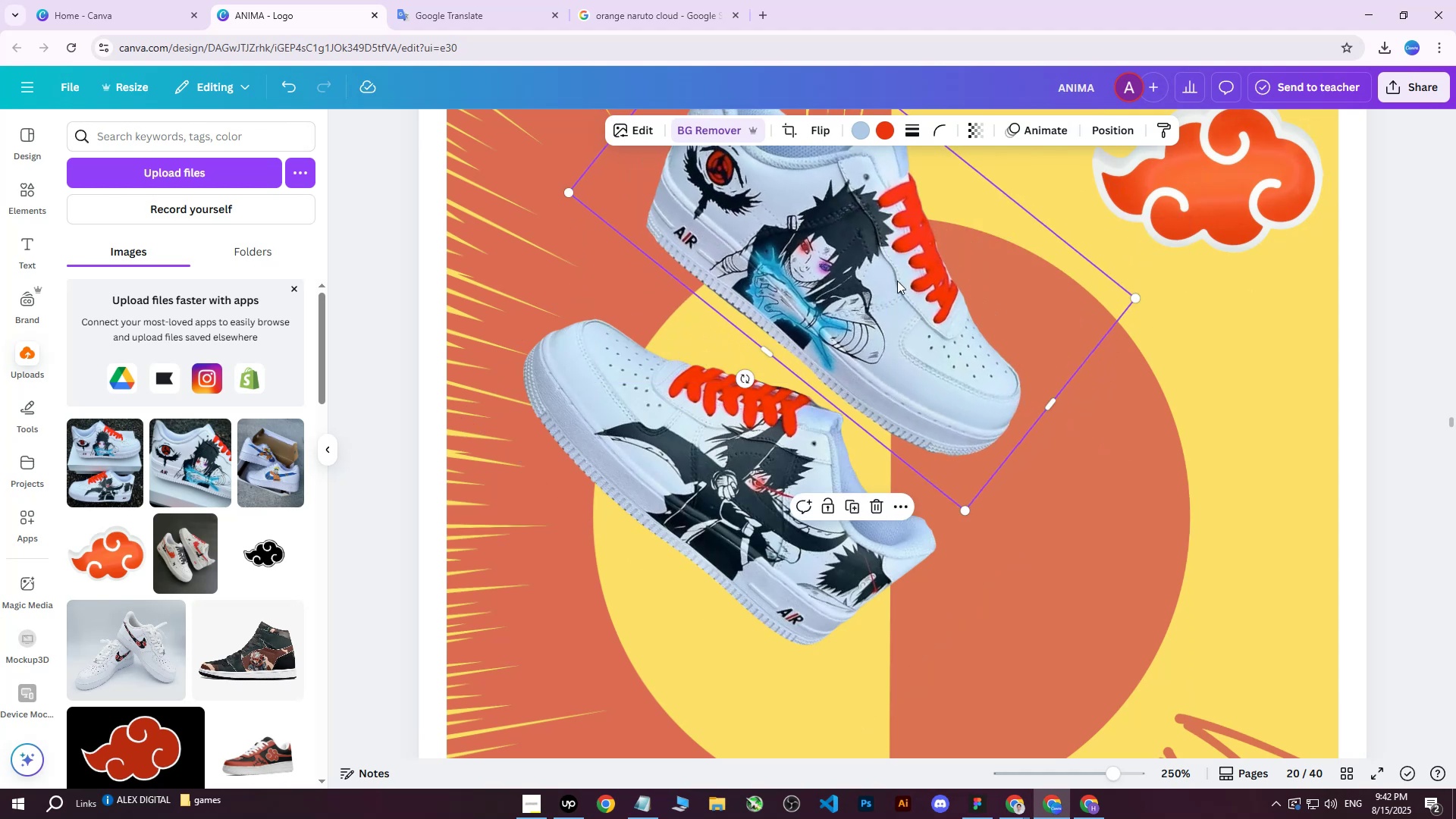 
left_click_drag(start_coordinate=[886, 271], to_coordinate=[1076, 489])
 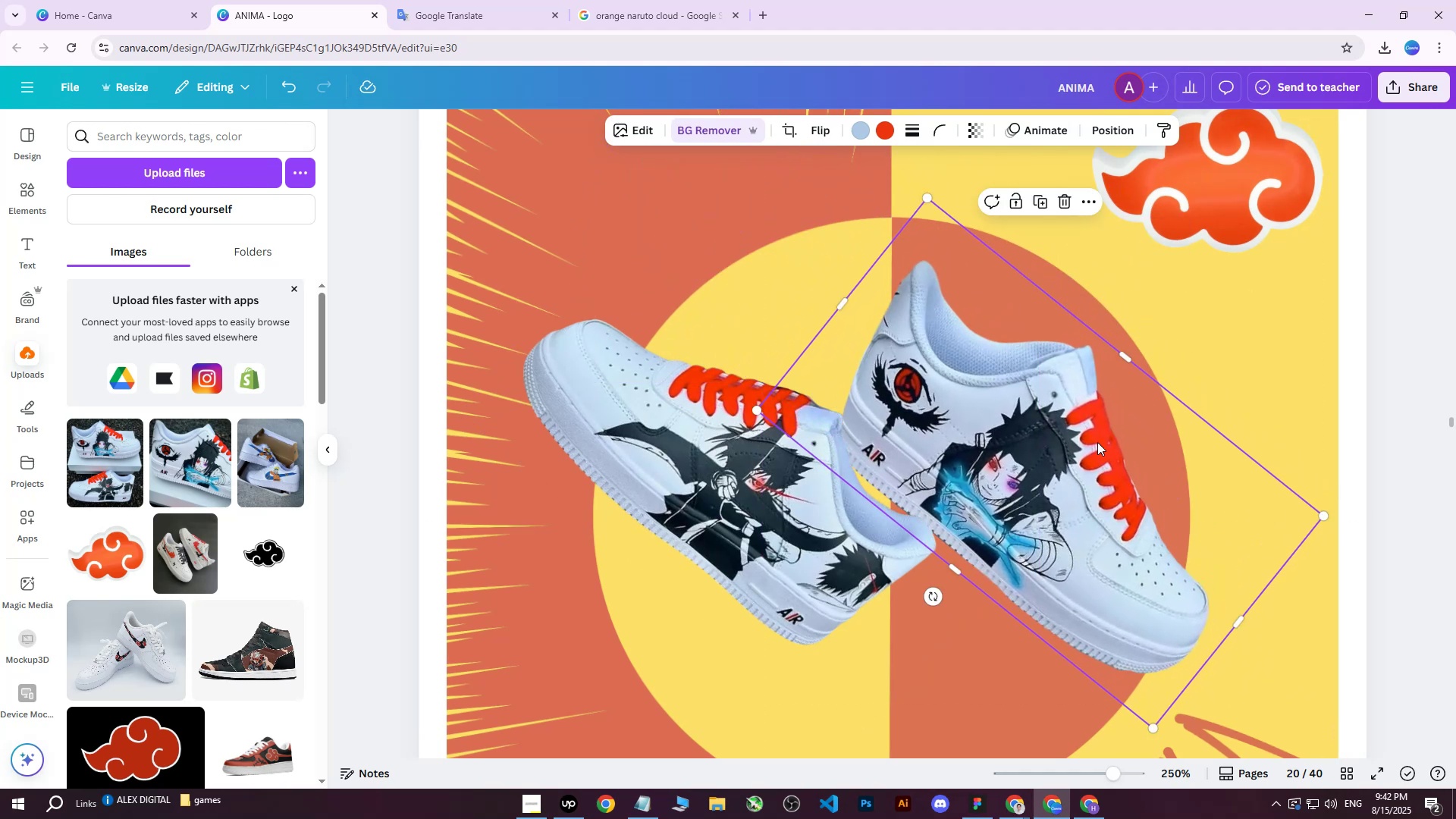 
scroll: coordinate [1102, 381], scroll_direction: none, amount: 0.0
 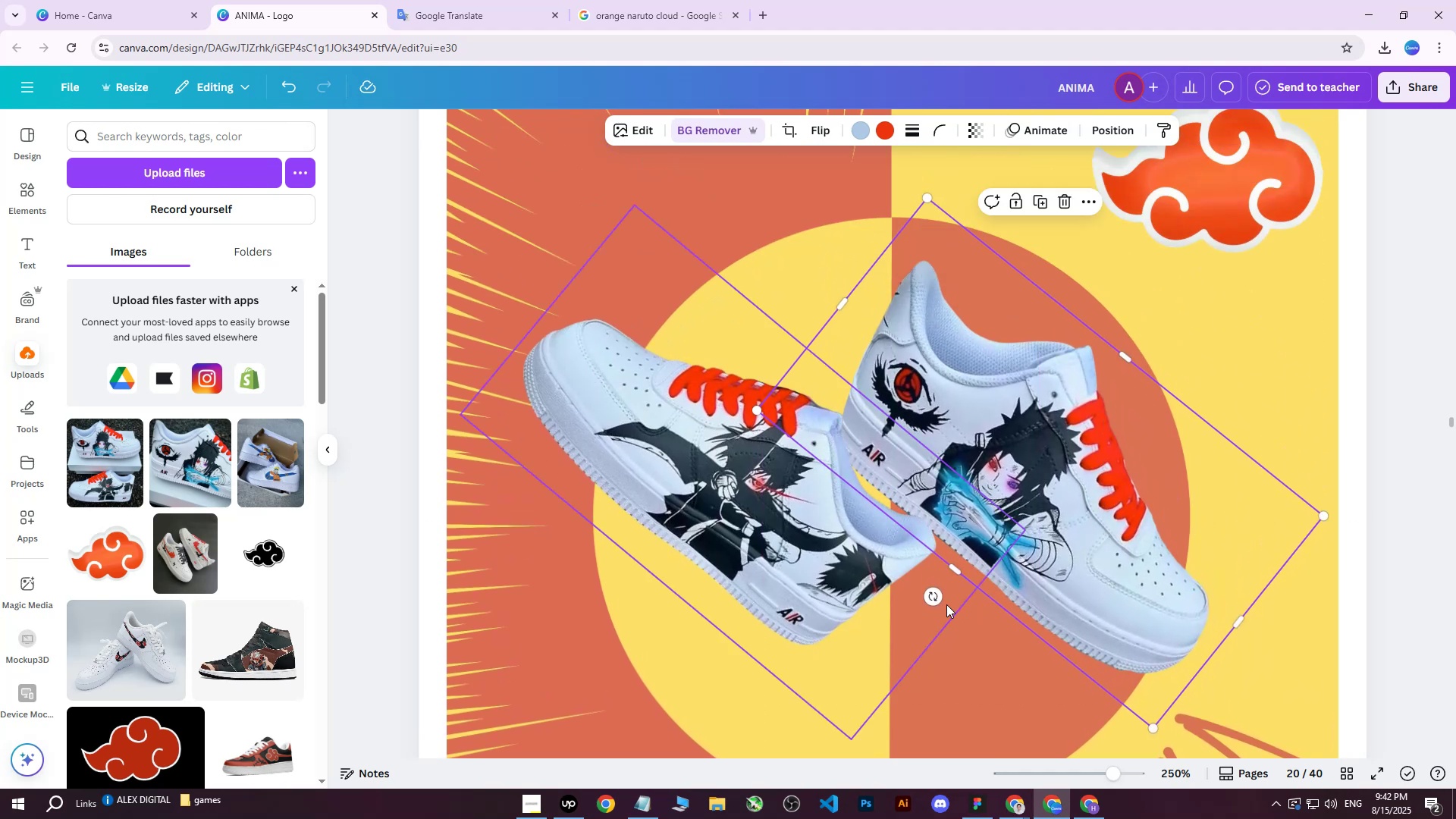 
left_click_drag(start_coordinate=[936, 598], to_coordinate=[1072, 534])
 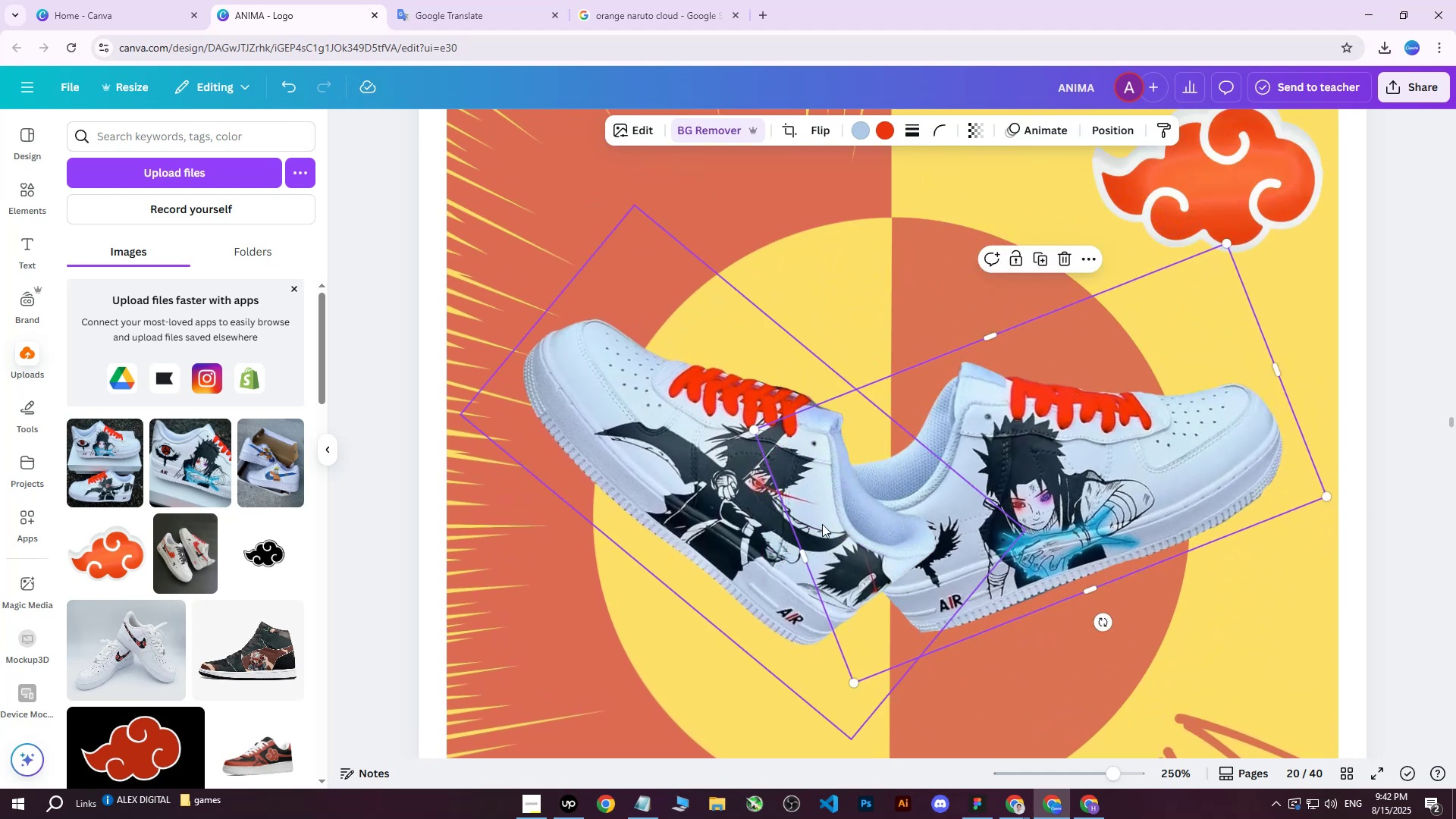 
left_click_drag(start_coordinate=[799, 507], to_coordinate=[761, 583])
 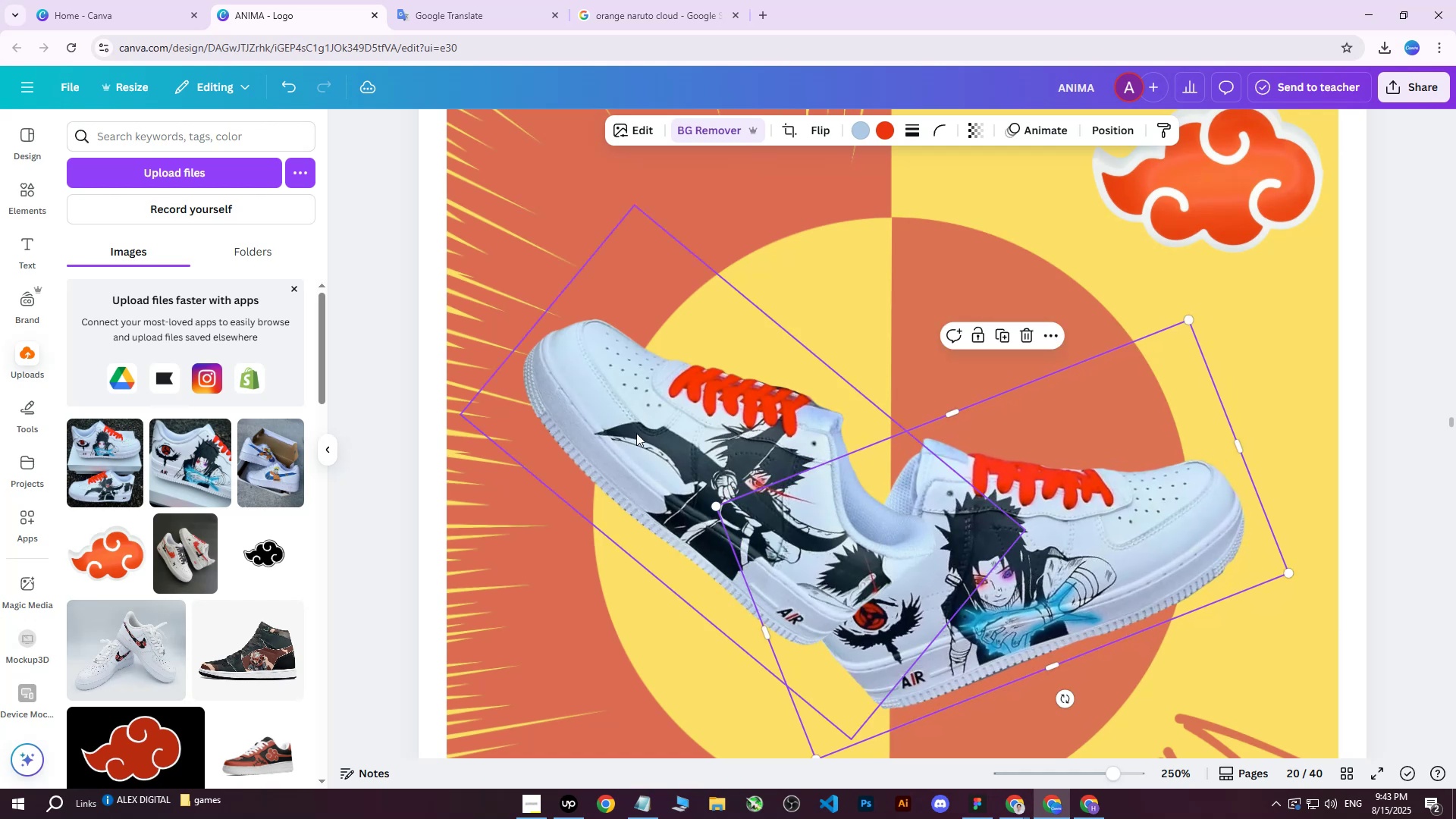 
left_click([637, 433])
 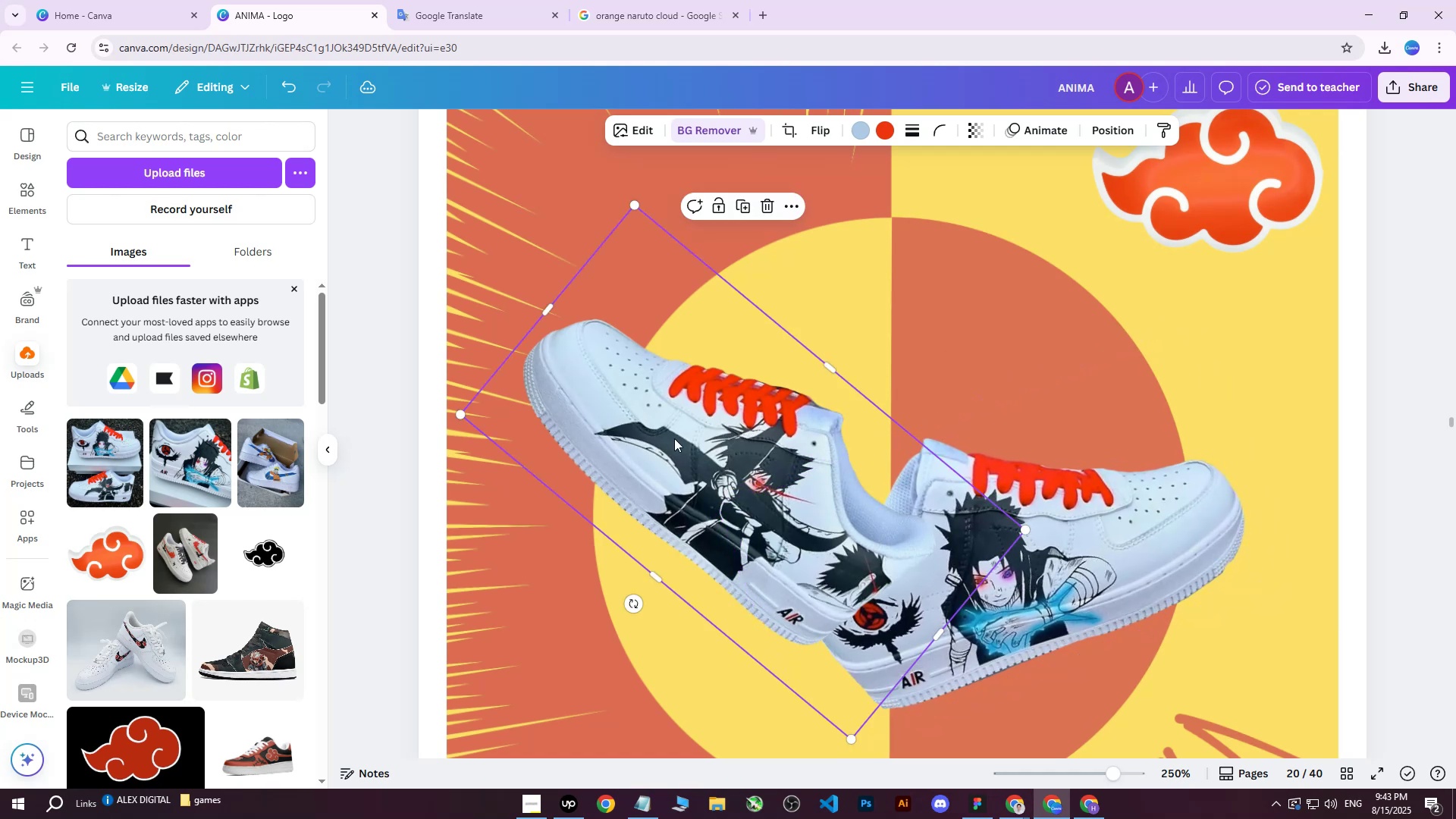 
left_click_drag(start_coordinate=[695, 435], to_coordinate=[714, 402])
 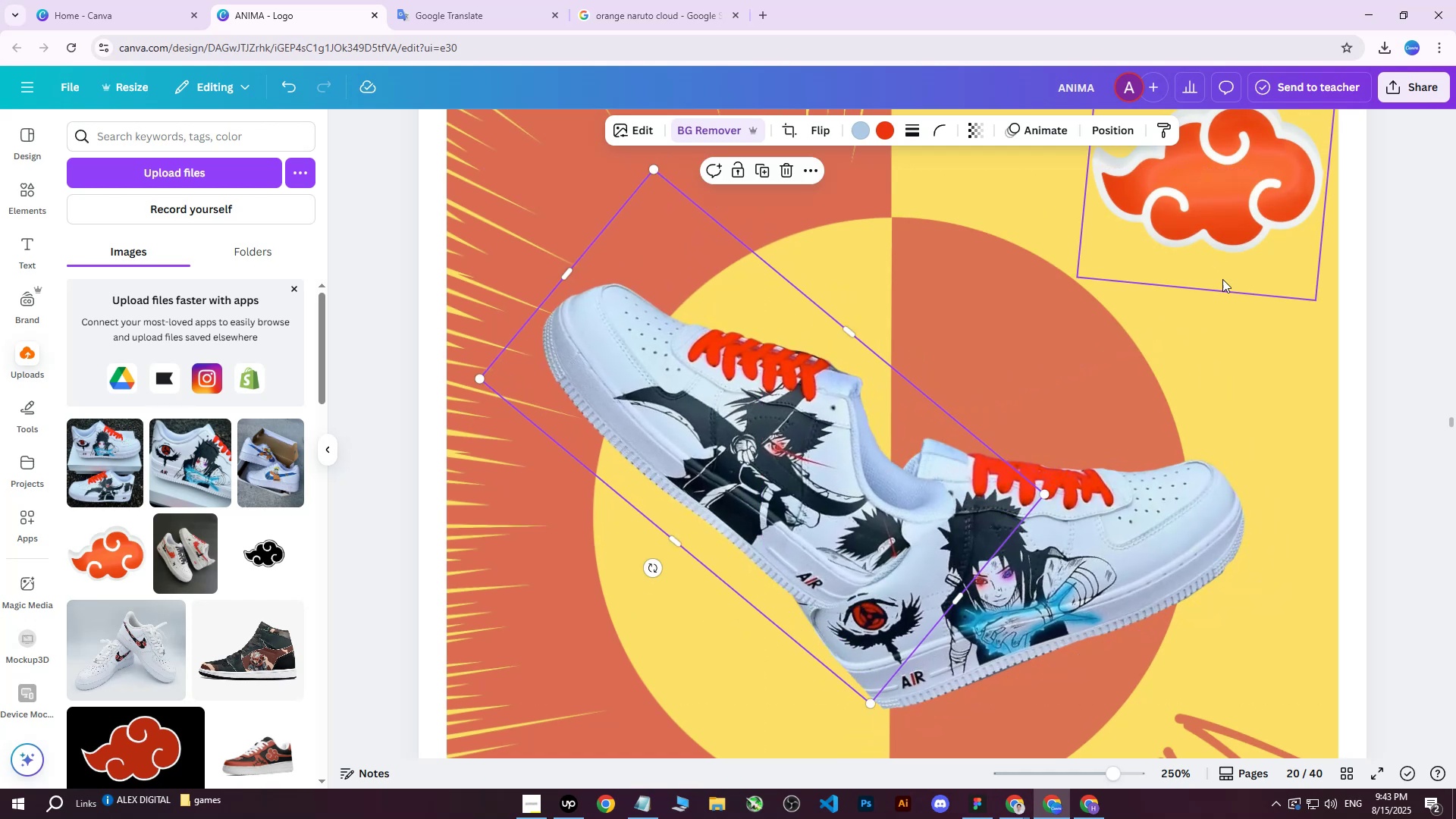 
left_click([1232, 309])
 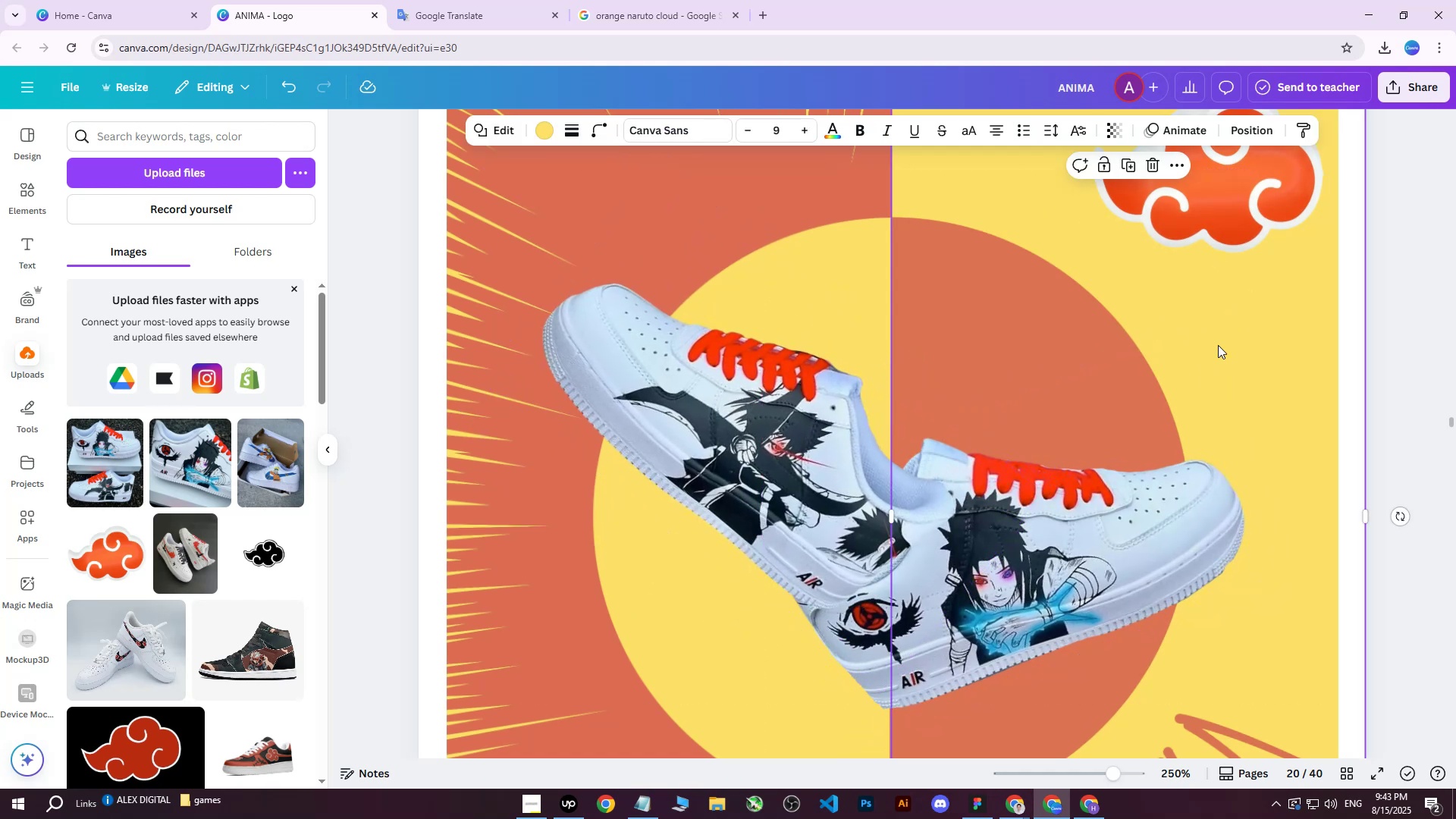 
hold_key(key=ControlLeft, duration=0.35)
scroll: coordinate [1165, 385], scroll_direction: down, amount: 3.0
 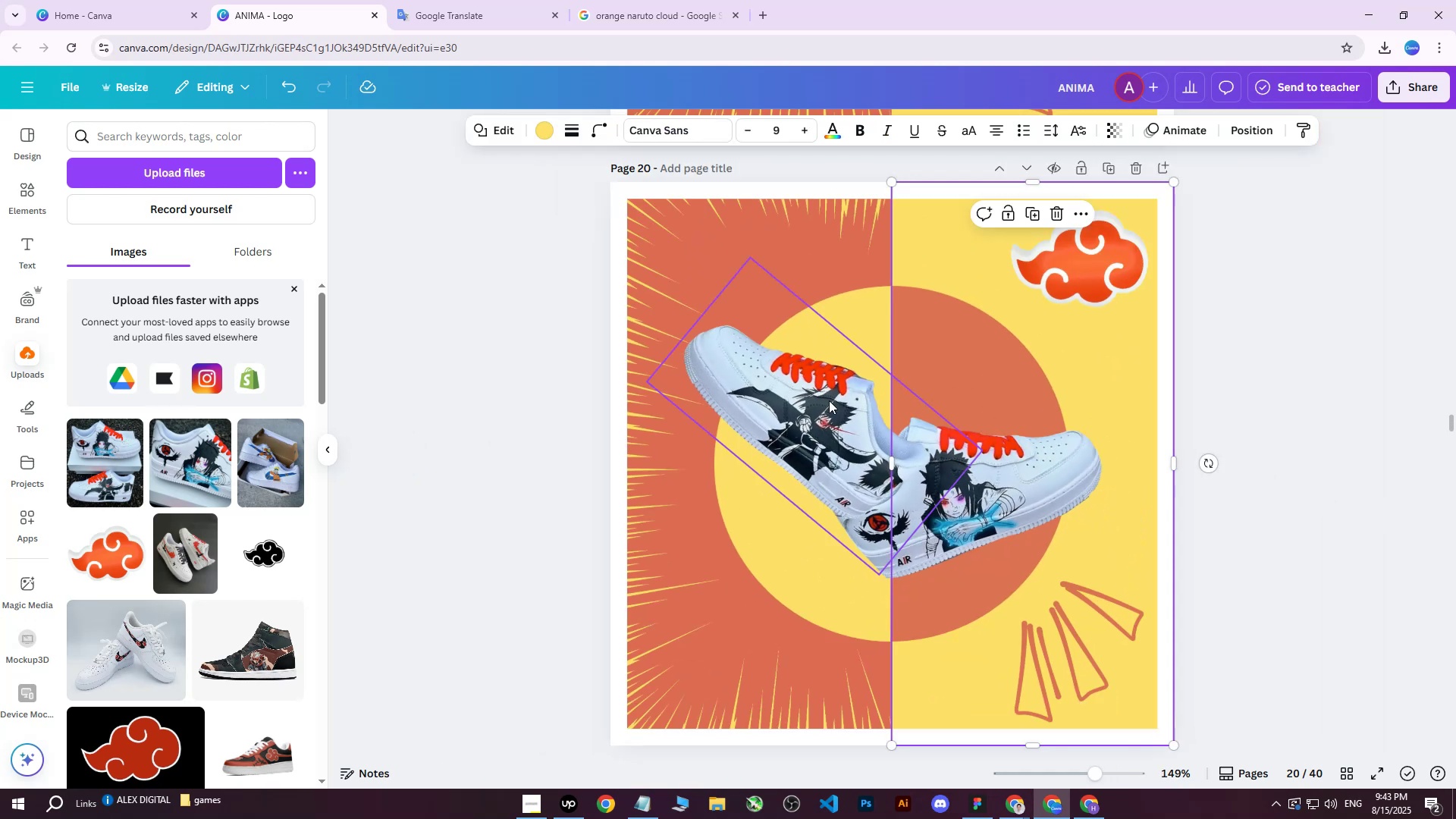 
left_click([816, 397])
 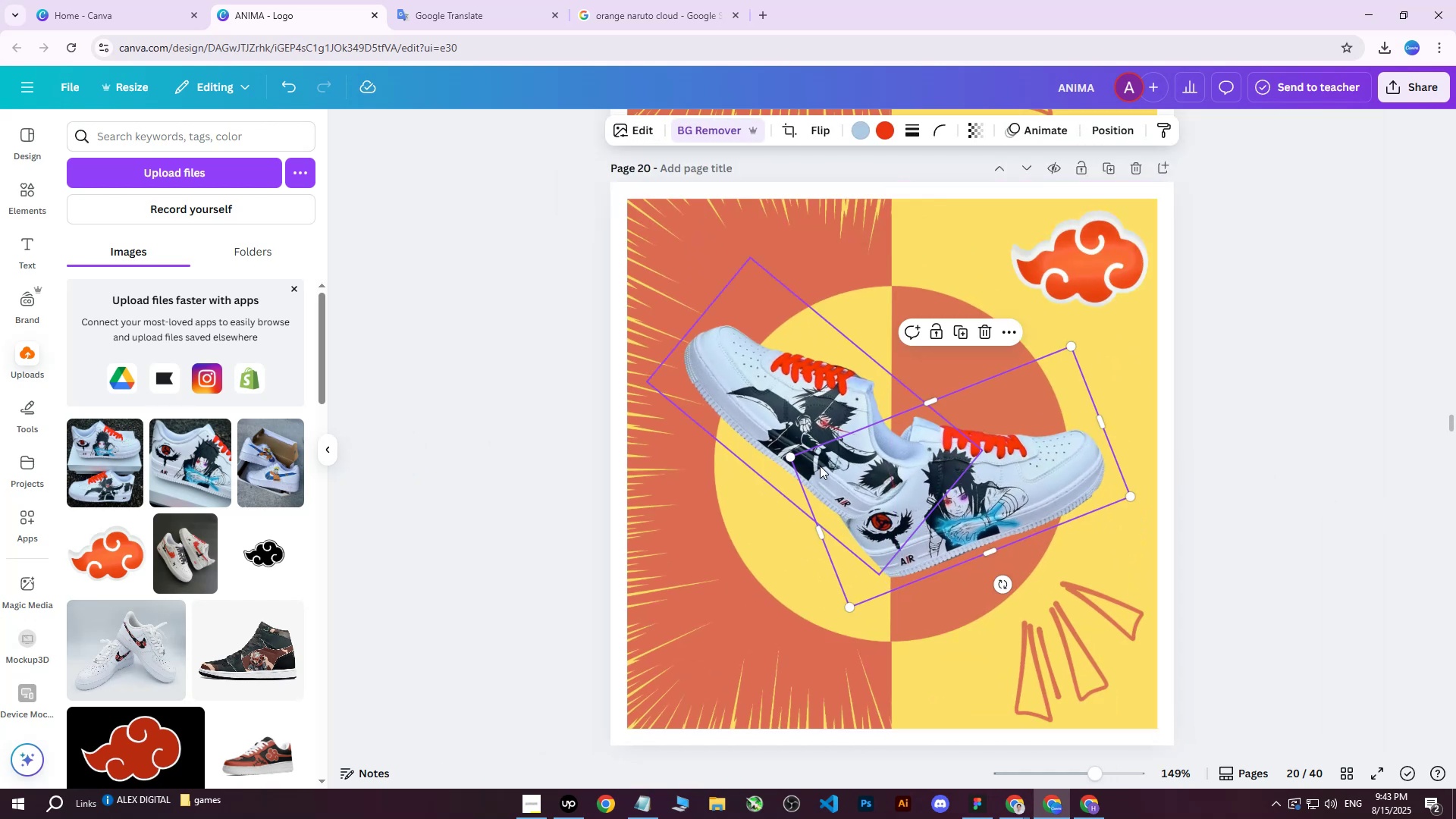 
double_click([758, 394])
 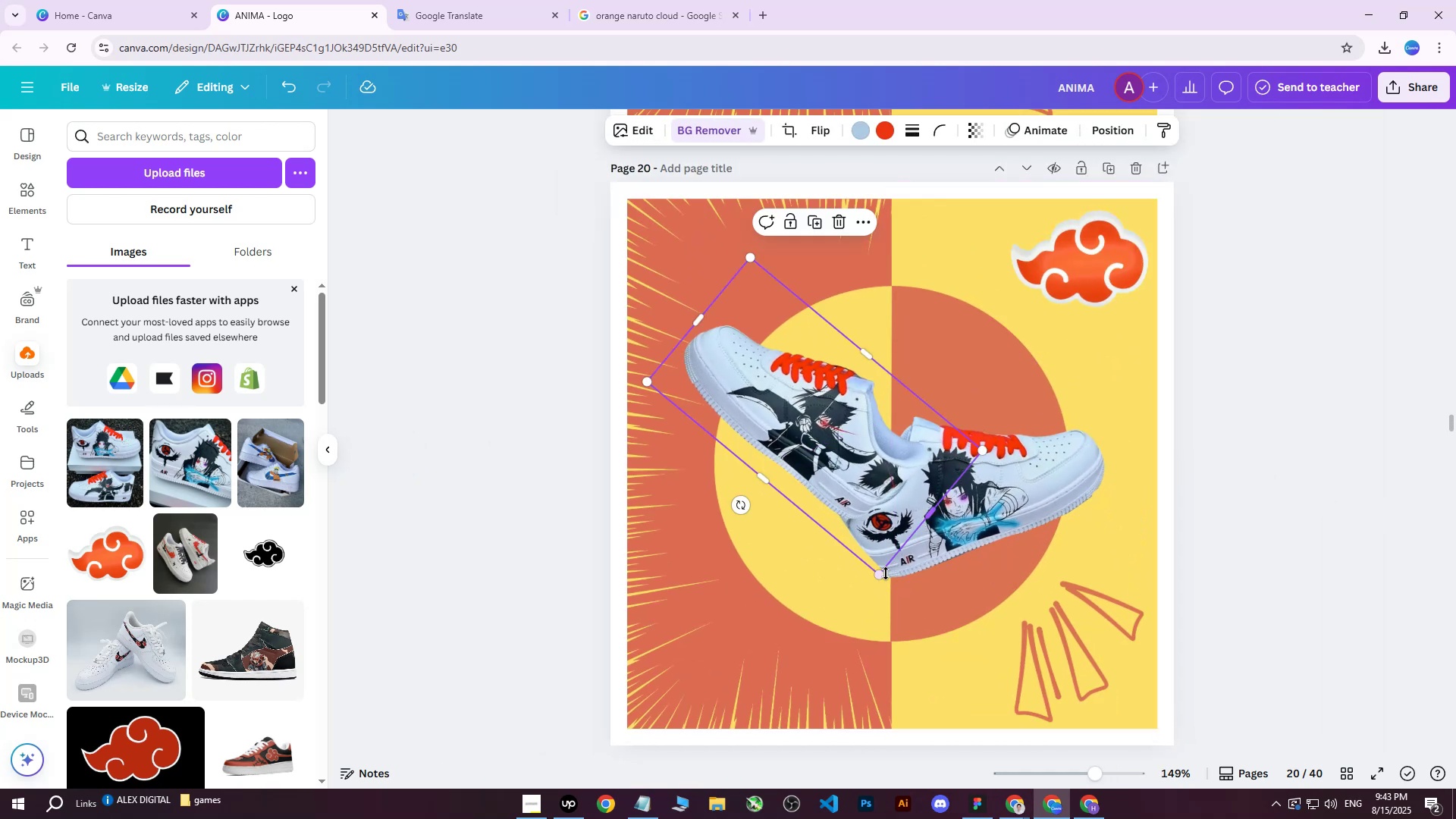 
left_click_drag(start_coordinate=[881, 579], to_coordinate=[899, 635])
 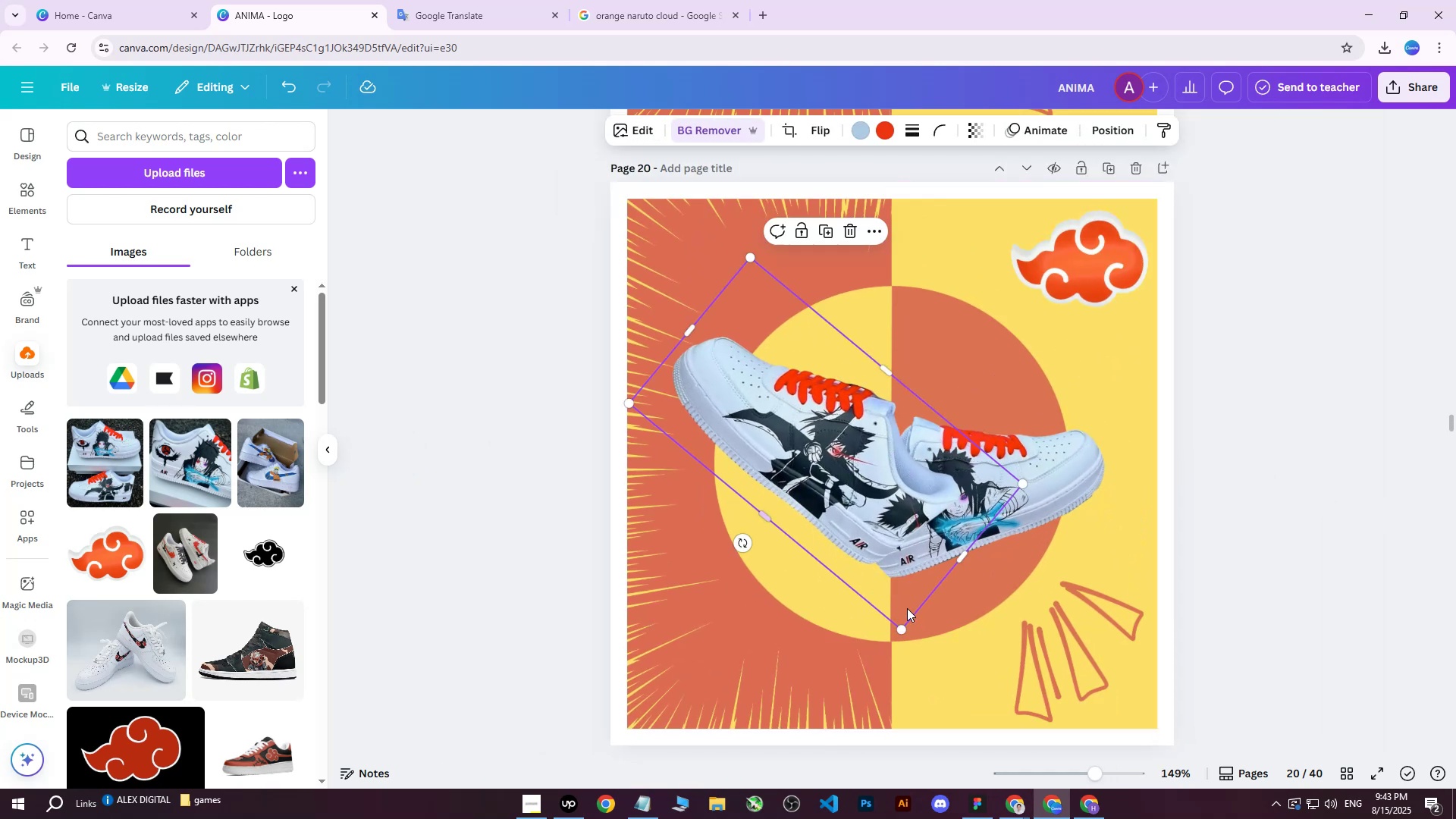 
left_click_drag(start_coordinate=[937, 529], to_coordinate=[930, 491])
 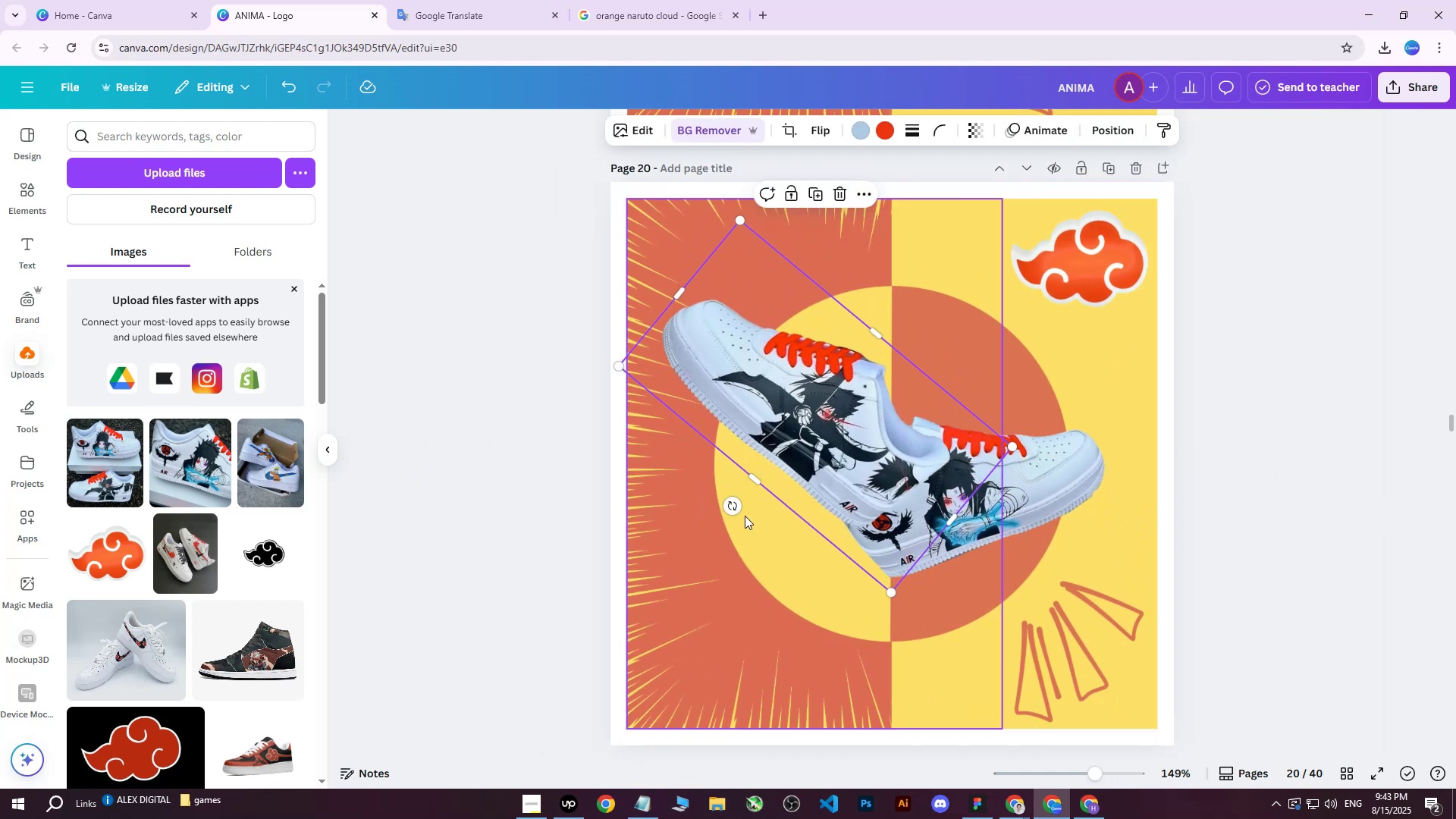 
left_click_drag(start_coordinate=[735, 509], to_coordinate=[780, 514])
 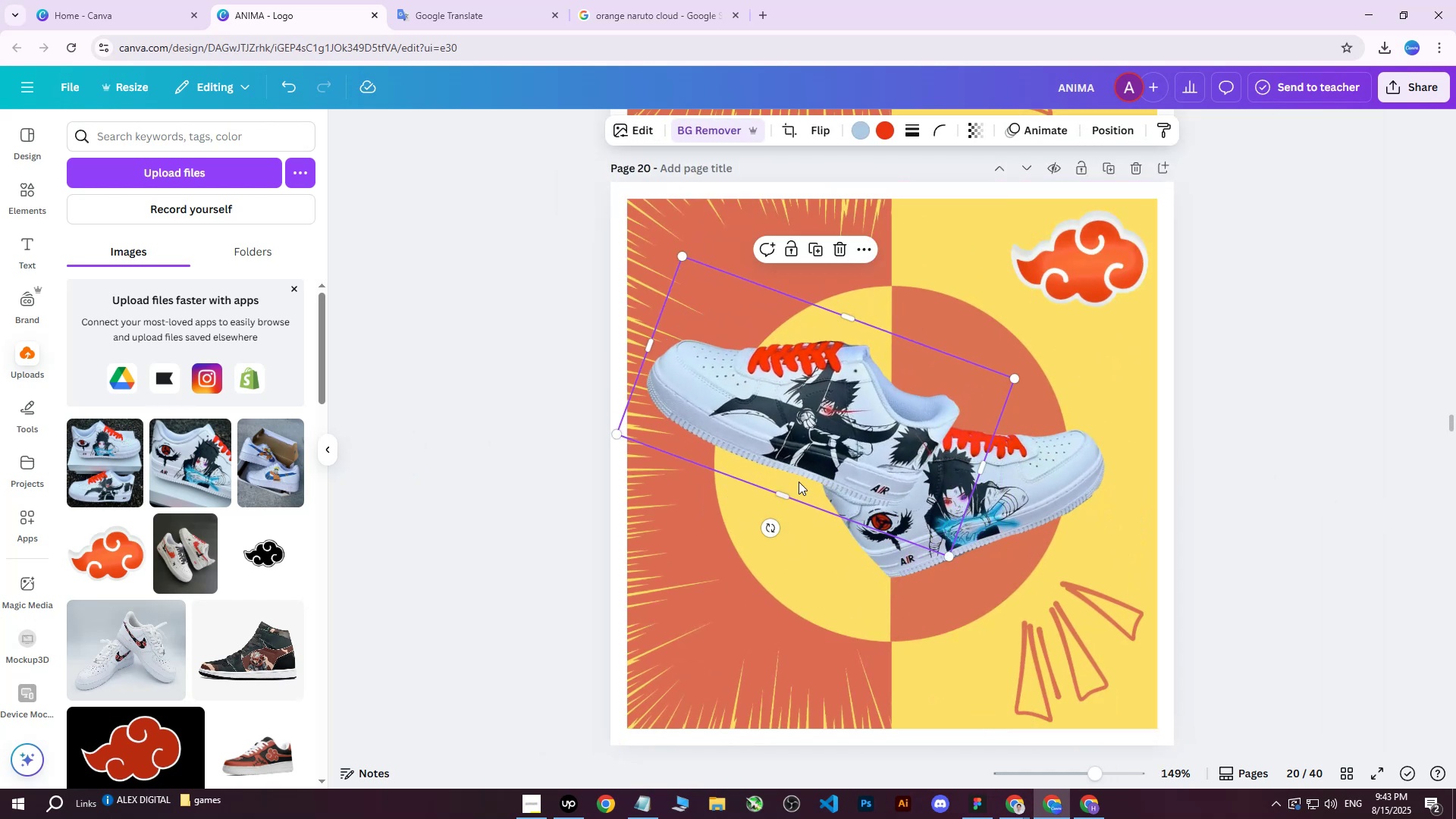 
left_click_drag(start_coordinate=[836, 446], to_coordinate=[852, 480])
 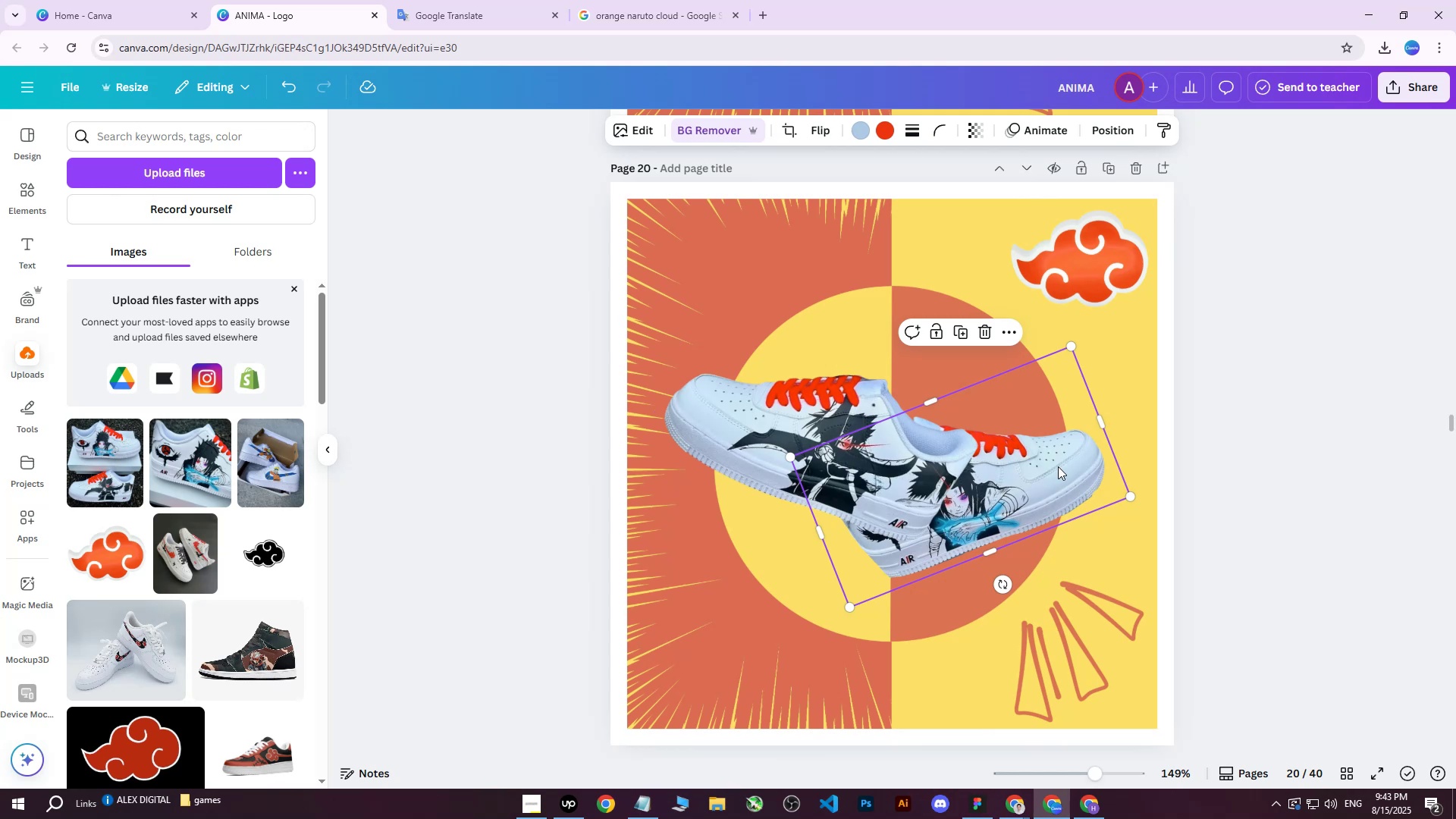 
left_click_drag(start_coordinate=[864, 444], to_coordinate=[874, 423])
 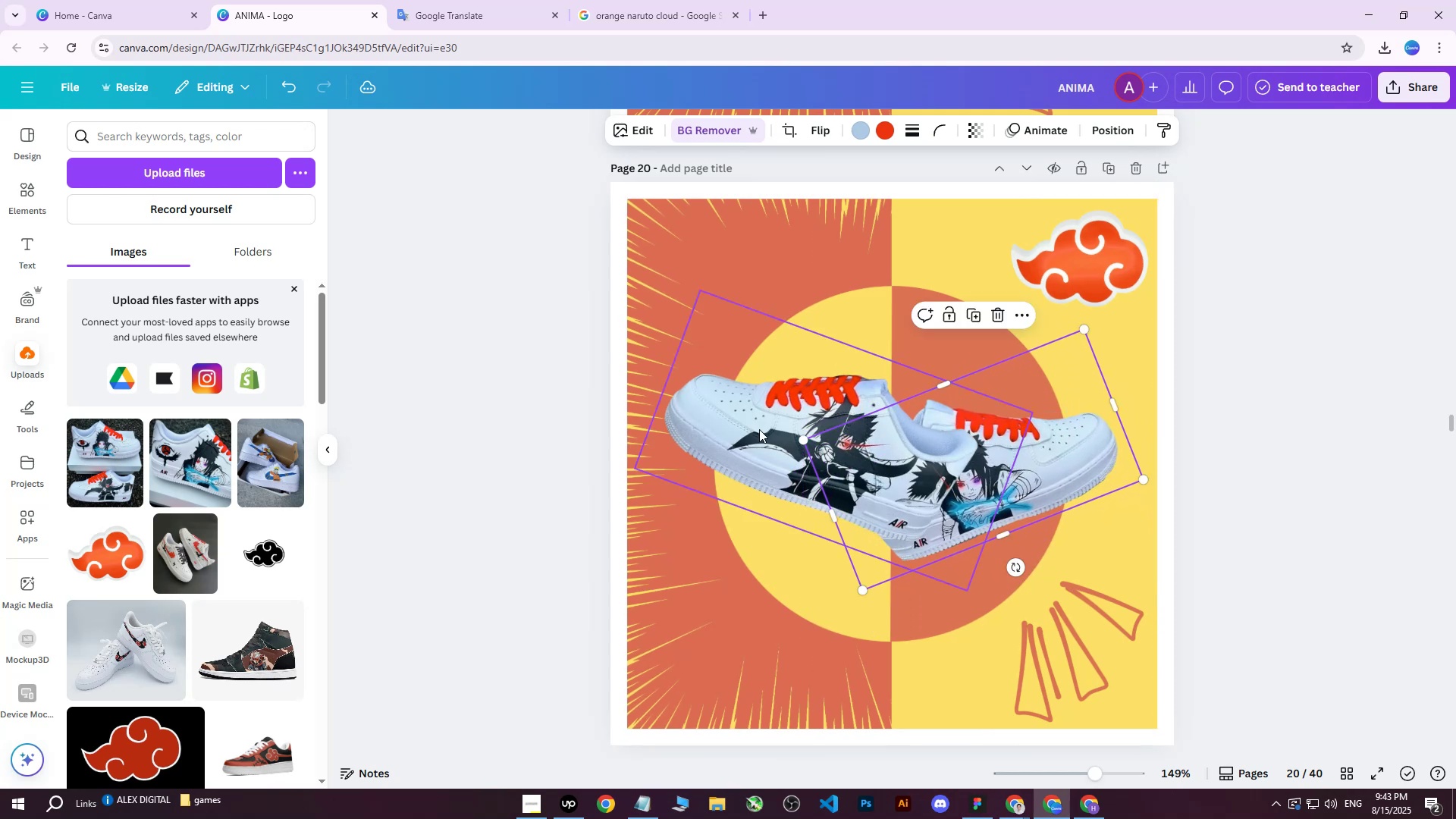 
left_click([753, 429])
 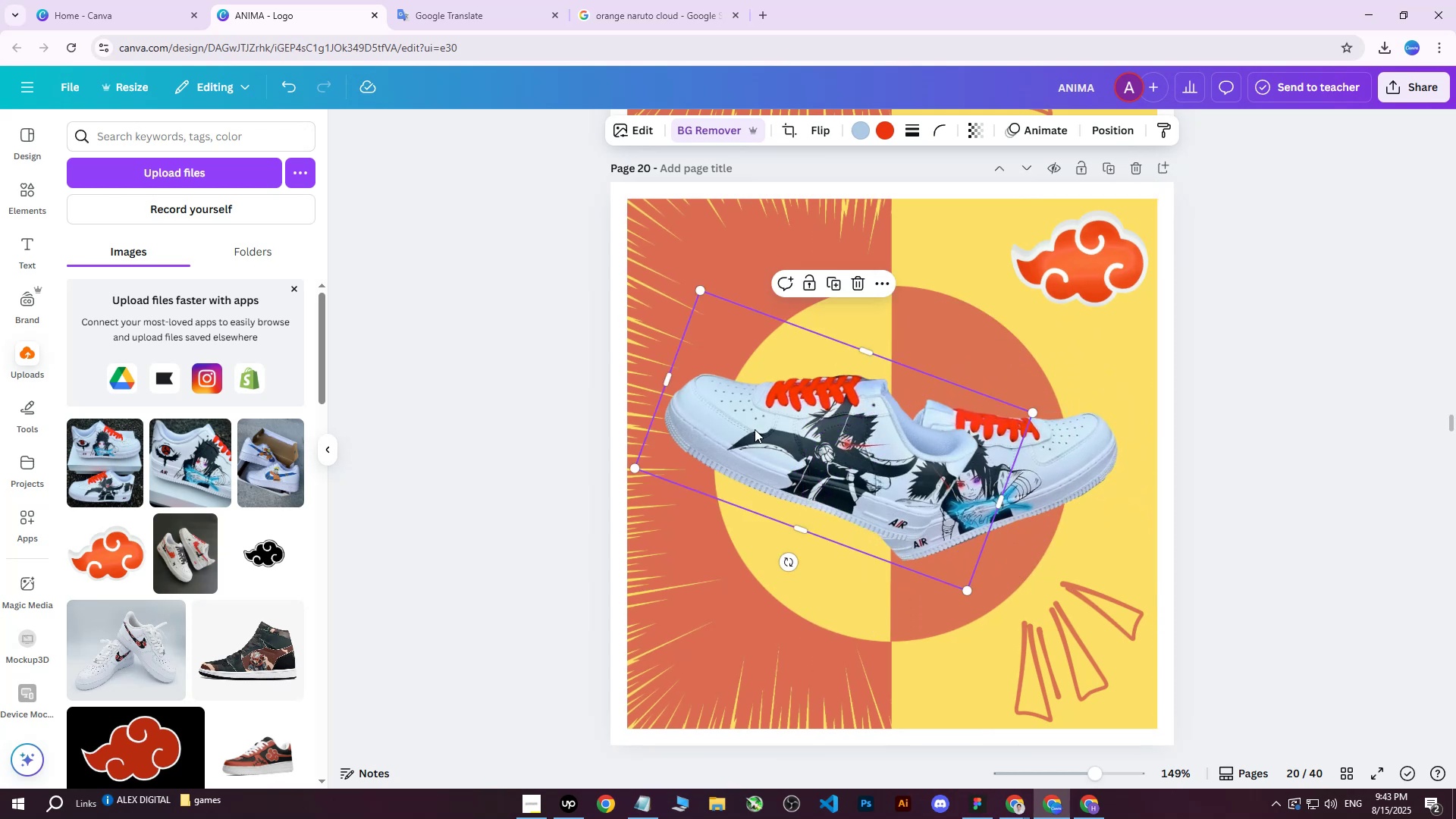 
left_click_drag(start_coordinate=[781, 442], to_coordinate=[787, 450])
 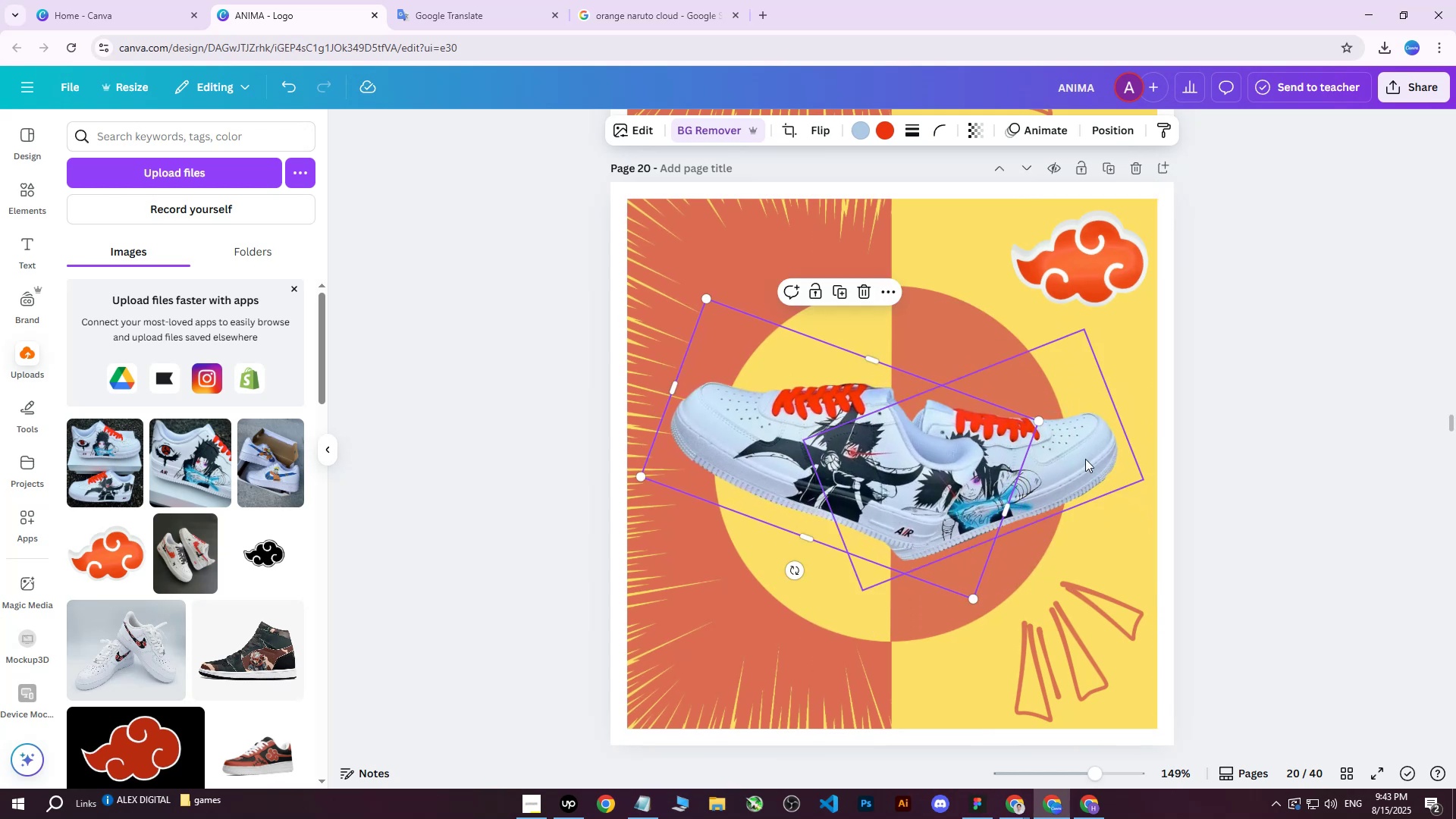 
left_click([1085, 459])
 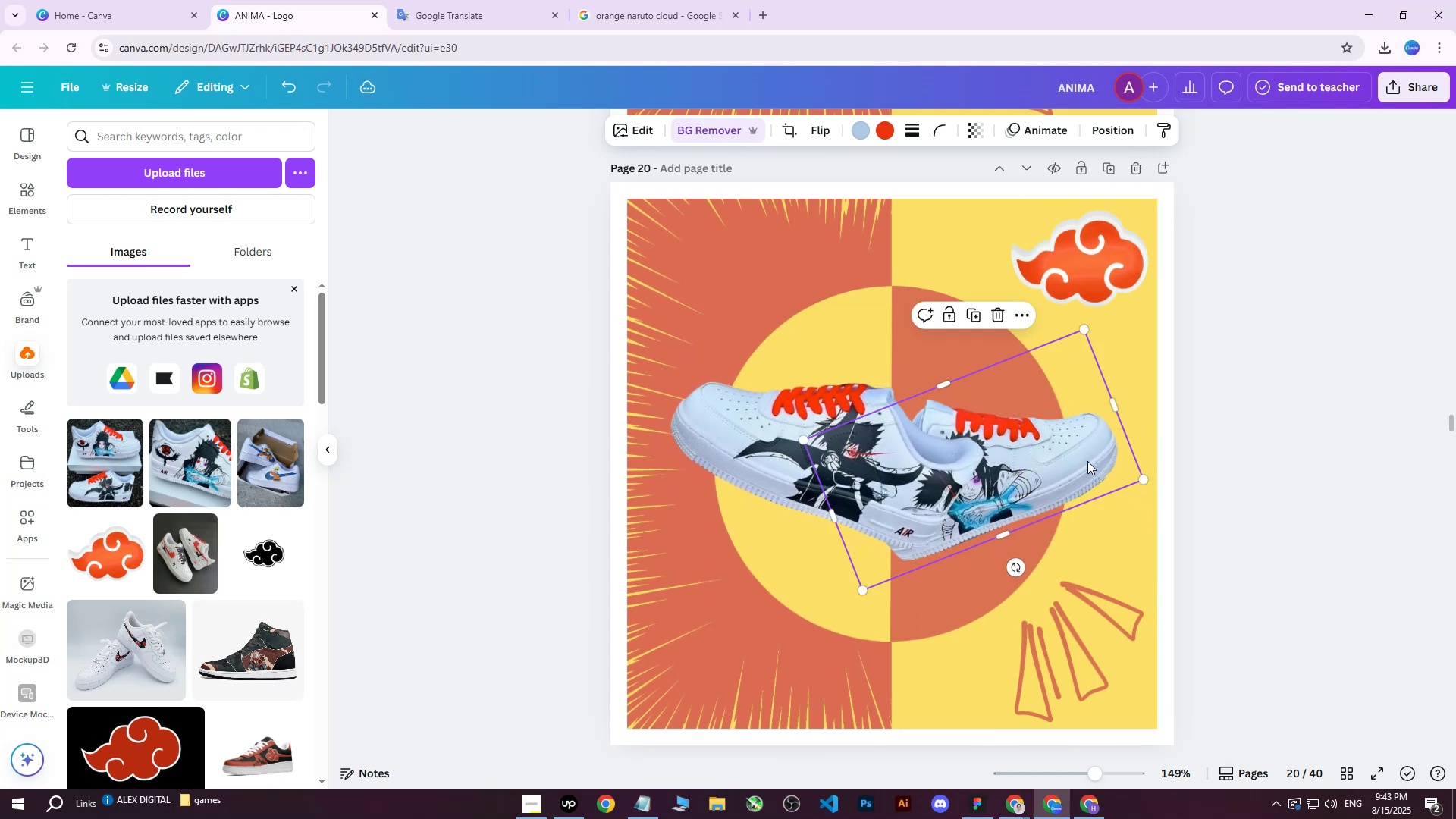 
left_click_drag(start_coordinate=[1084, 466], to_coordinate=[1075, 441])
 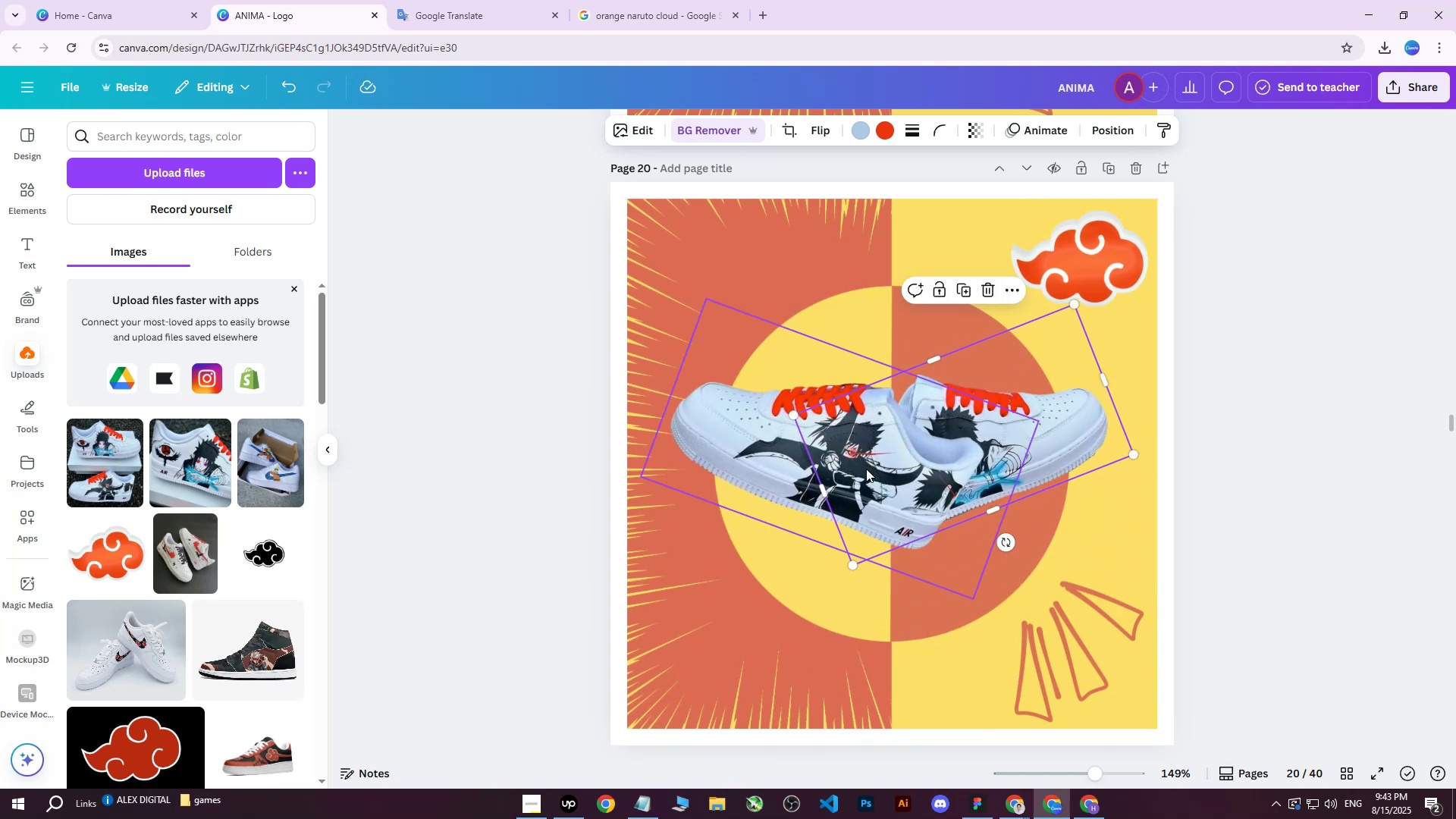 
left_click_drag(start_coordinate=[1012, 431], to_coordinate=[1006, 488])
 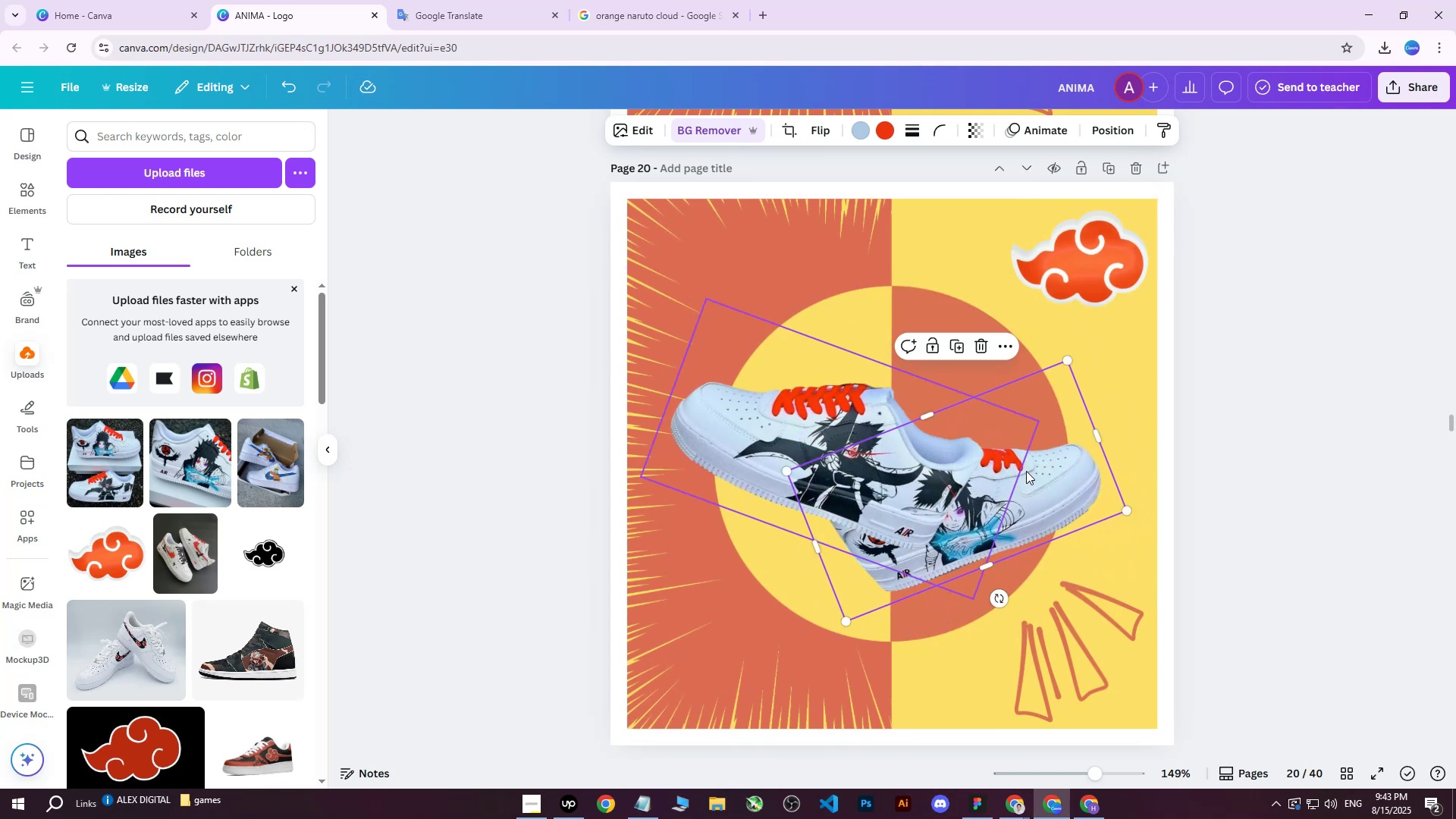 
left_click_drag(start_coordinate=[1062, 476], to_coordinate=[1057, 463])
 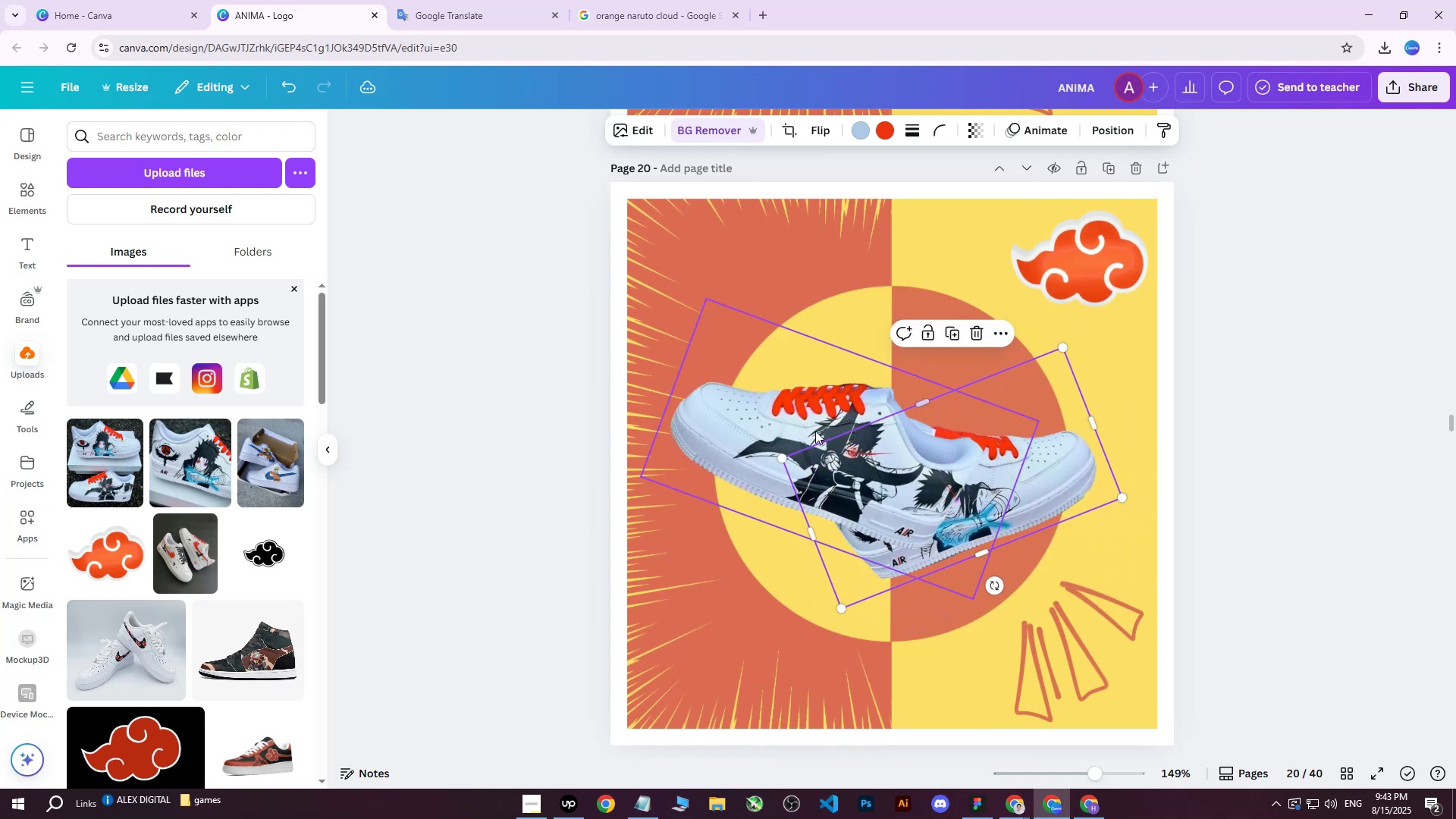 
left_click([809, 430])
 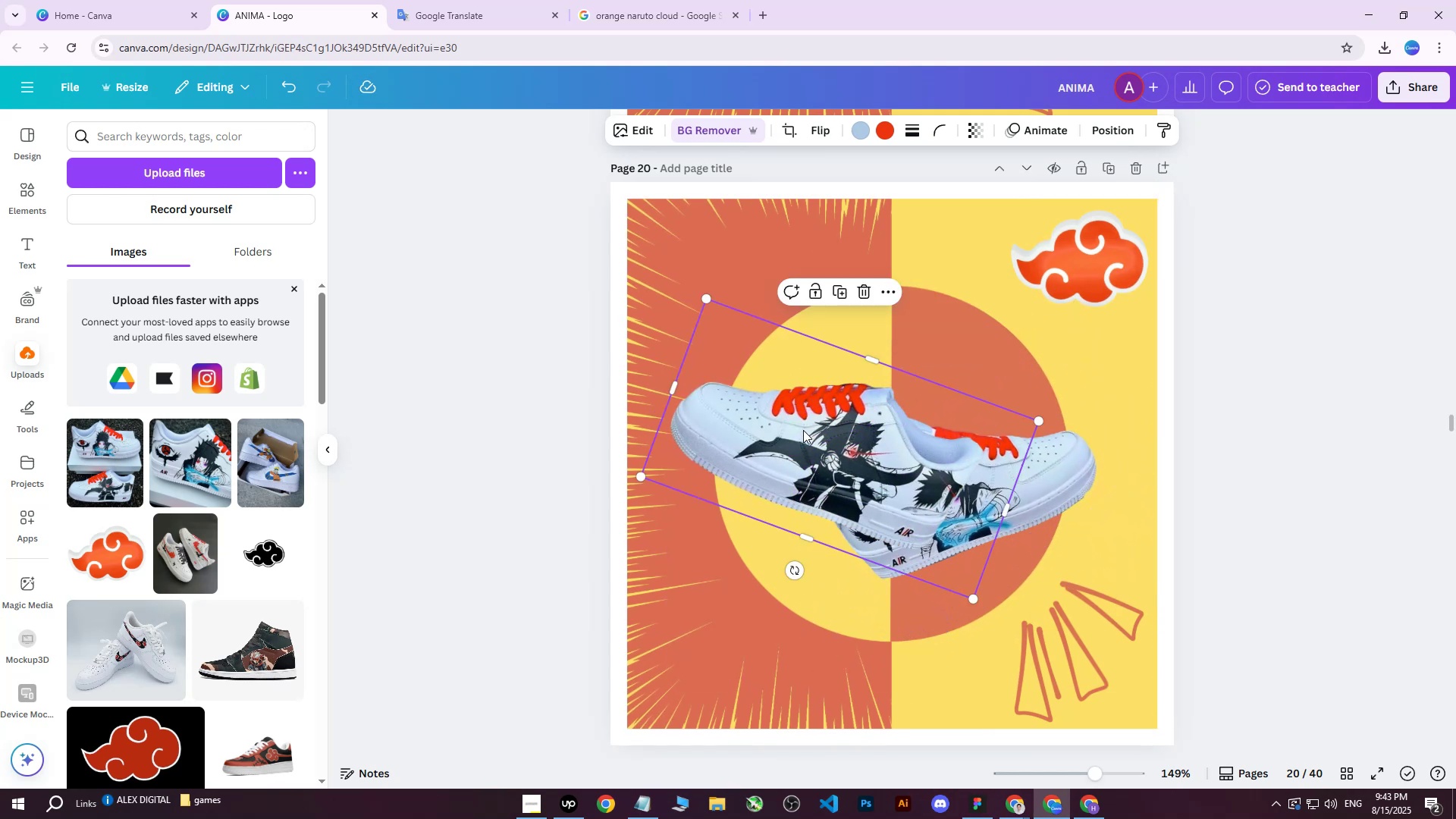 
left_click_drag(start_coordinate=[795, 421], to_coordinate=[795, 386])
 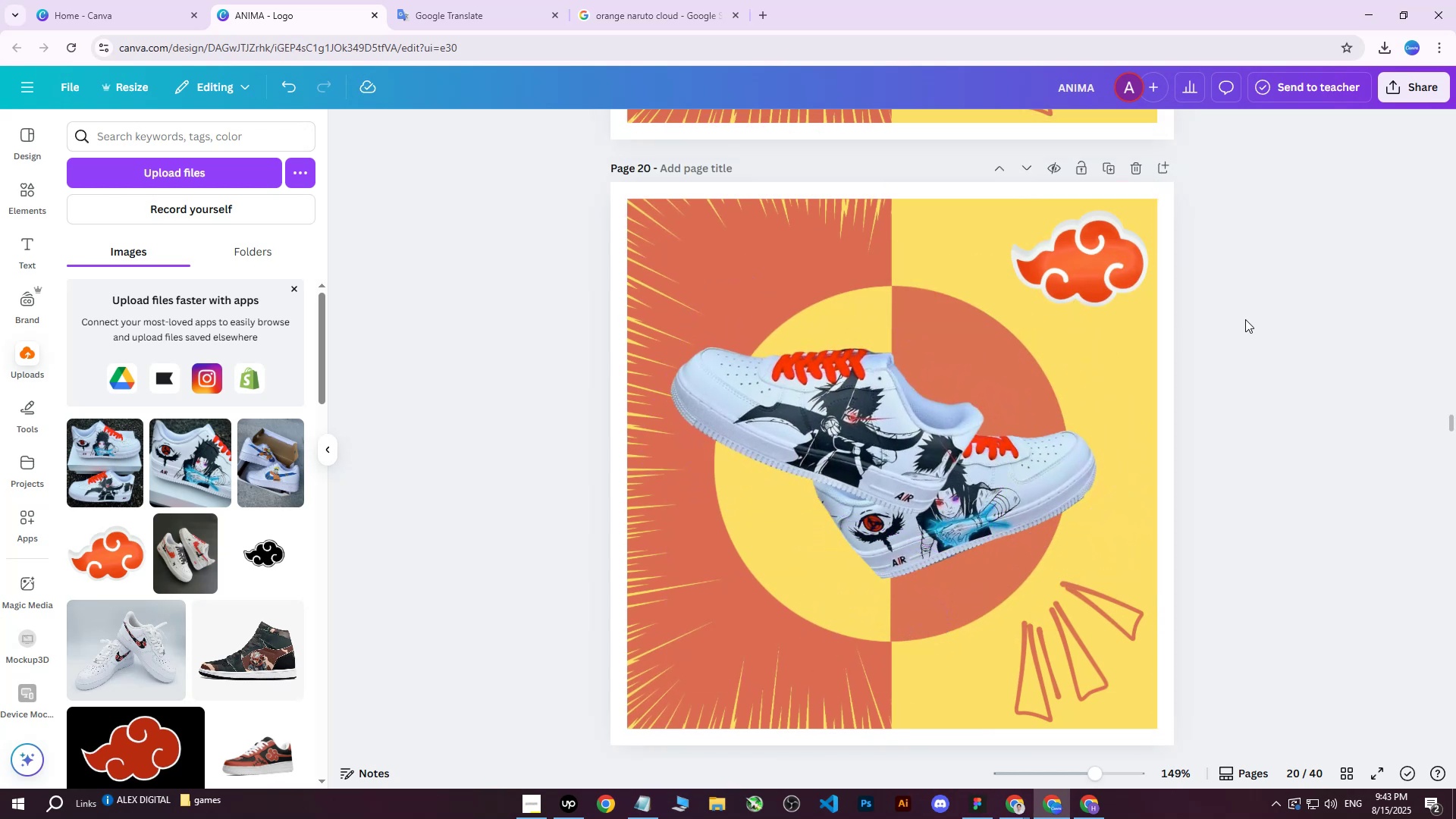 
double_click([1245, 319])
 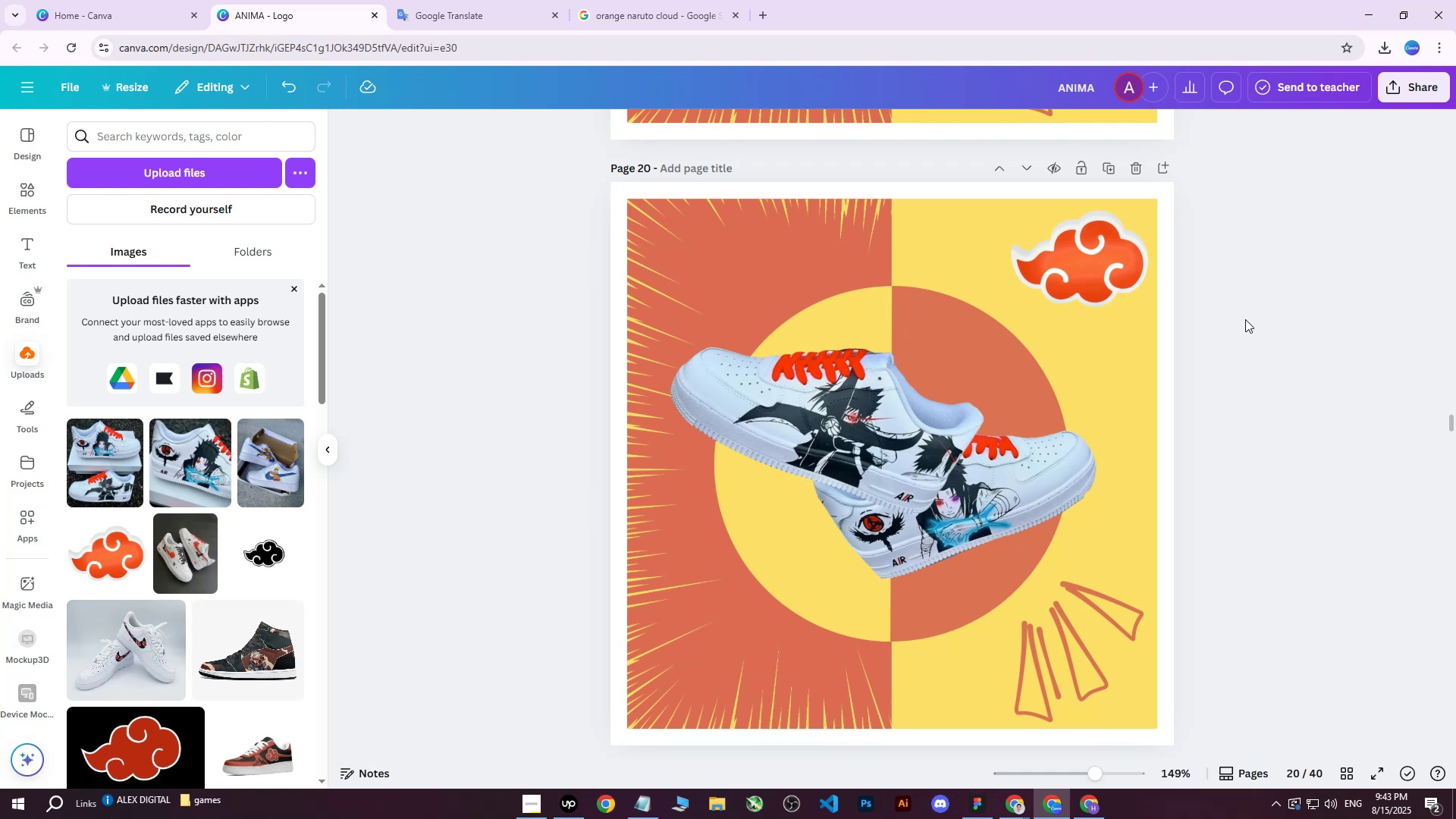 
scroll: coordinate [1238, 337], scroll_direction: down, amount: 1.0
 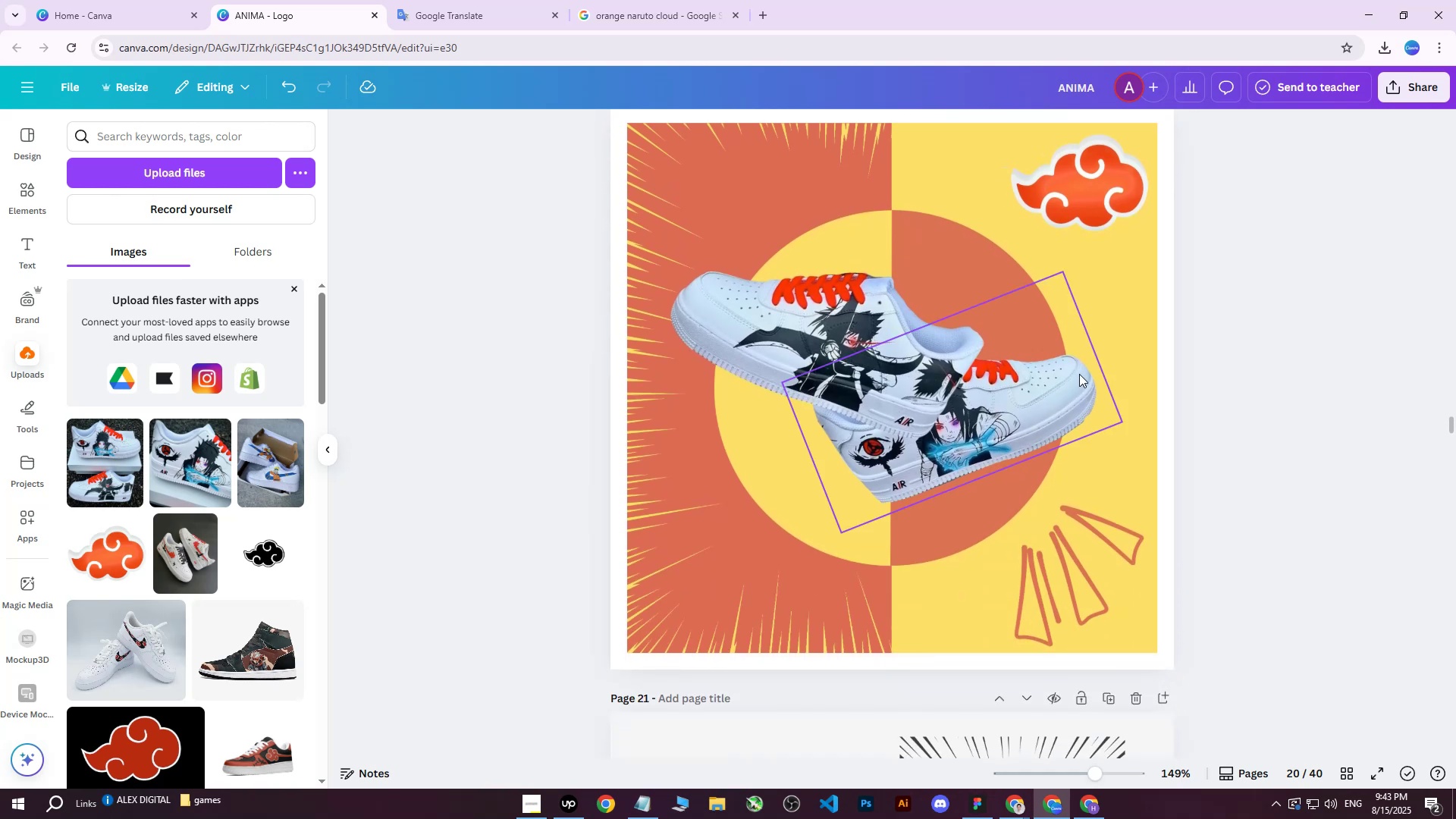 
scroll: coordinate [1164, 263], scroll_direction: up, amount: 2.0
 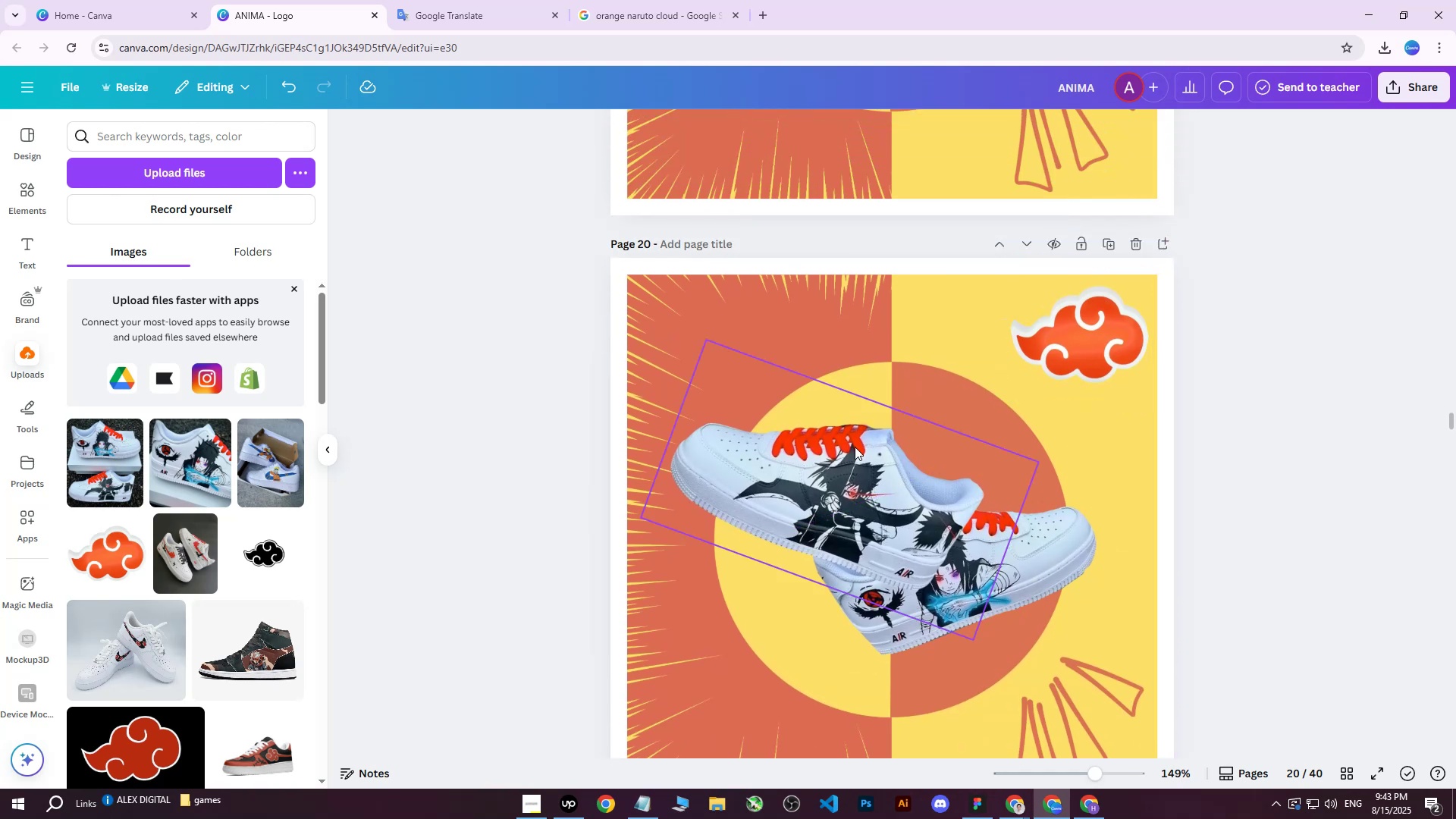 
left_click_drag(start_coordinate=[814, 463], to_coordinate=[832, 463])
 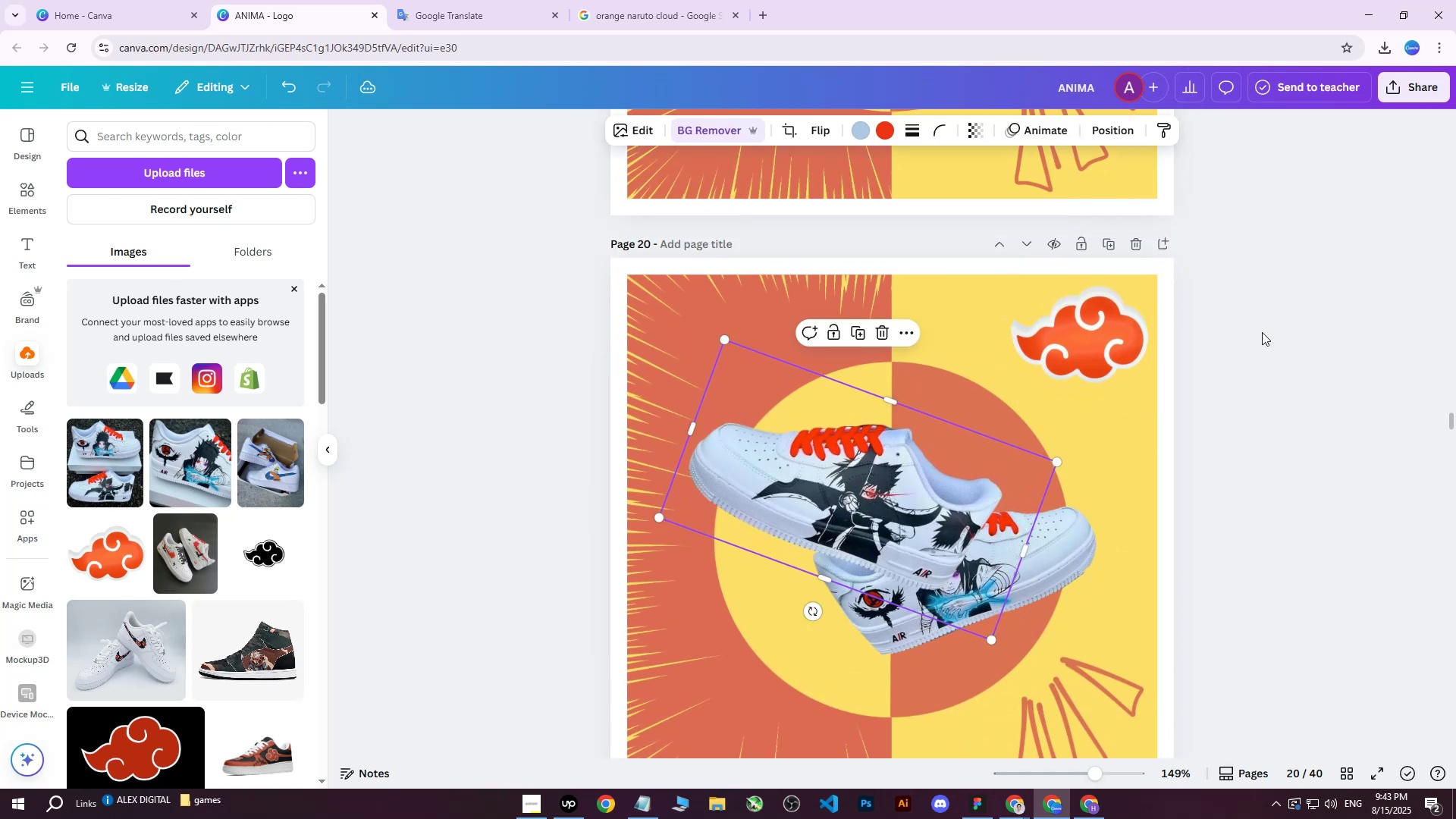 
left_click([1262, 332])
 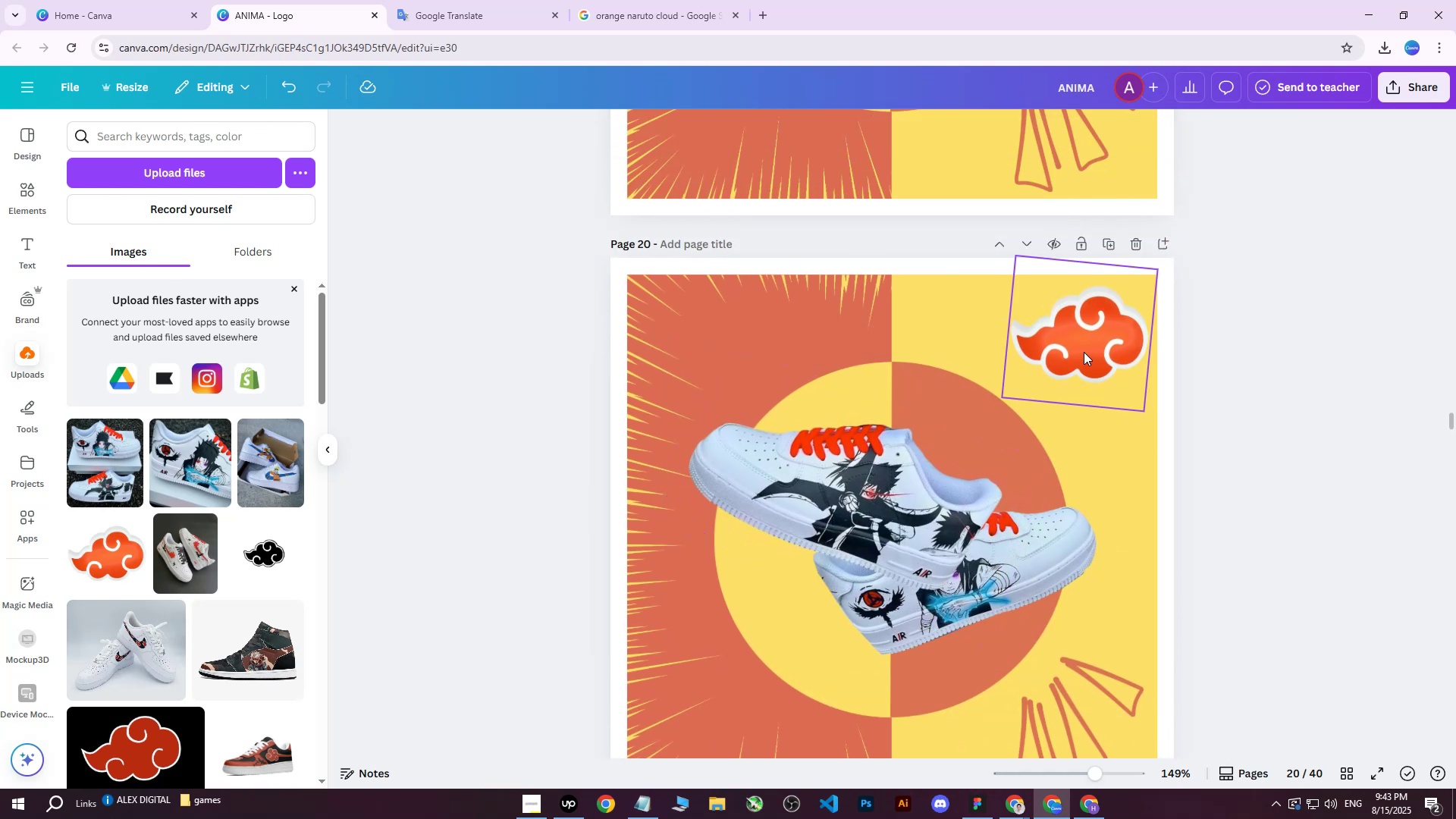 
scroll: coordinate [1084, 391], scroll_direction: up, amount: 8.0
 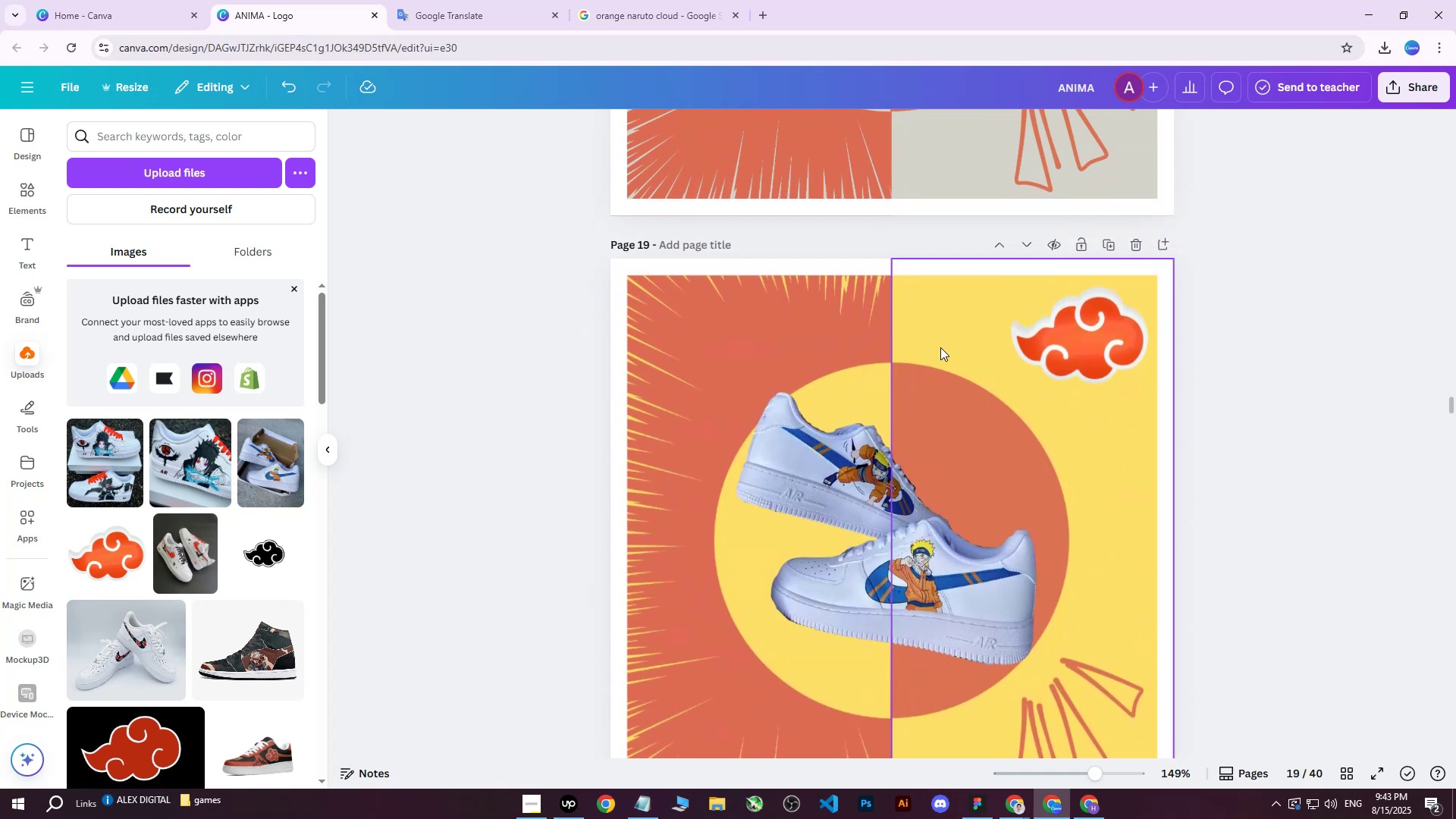 
left_click([971, 323])
 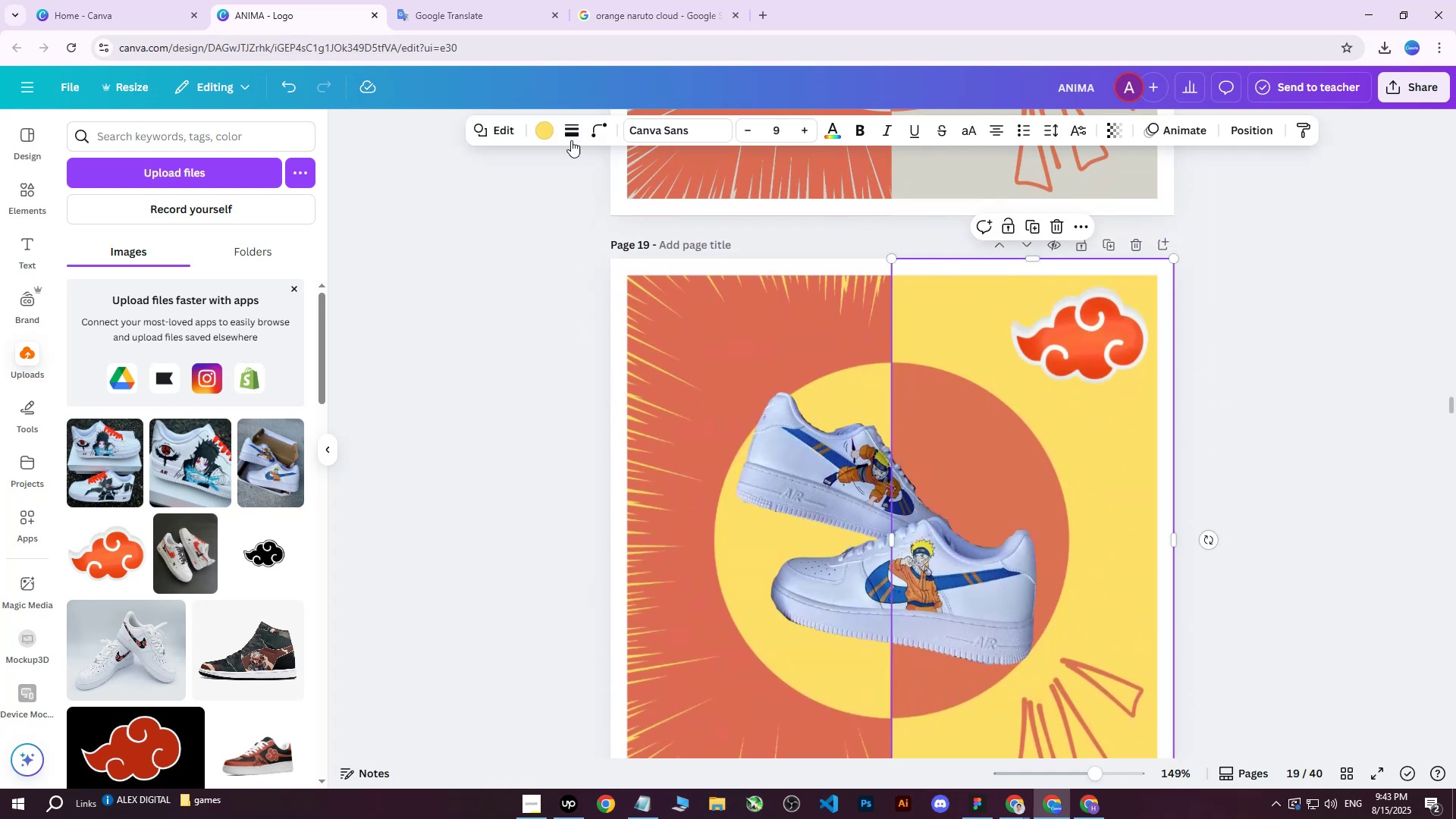 
left_click([550, 134])
 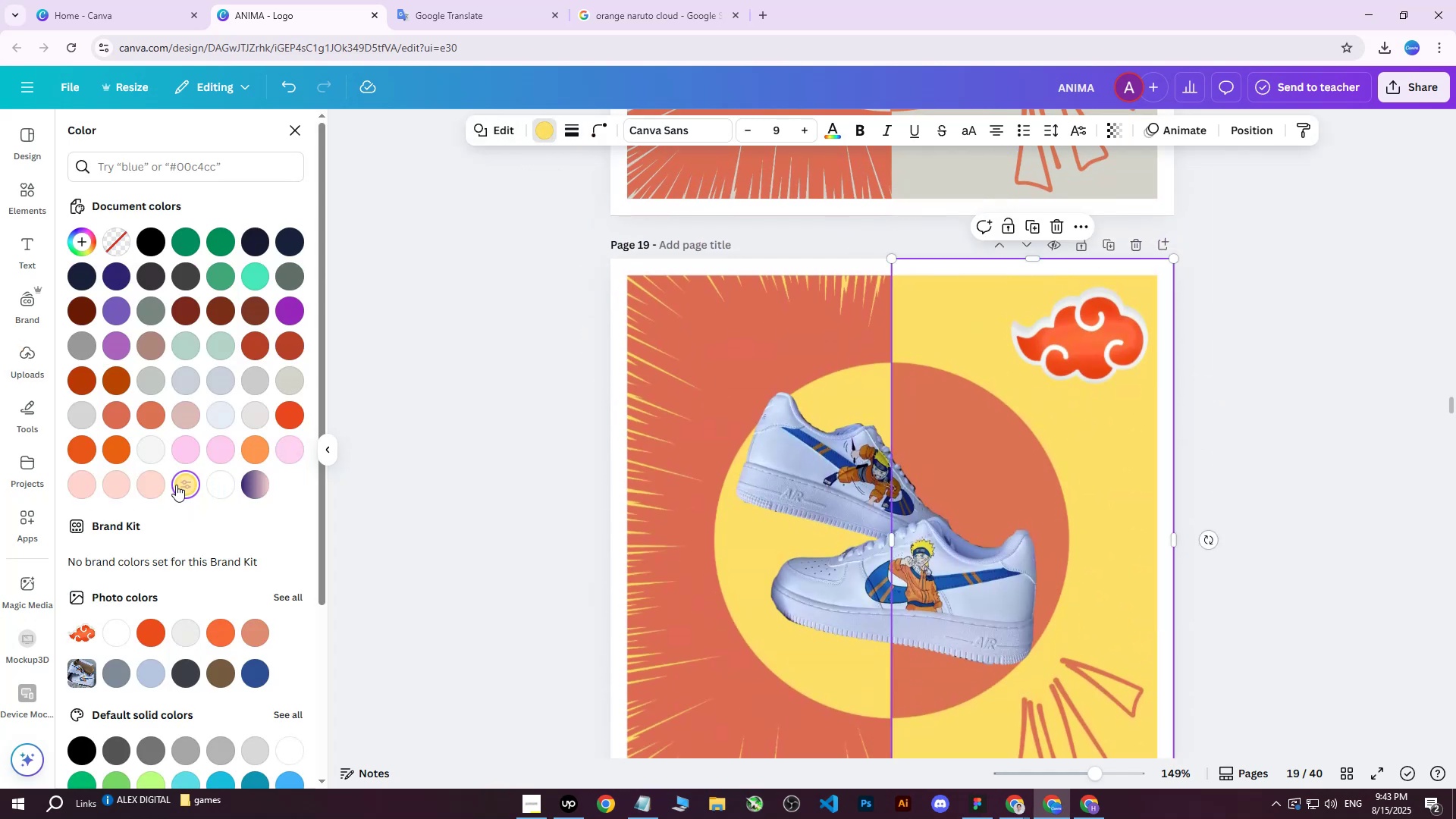 
double_click([176, 485])
 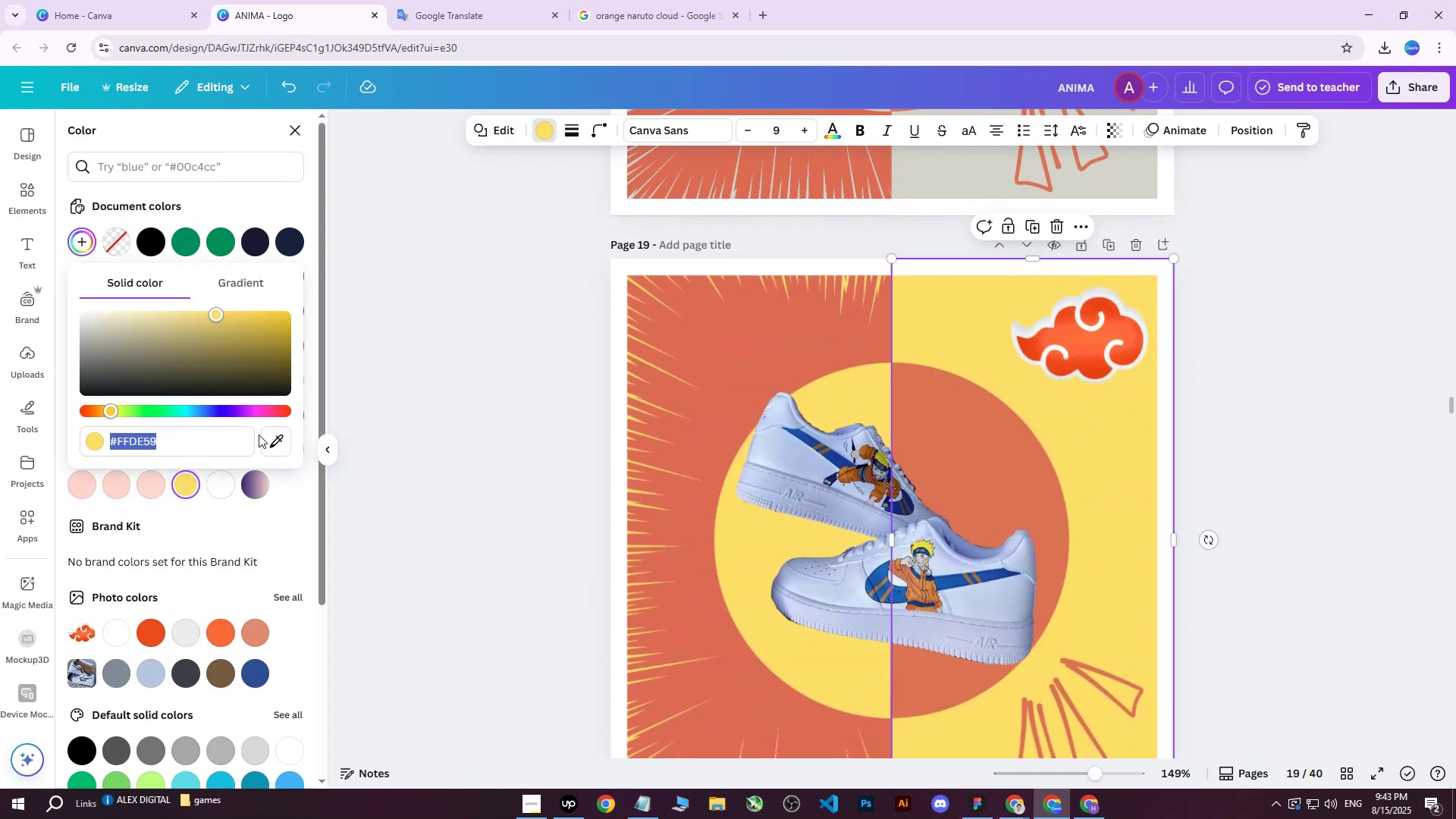 
left_click([268, 445])
 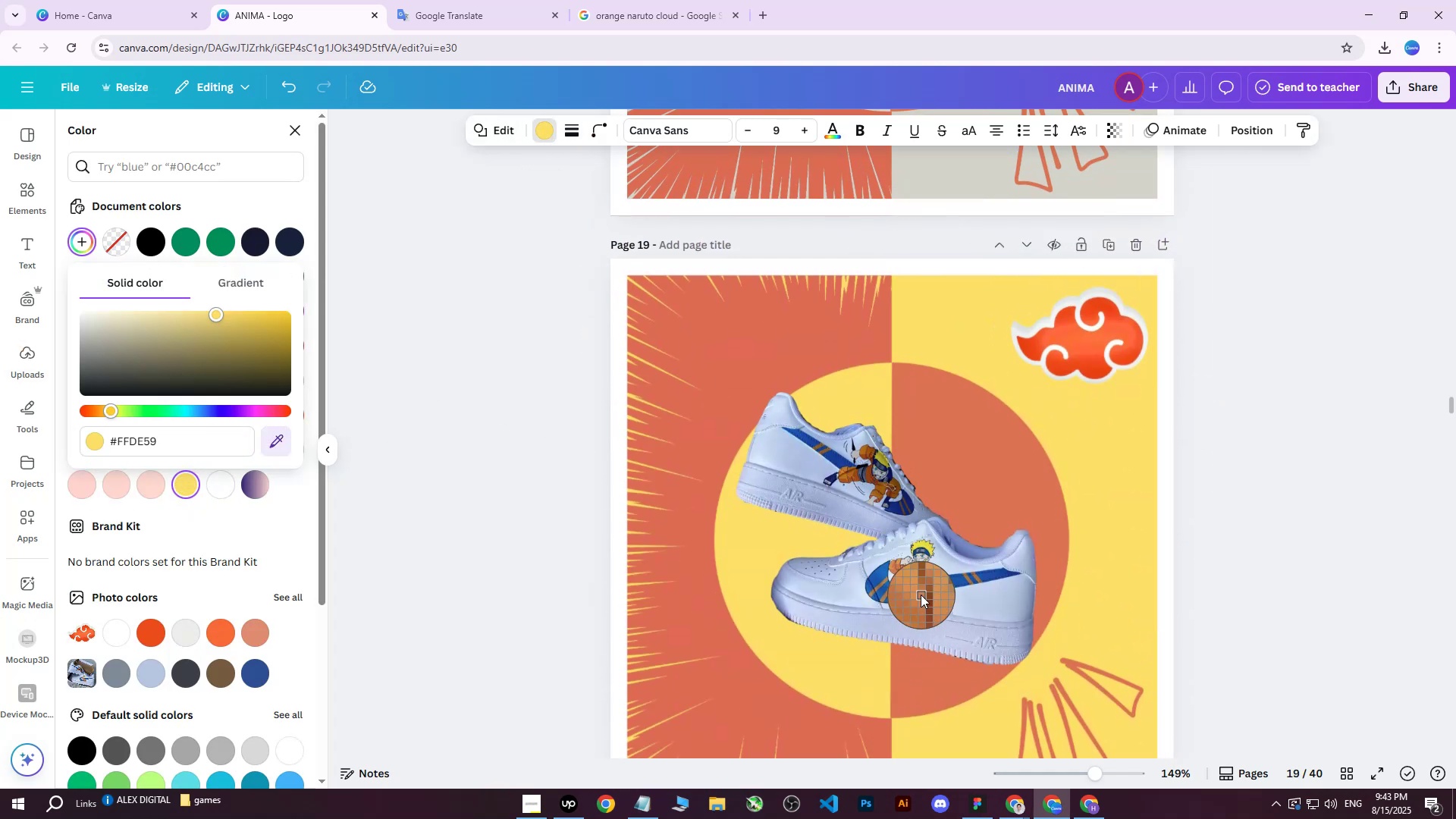 
left_click([918, 592])
 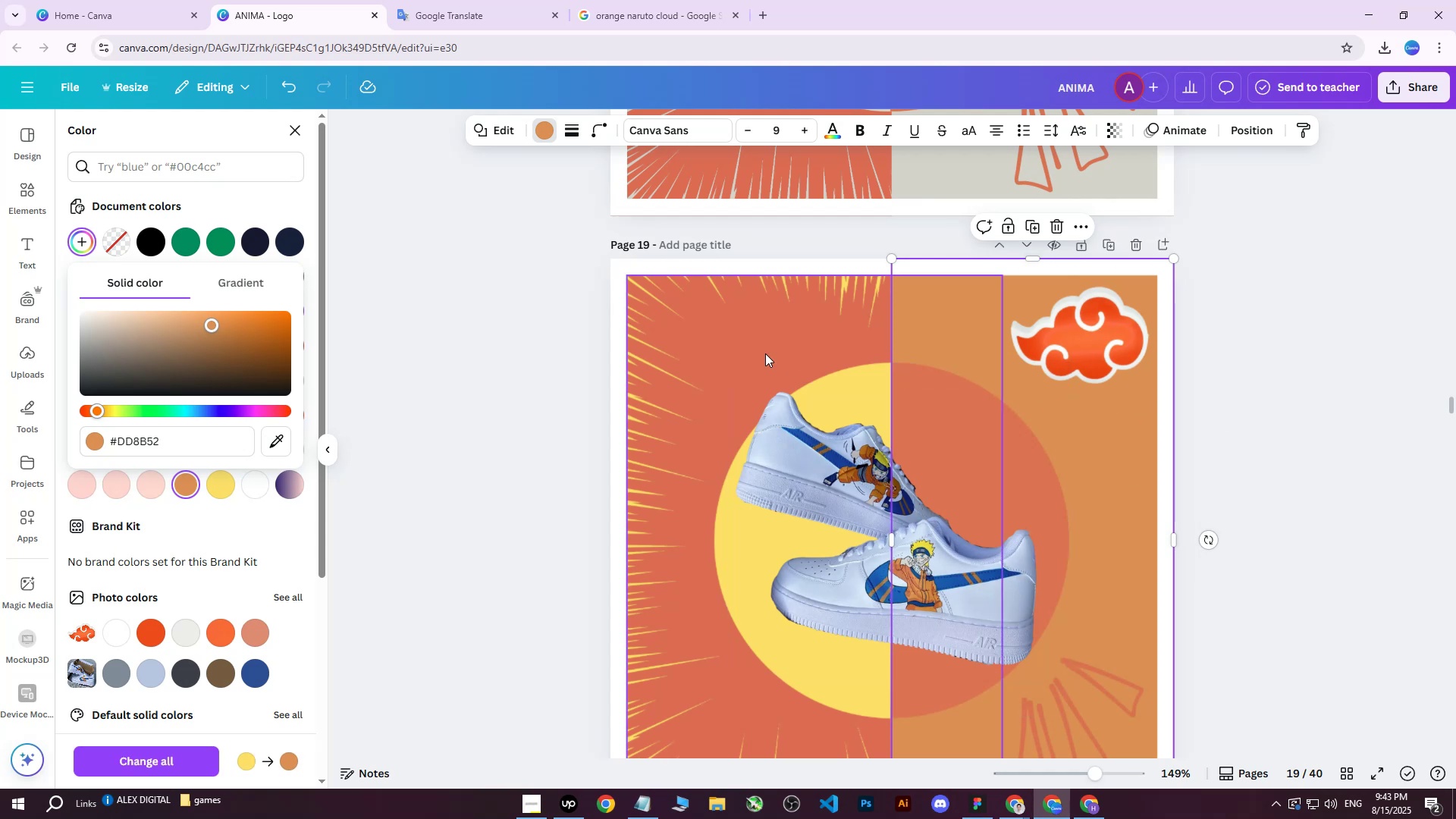 
left_click([745, 352])
 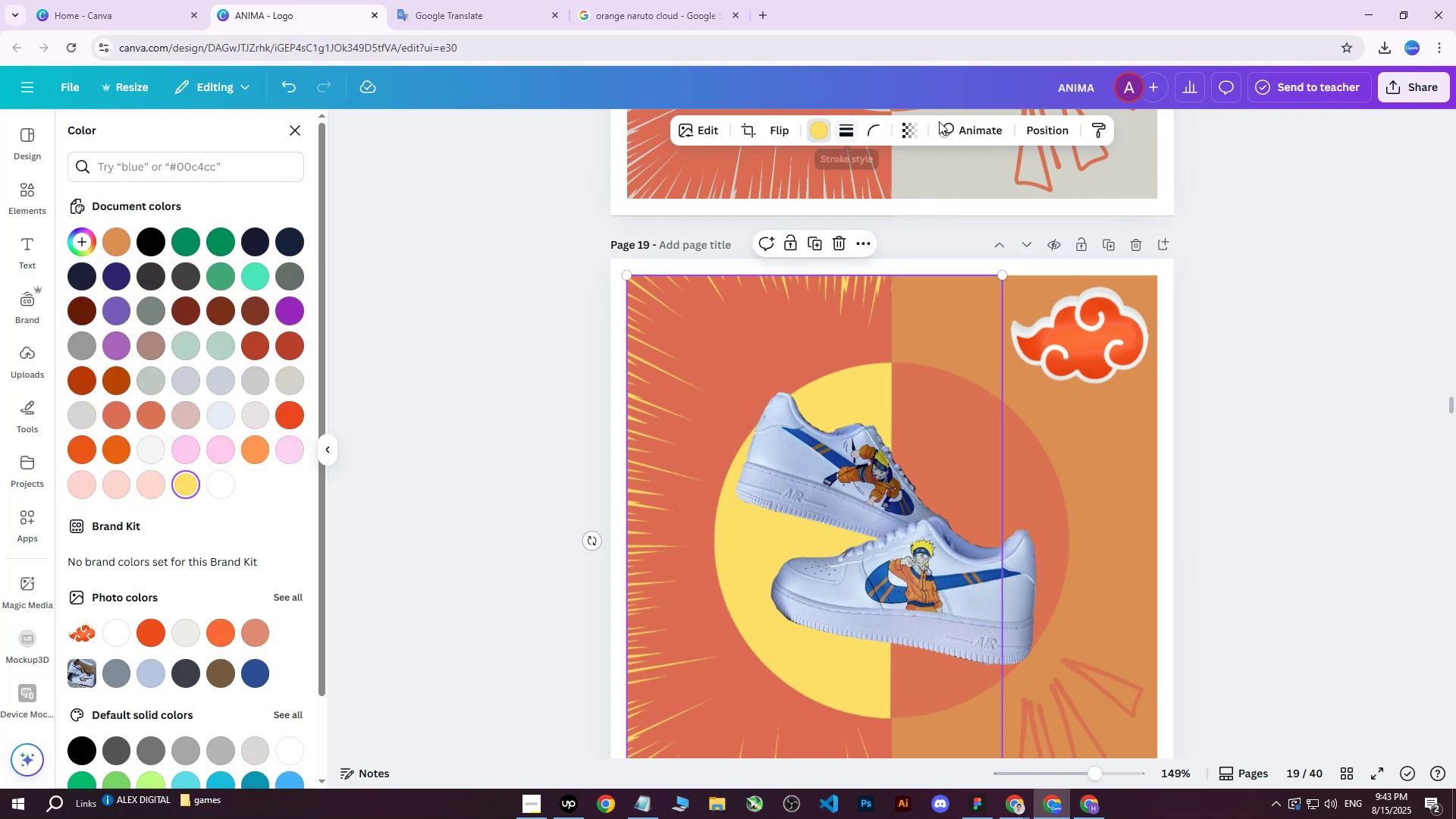 
left_click([1030, 121])
 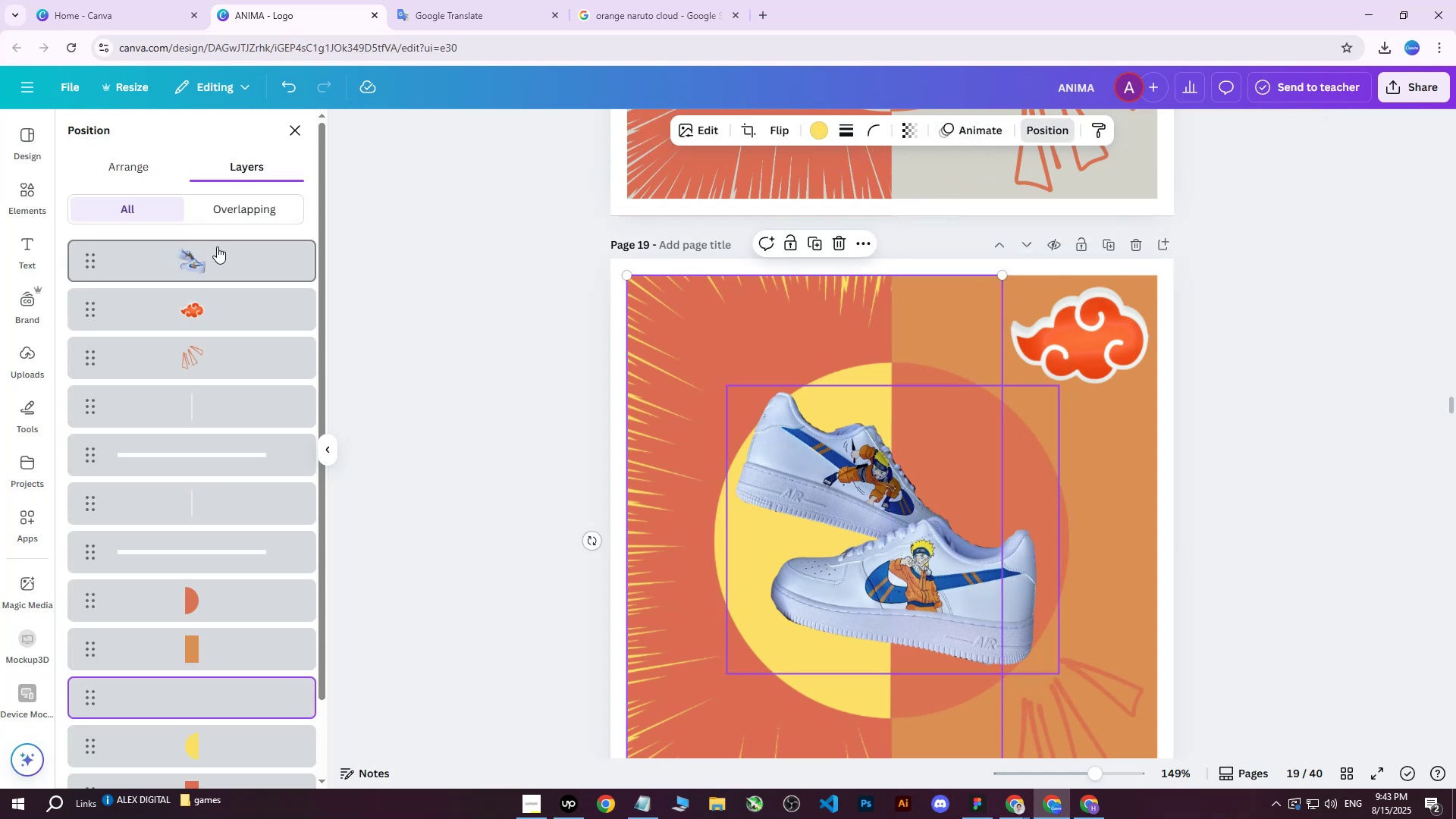 
scroll: coordinate [229, 589], scroll_direction: down, amount: 3.0
 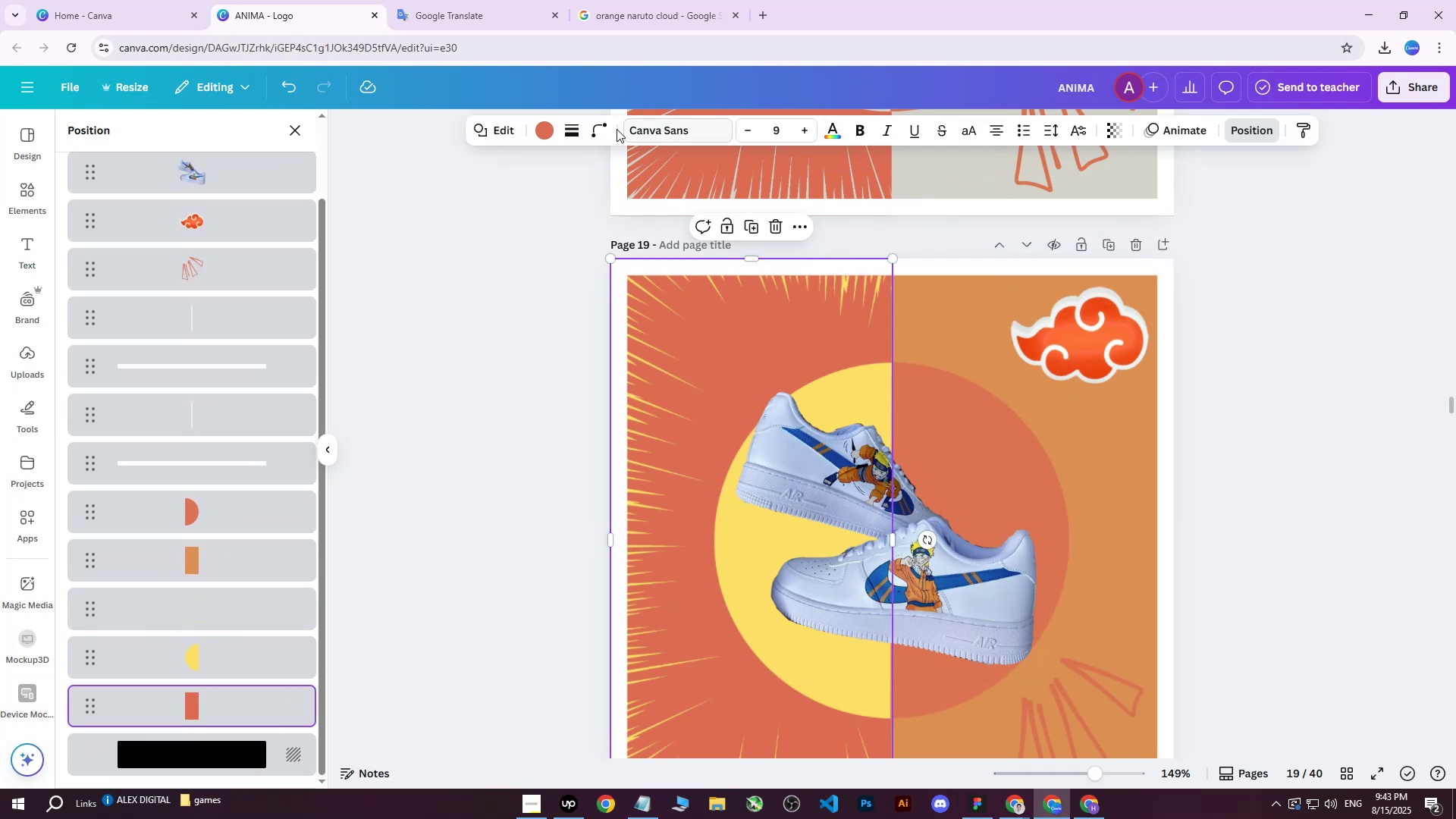 
left_click([545, 130])
 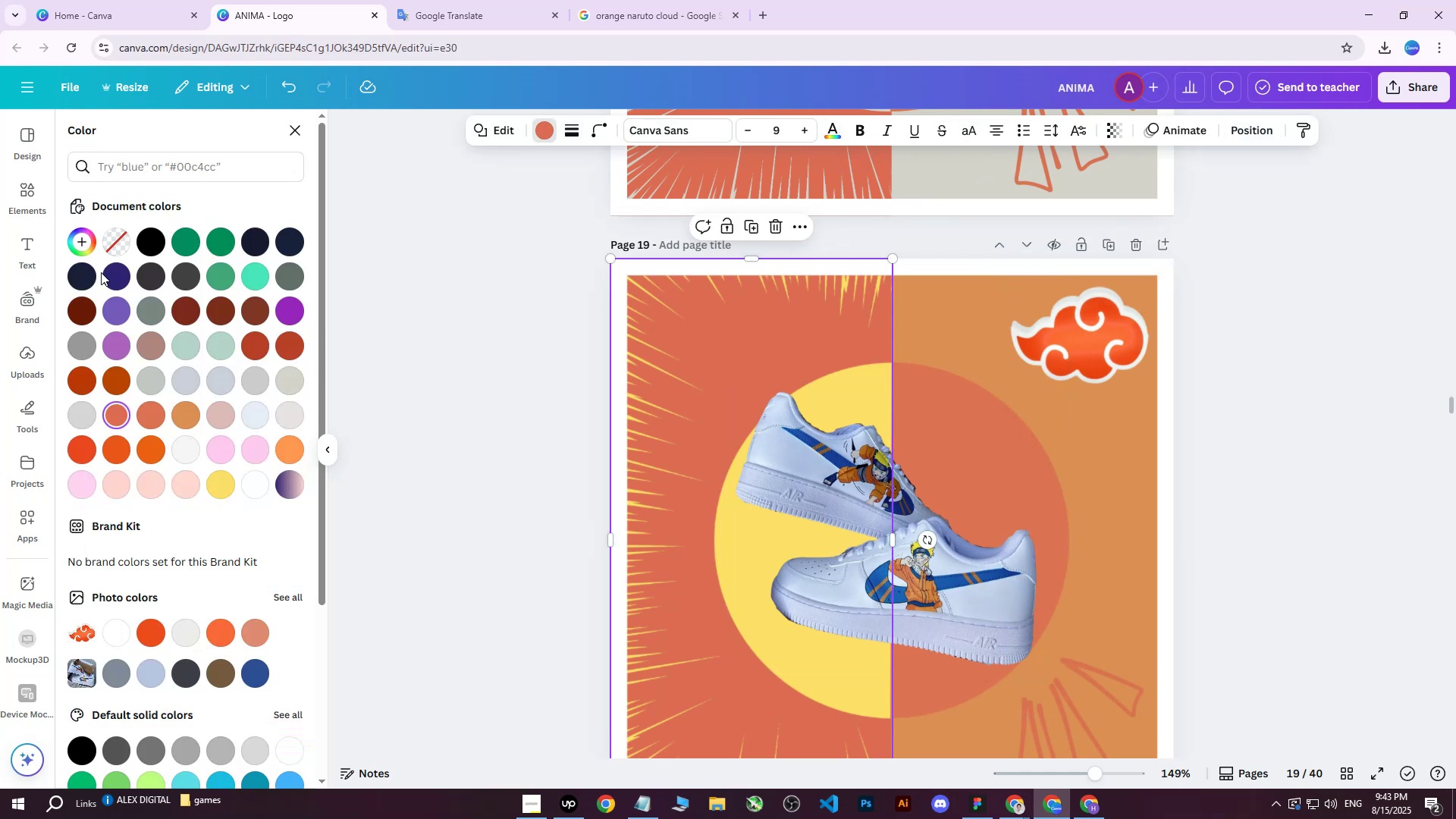 
double_click([109, 275])
 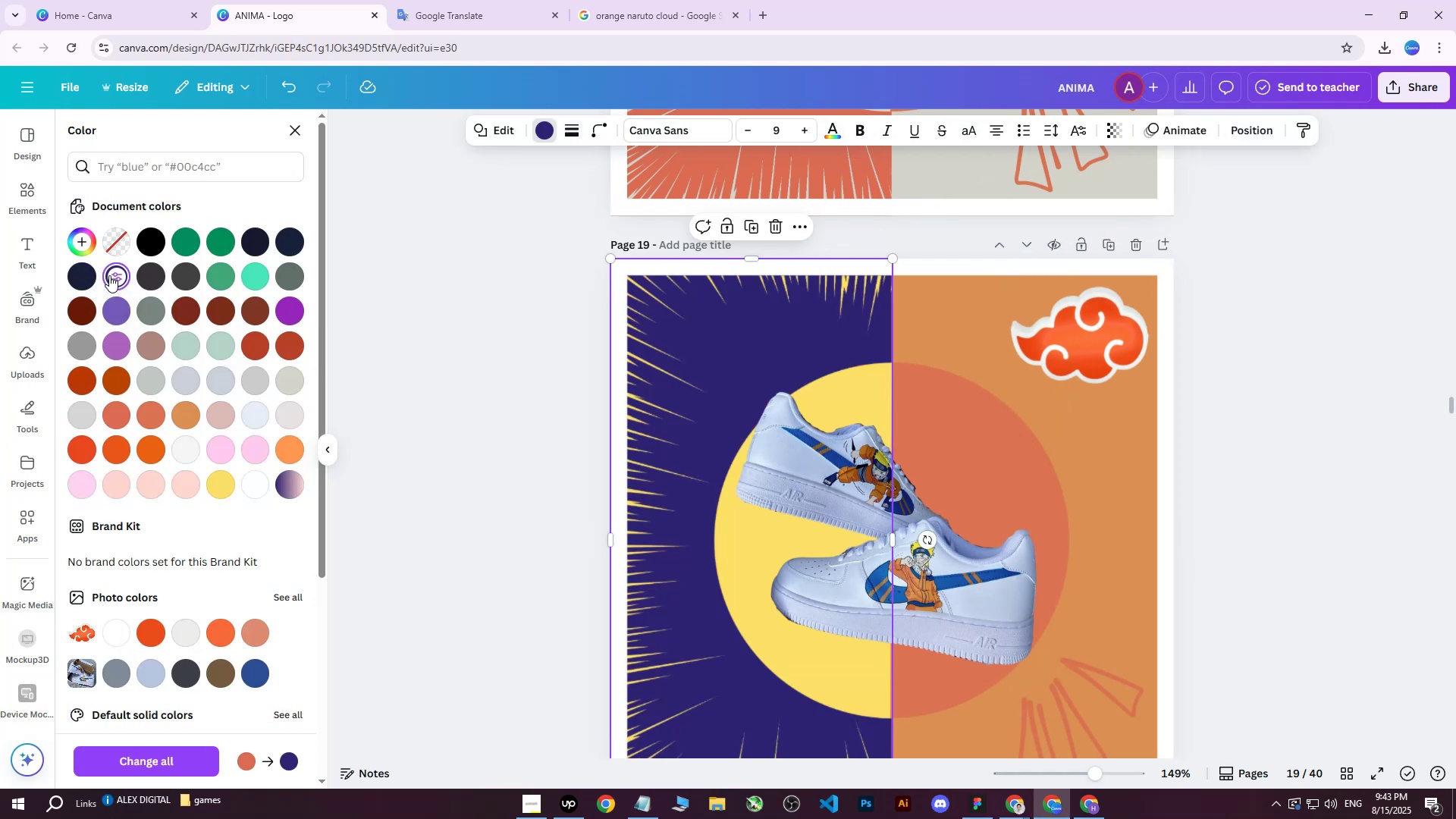 
triple_click([109, 275])
 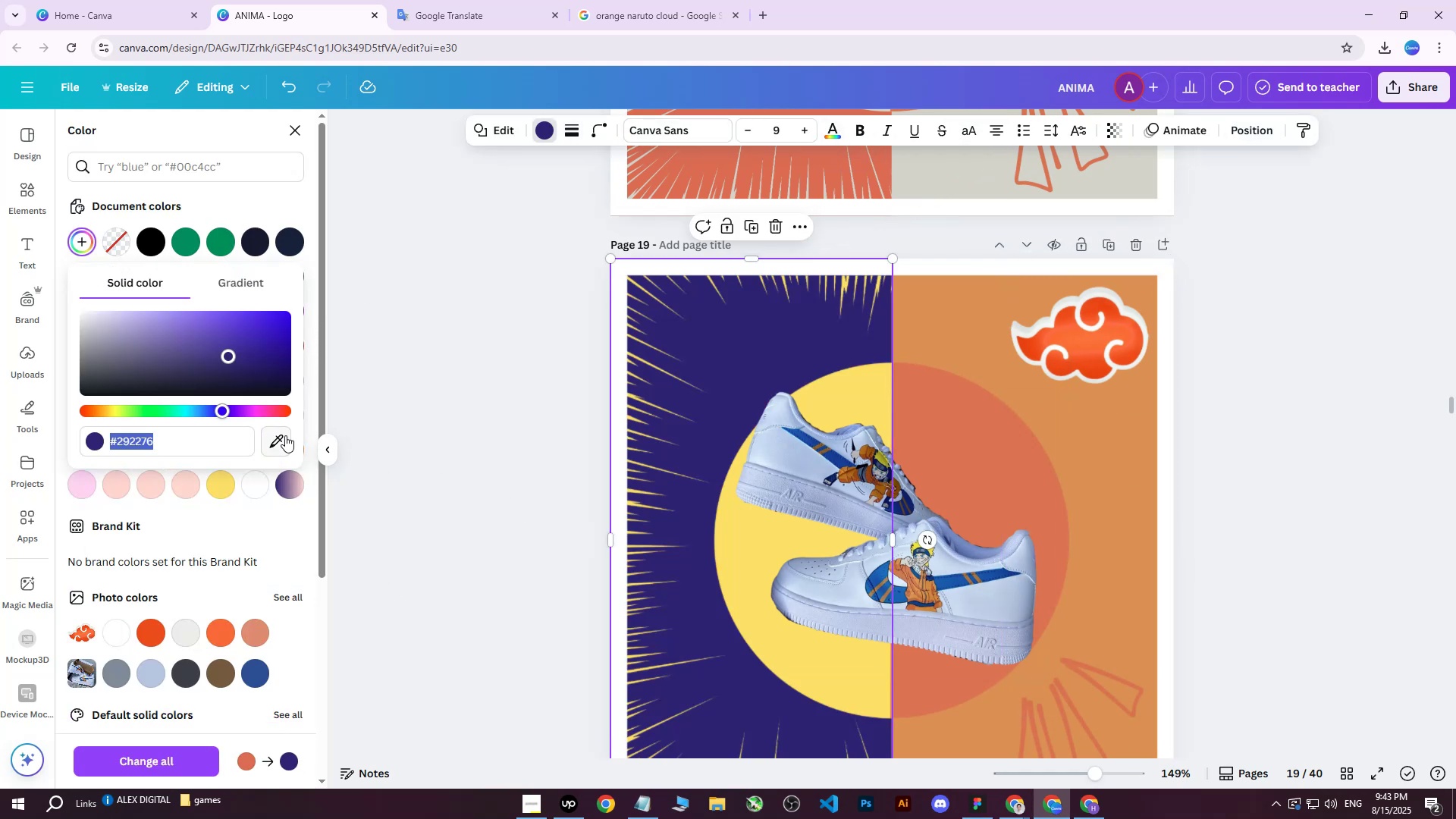 
left_click([280, 438])
 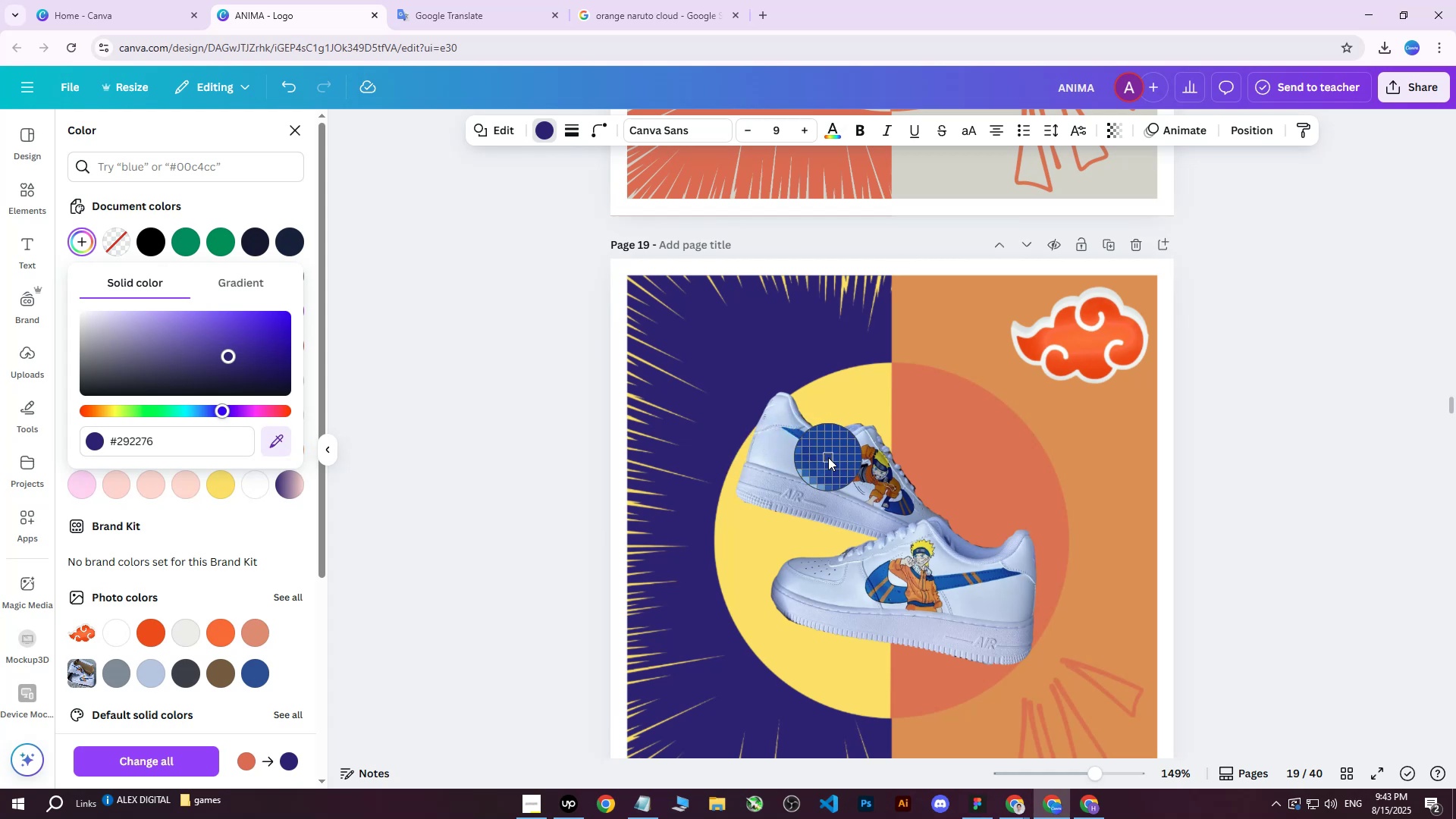 
left_click([830, 457])
 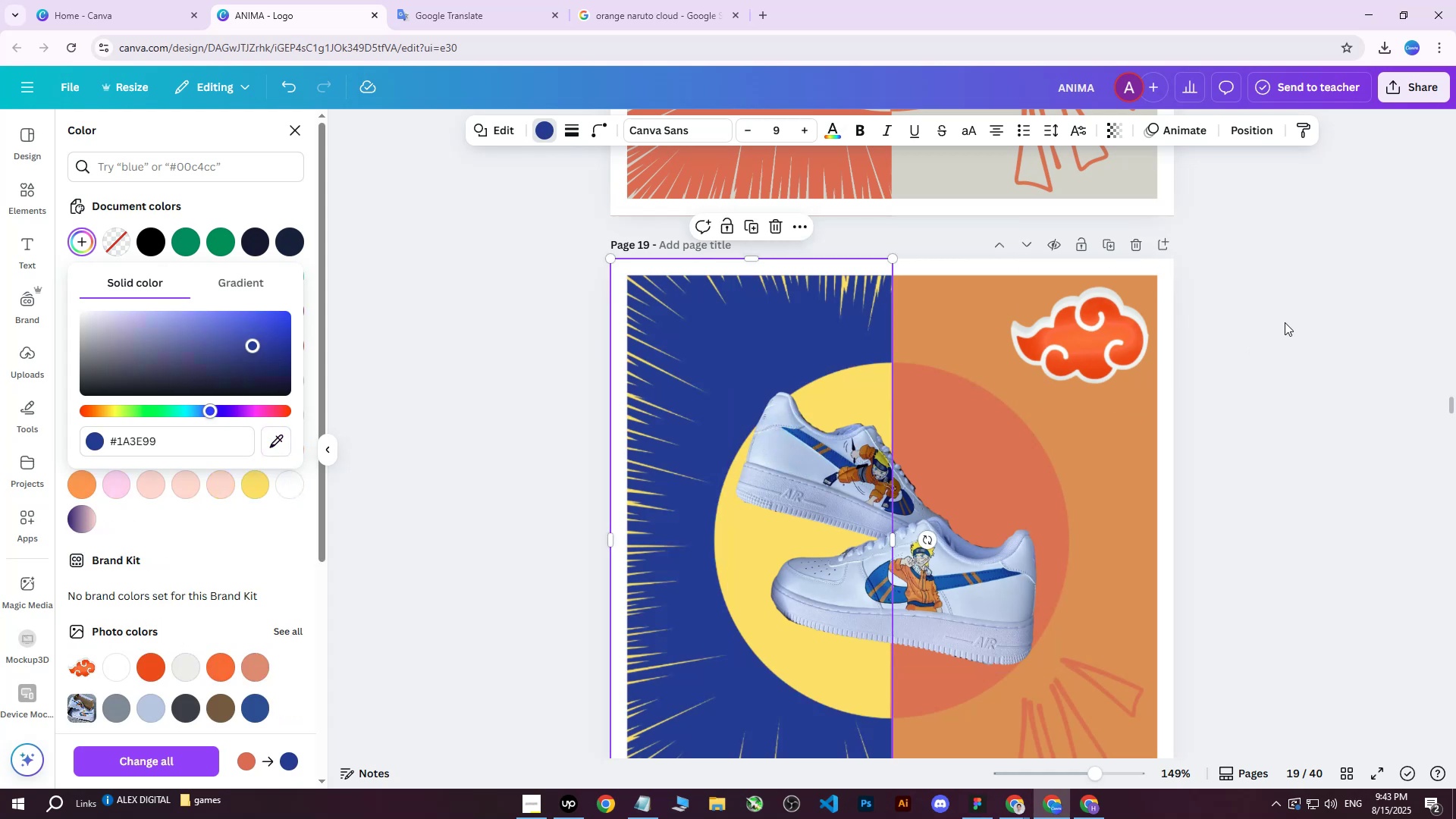 
left_click([1285, 322])
 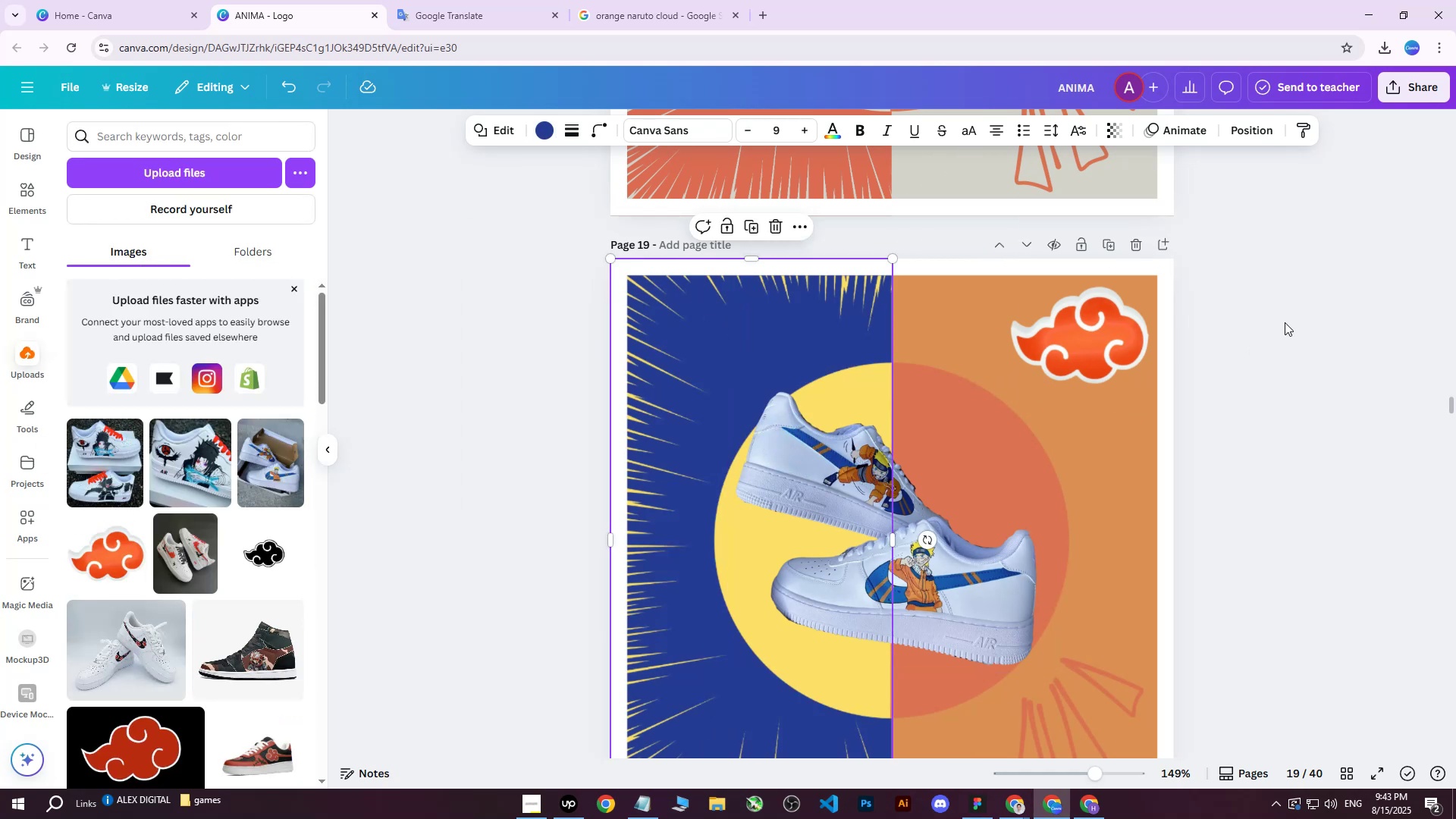 
left_click([1285, 322])
 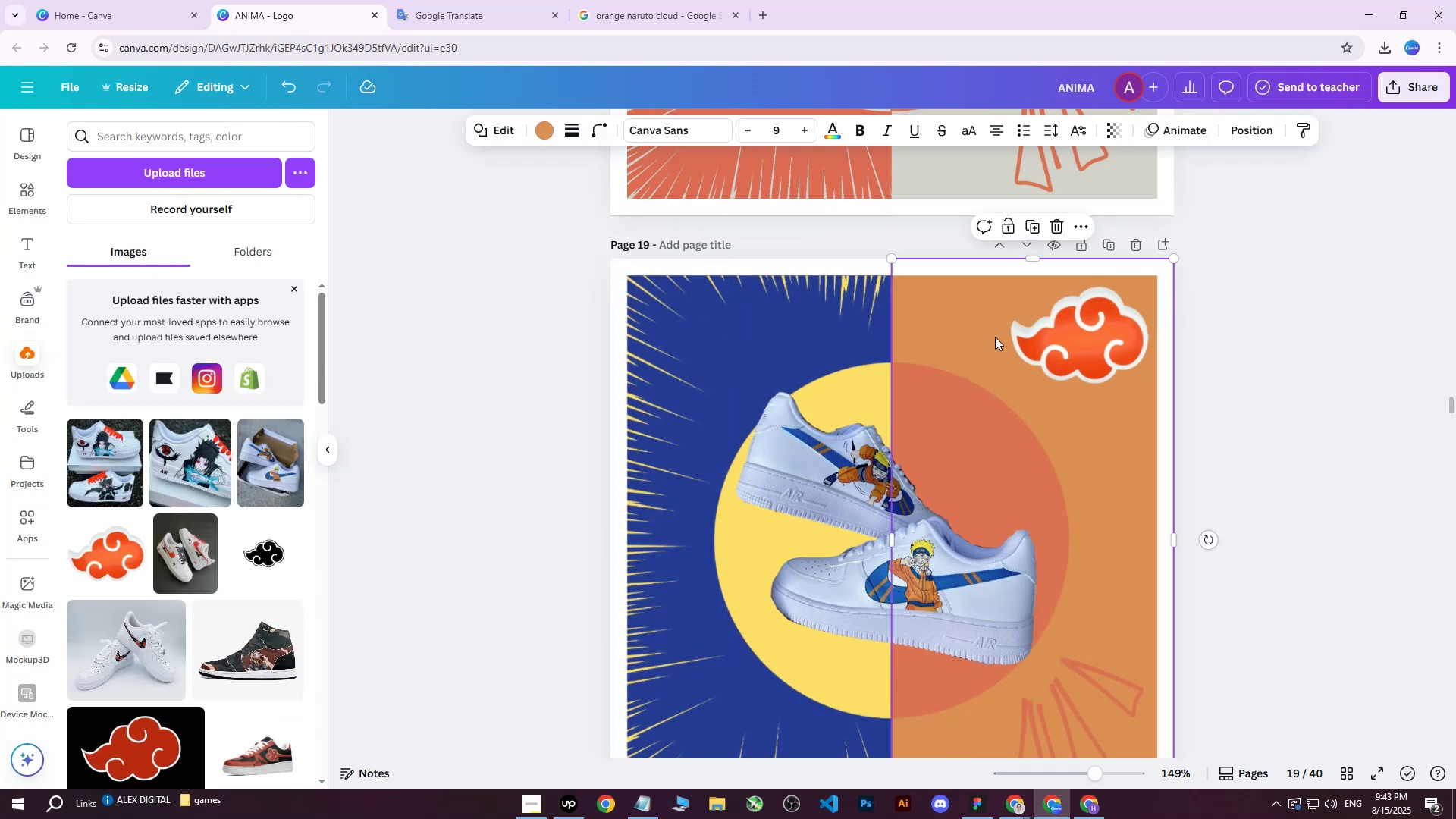 
left_click([1252, 130])
 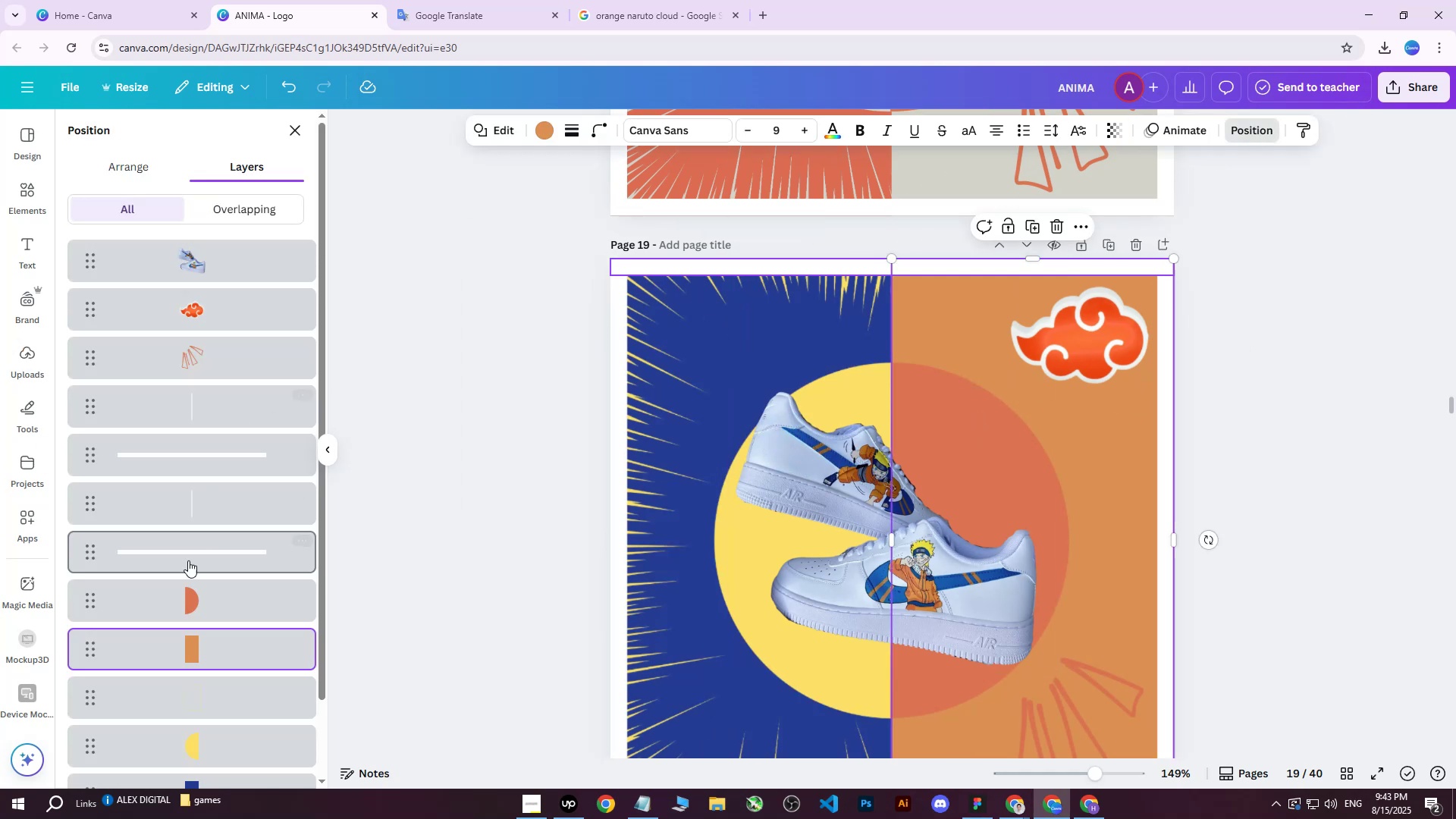 
scroll: coordinate [217, 592], scroll_direction: down, amount: 1.0
 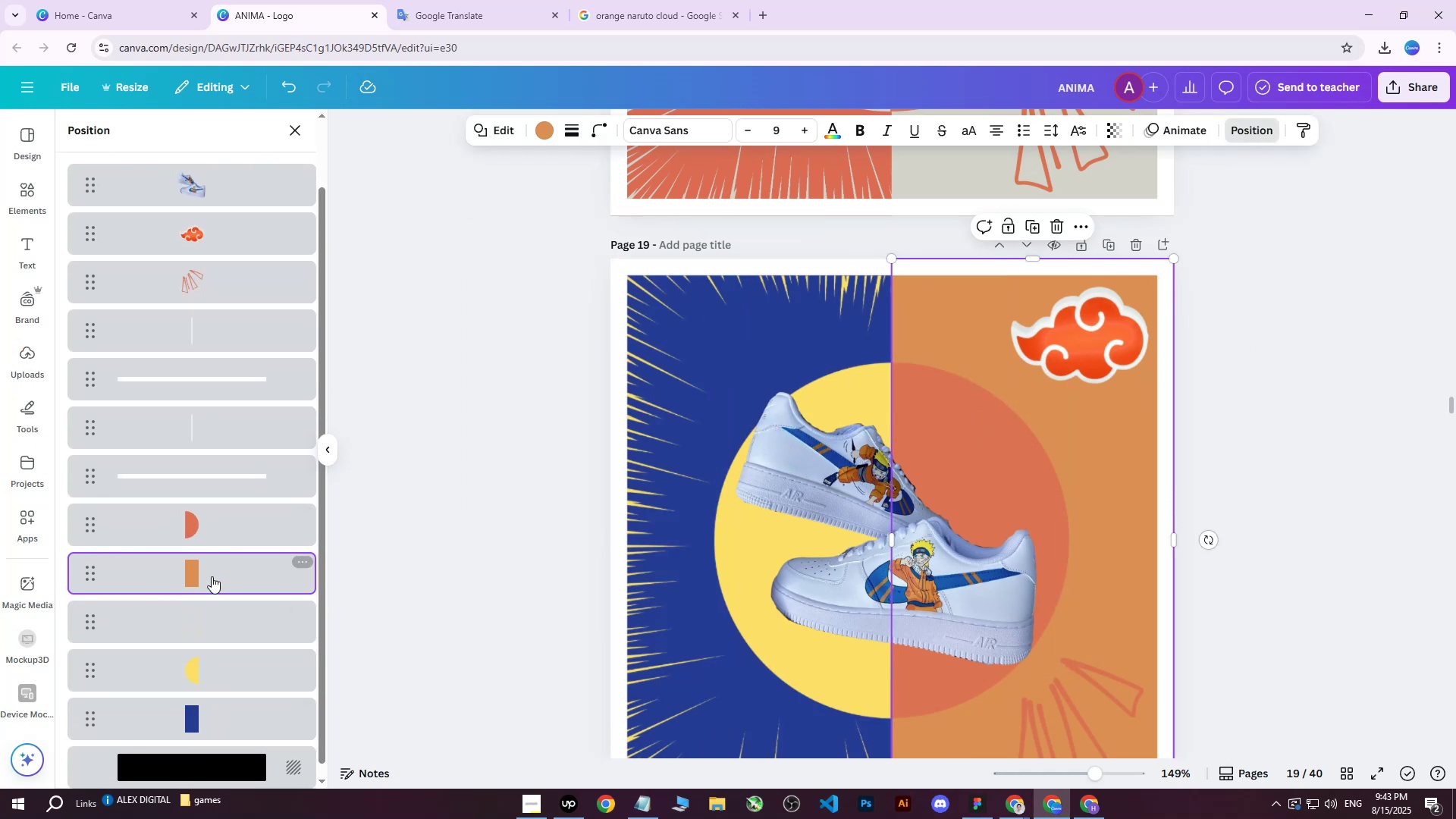 
left_click([193, 522])
 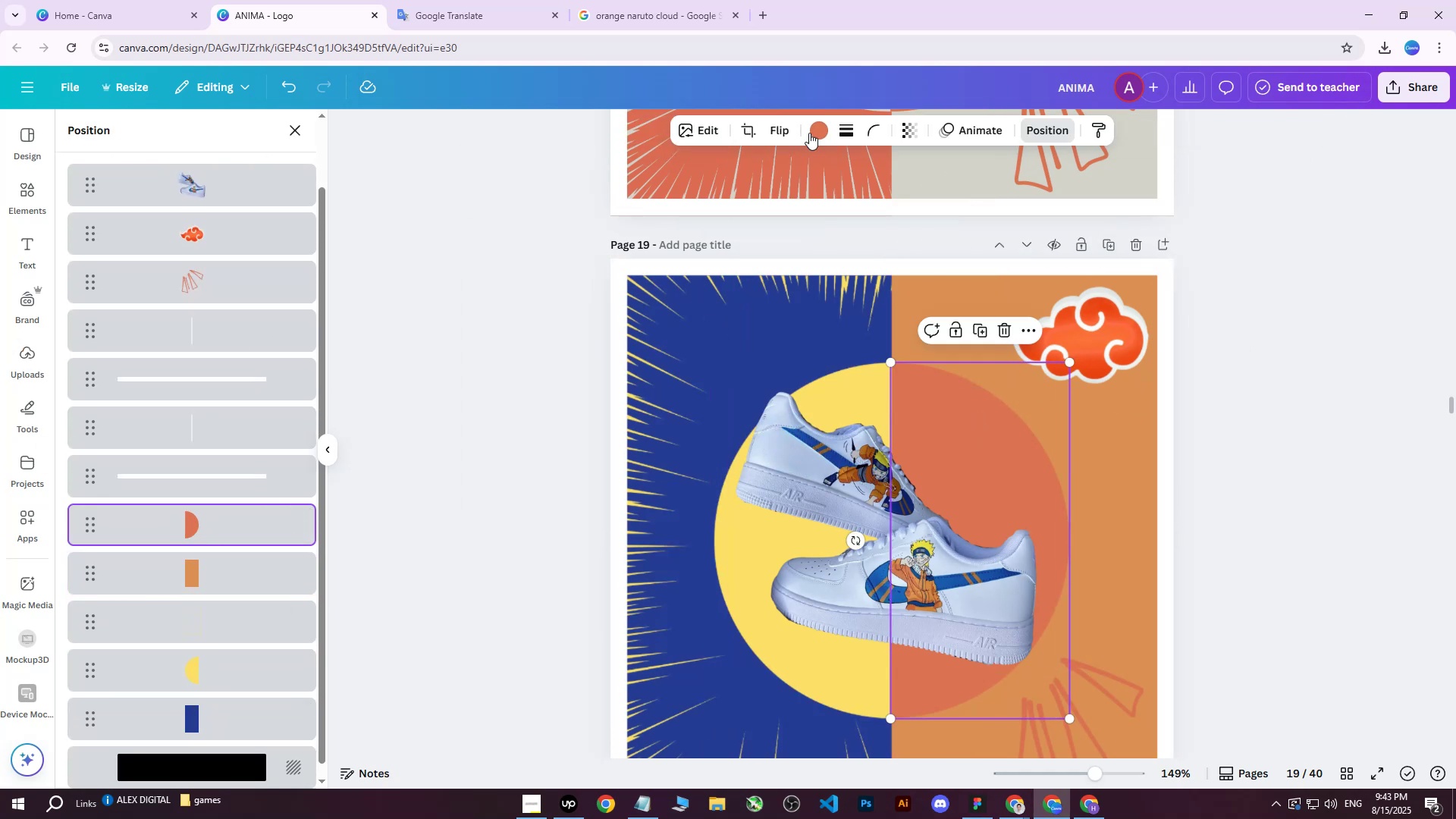 
left_click([824, 128])
 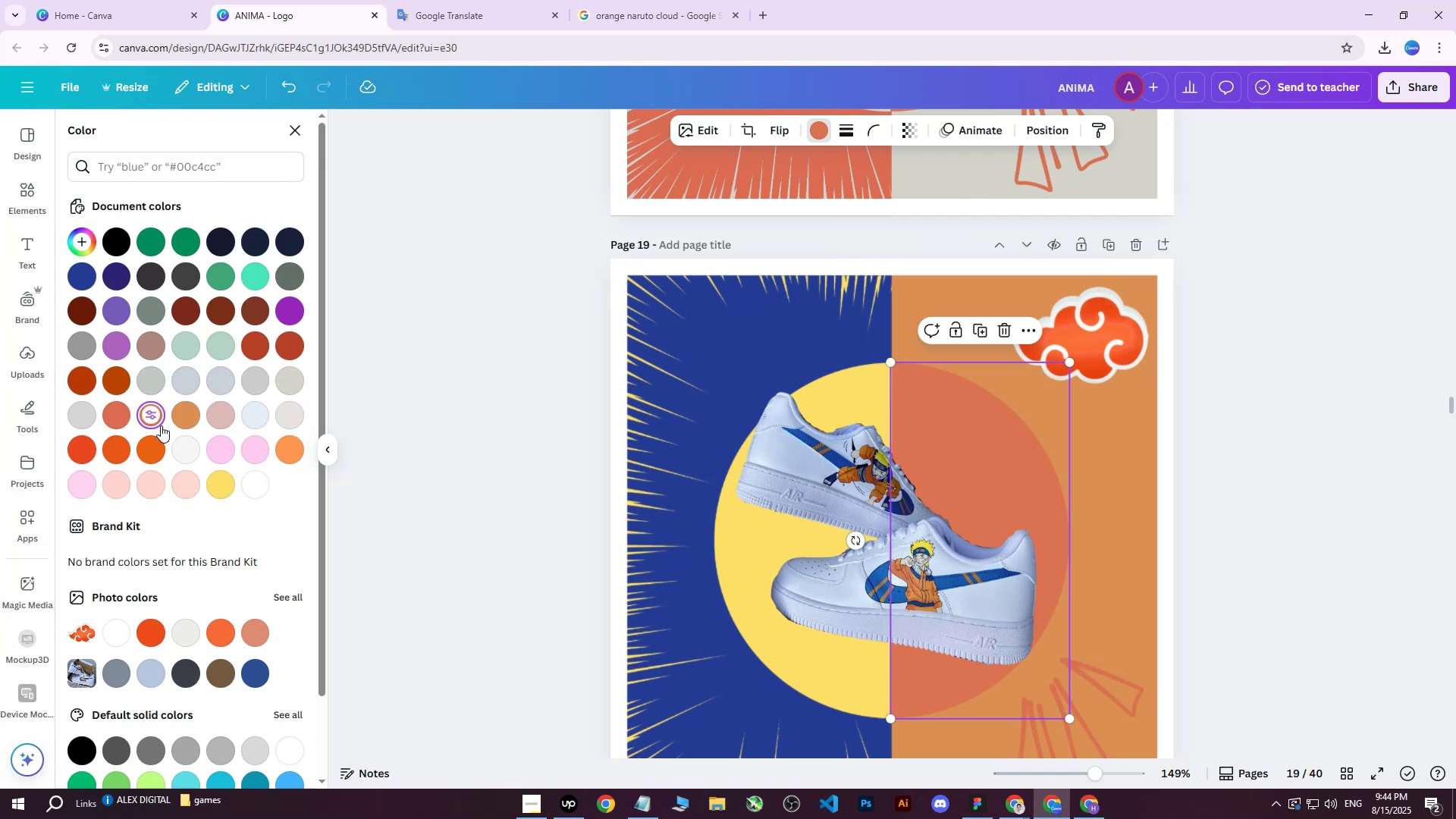 
left_click([79, 278])
 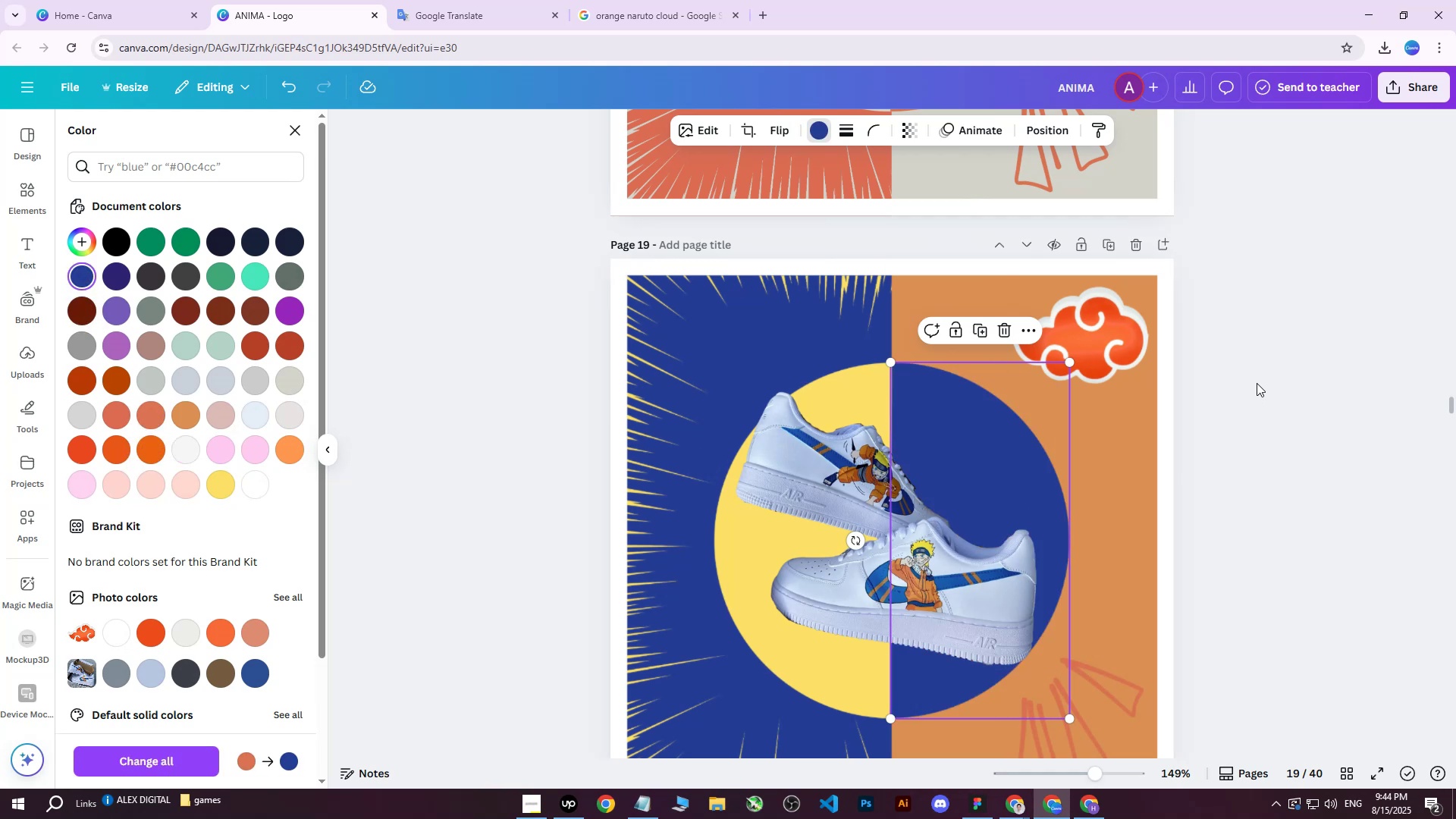 
double_click([1257, 383])
 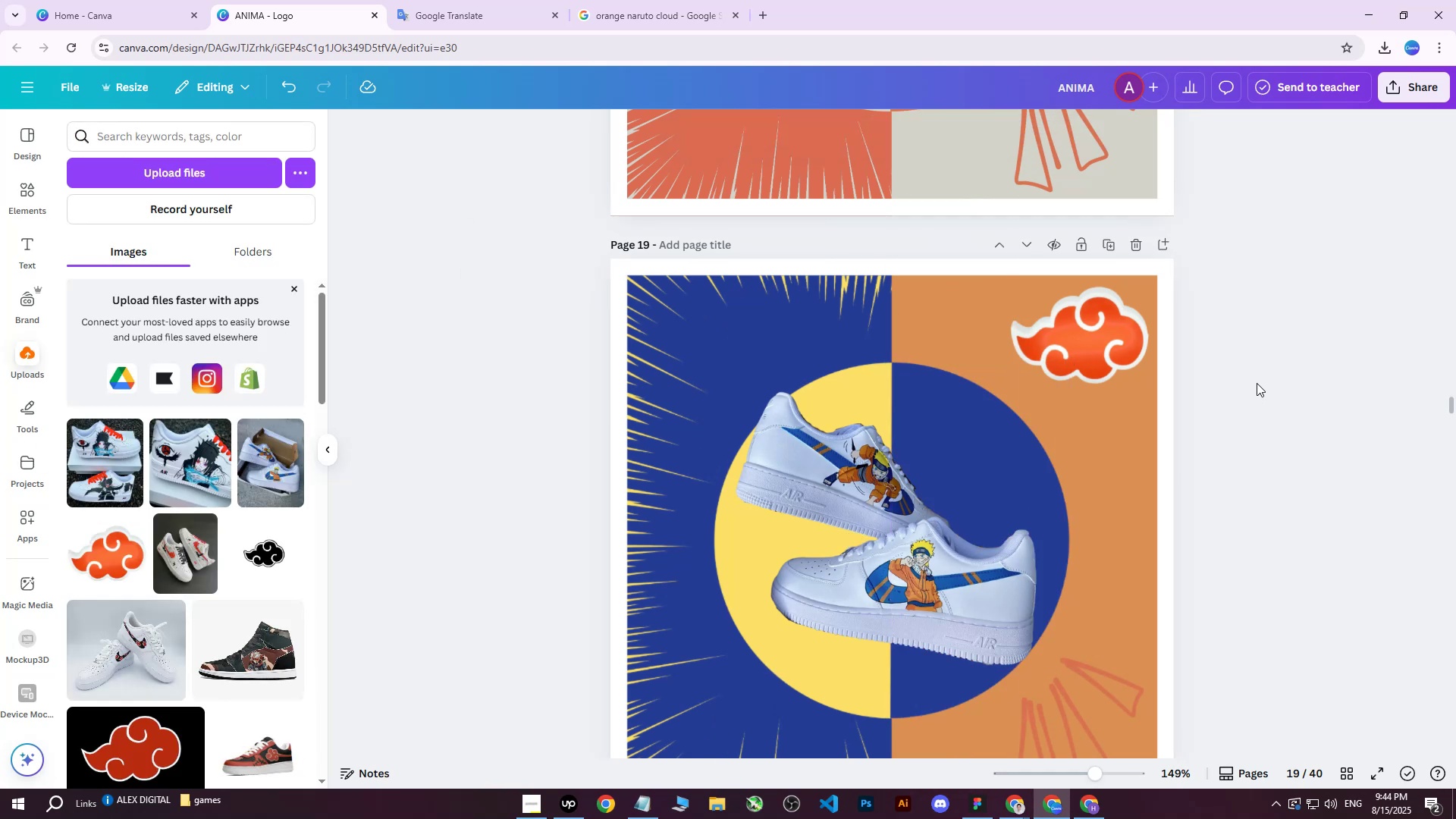 
scroll: coordinate [1257, 383], scroll_direction: down, amount: 2.0
 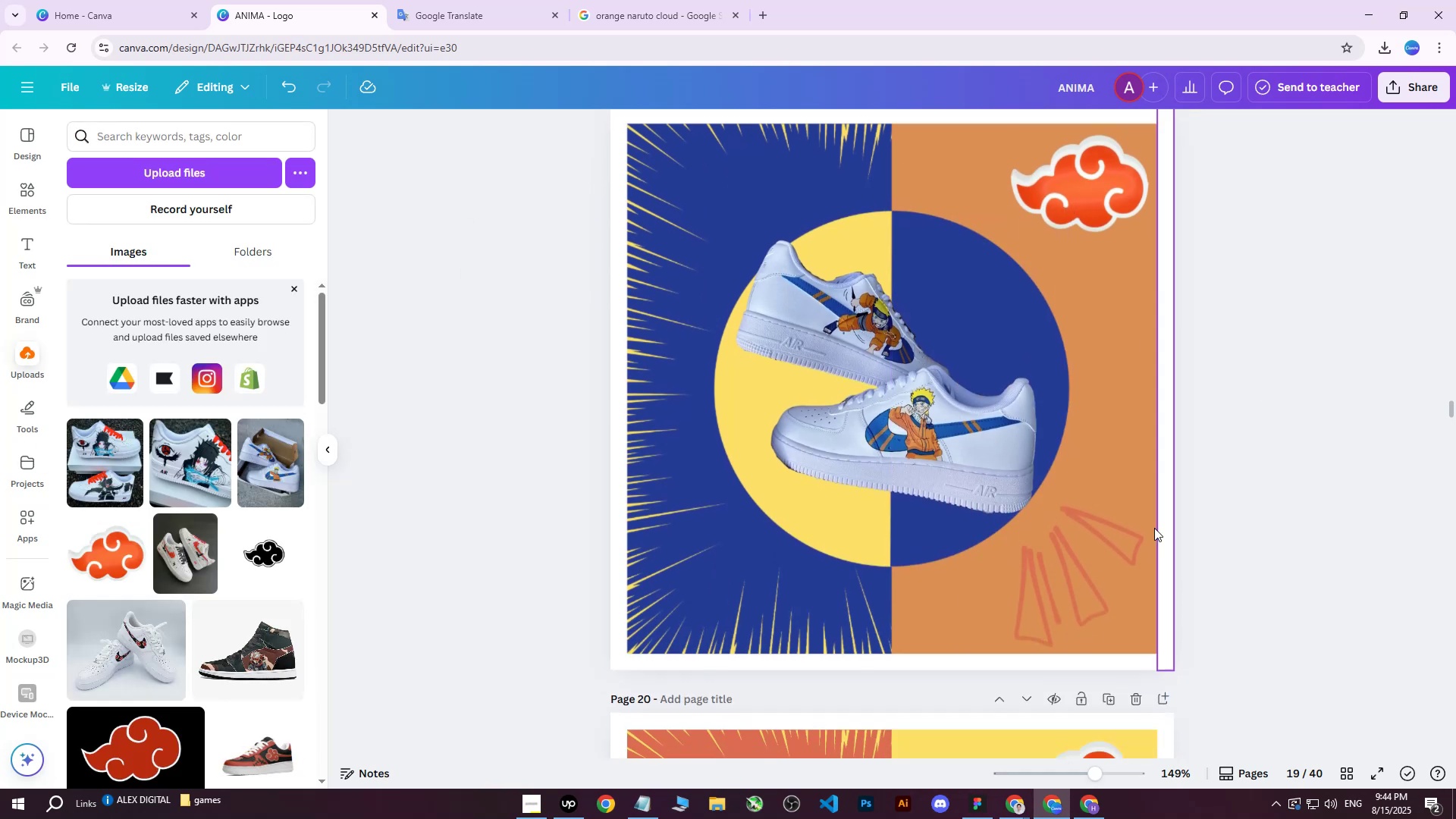 
left_click([1100, 574])
 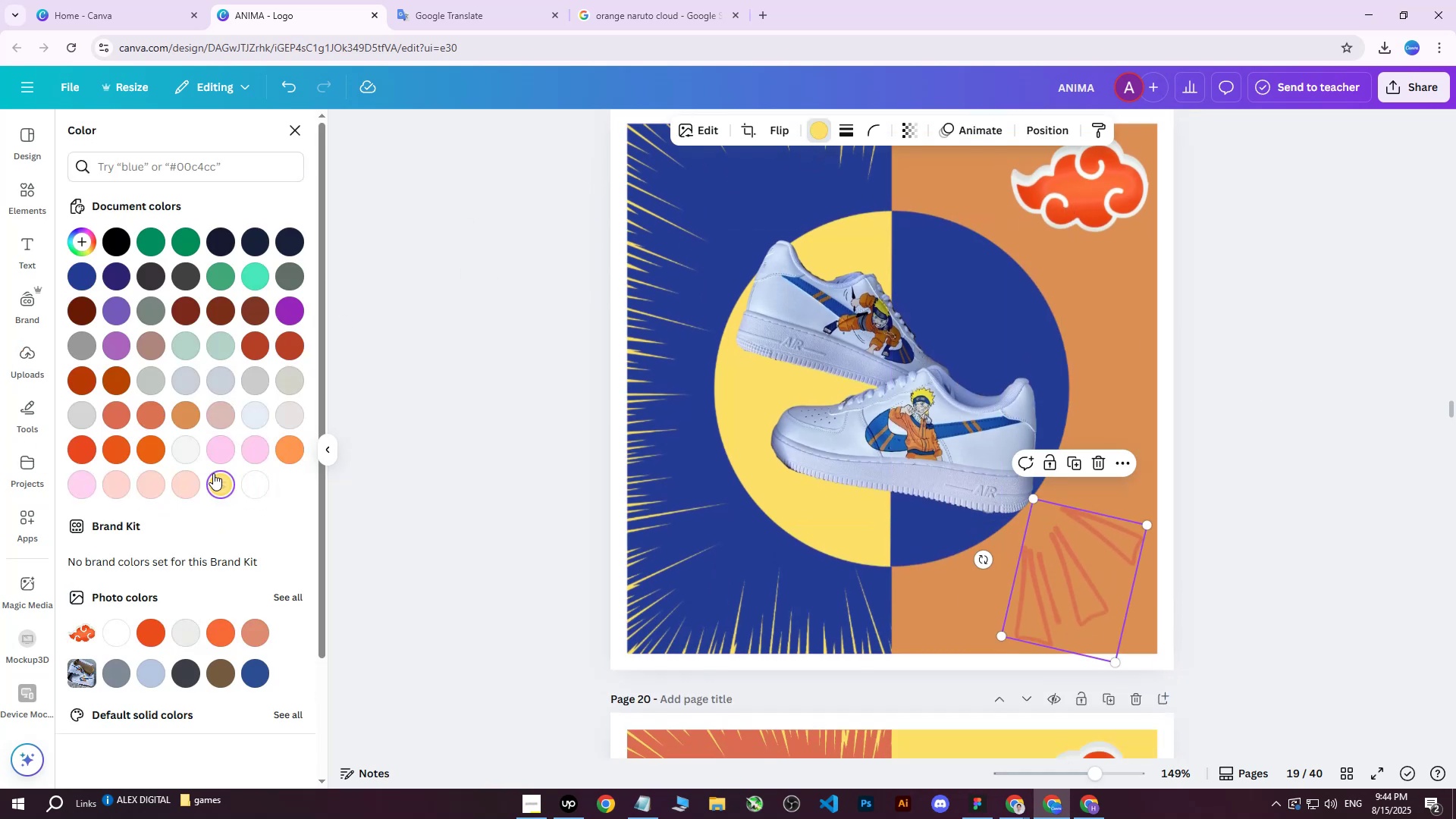 
left_click([1092, 264])
 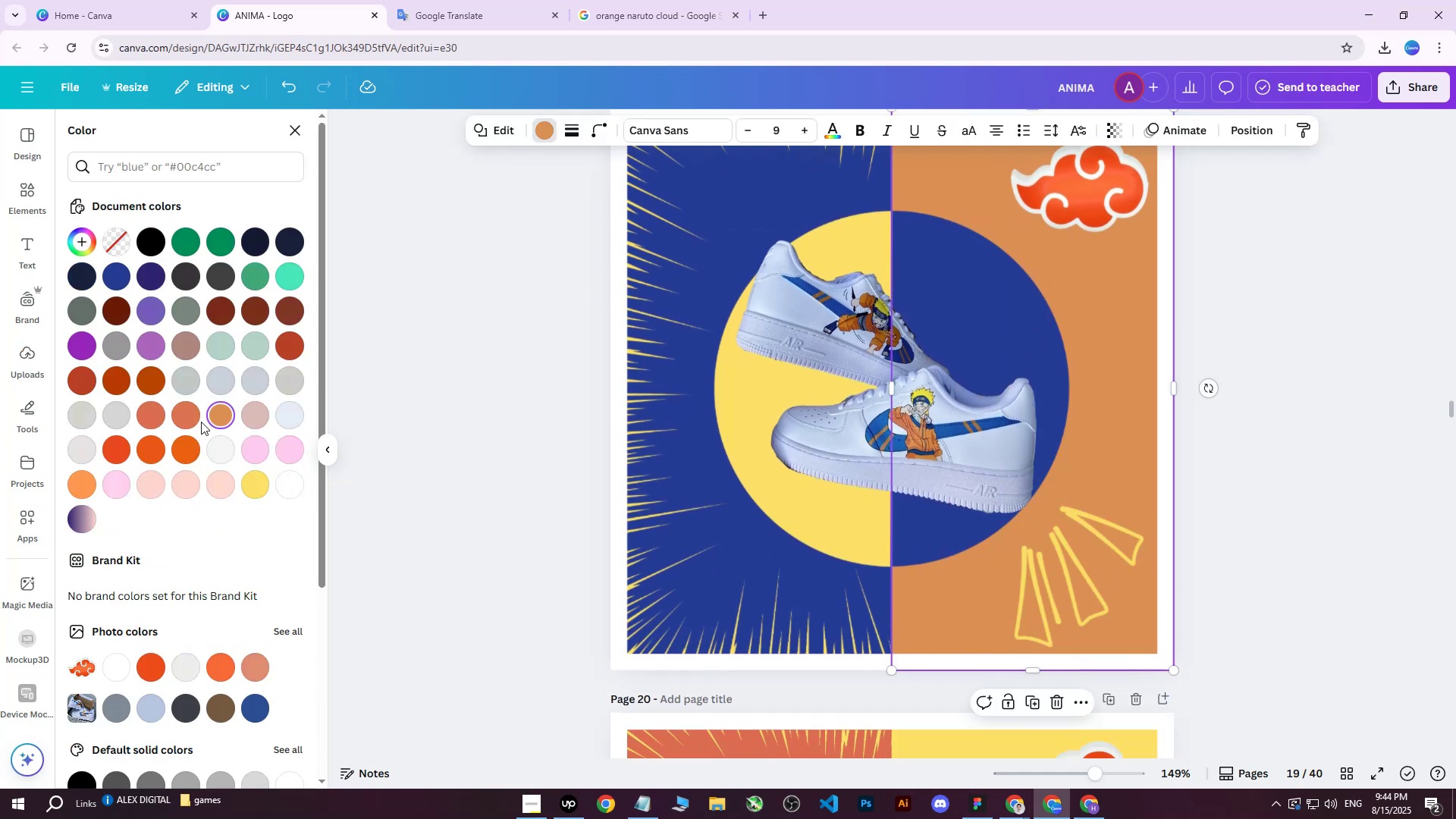 
left_click([247, 475])
 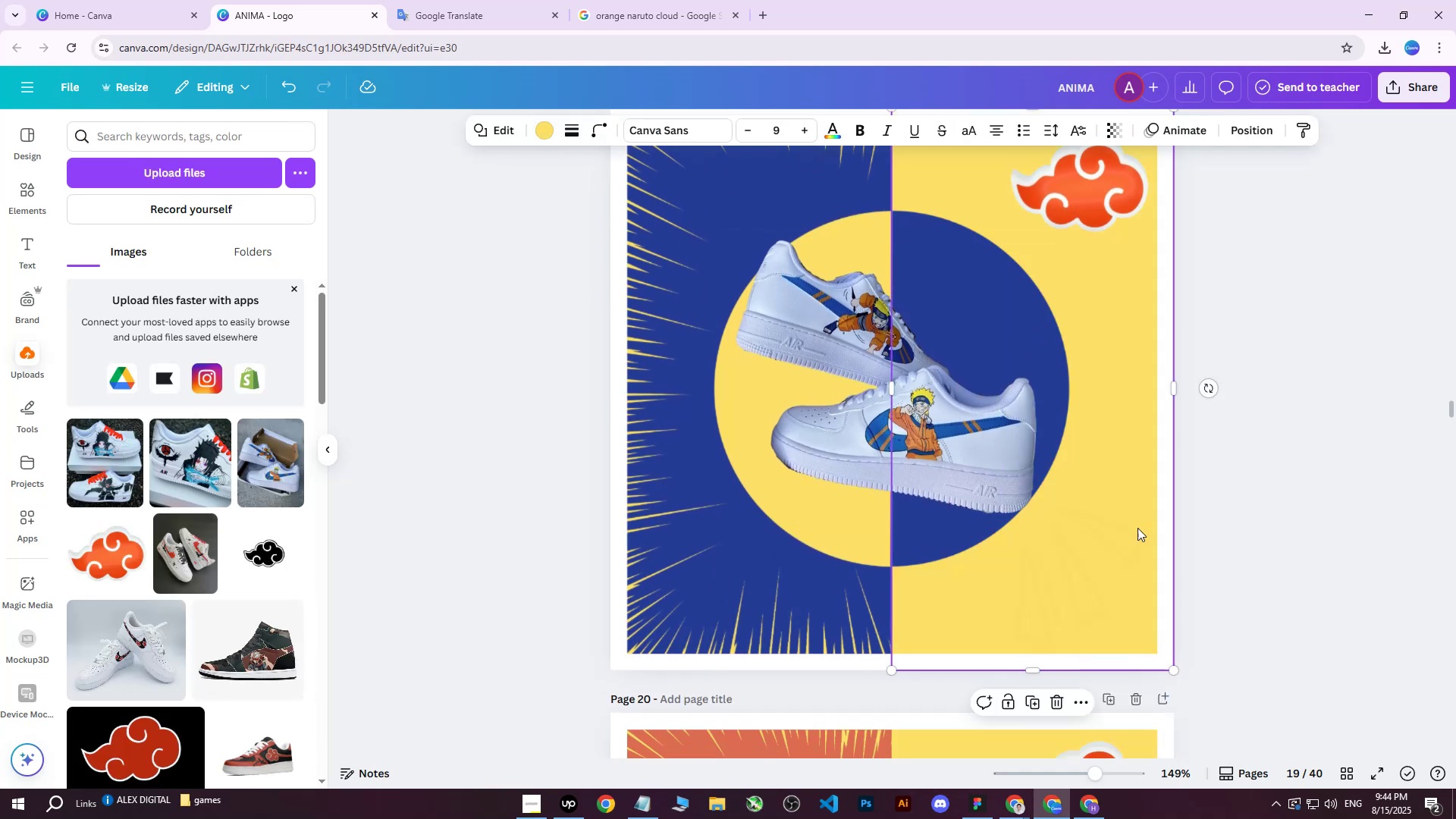 
double_click([1059, 607])
 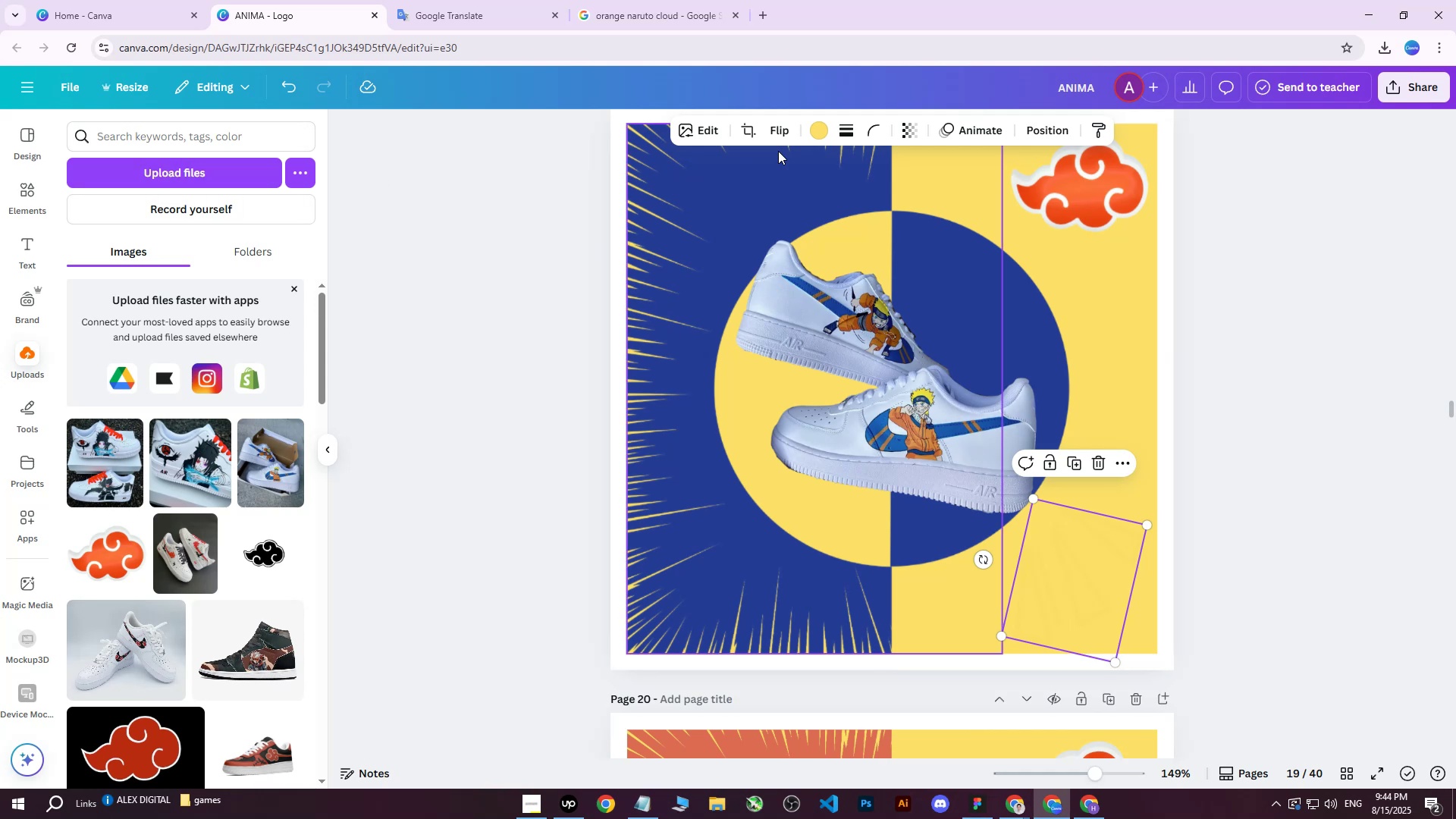 
left_click([822, 137])
 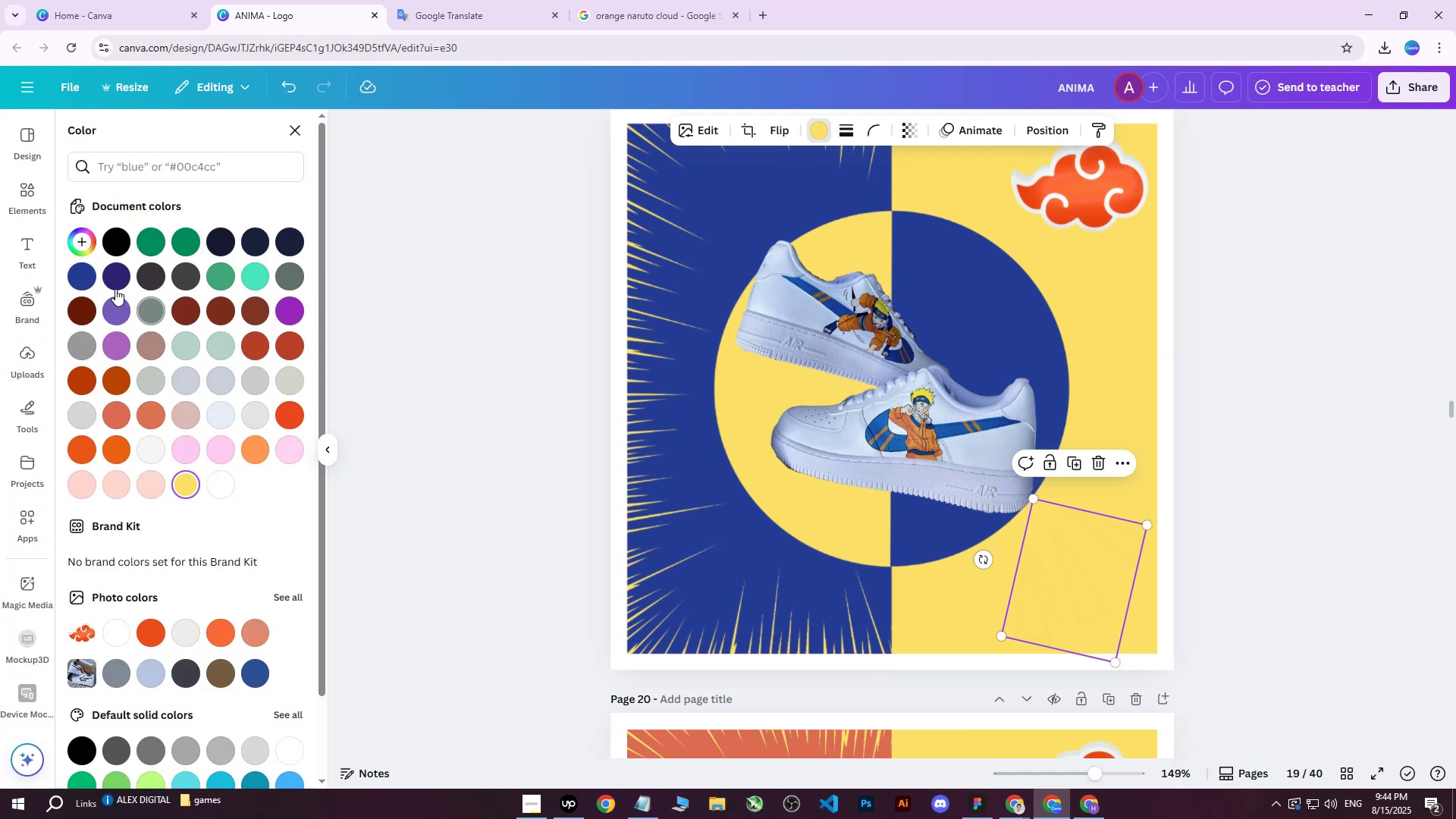 
left_click([87, 270])
 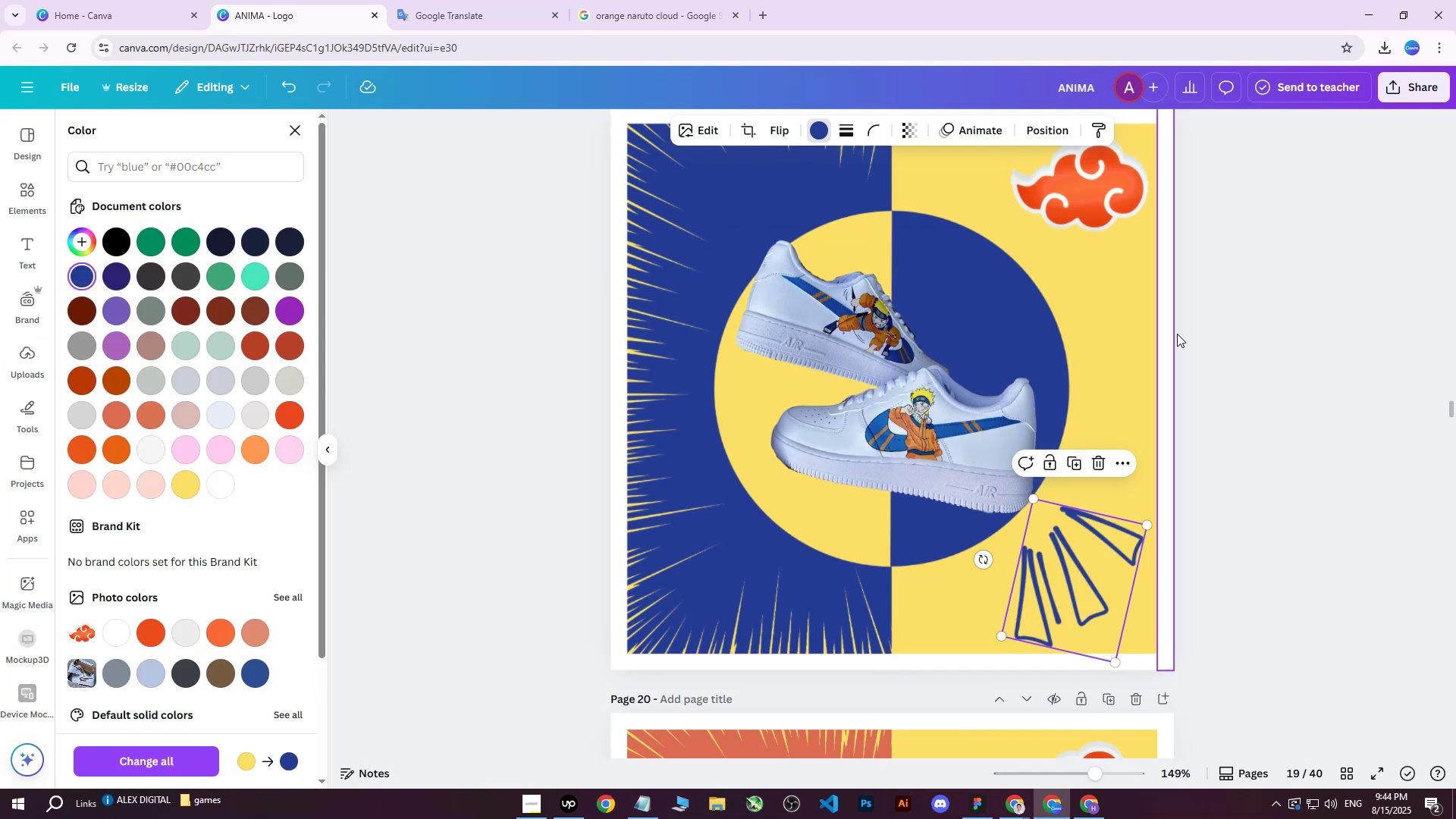 
left_click([1257, 302])
 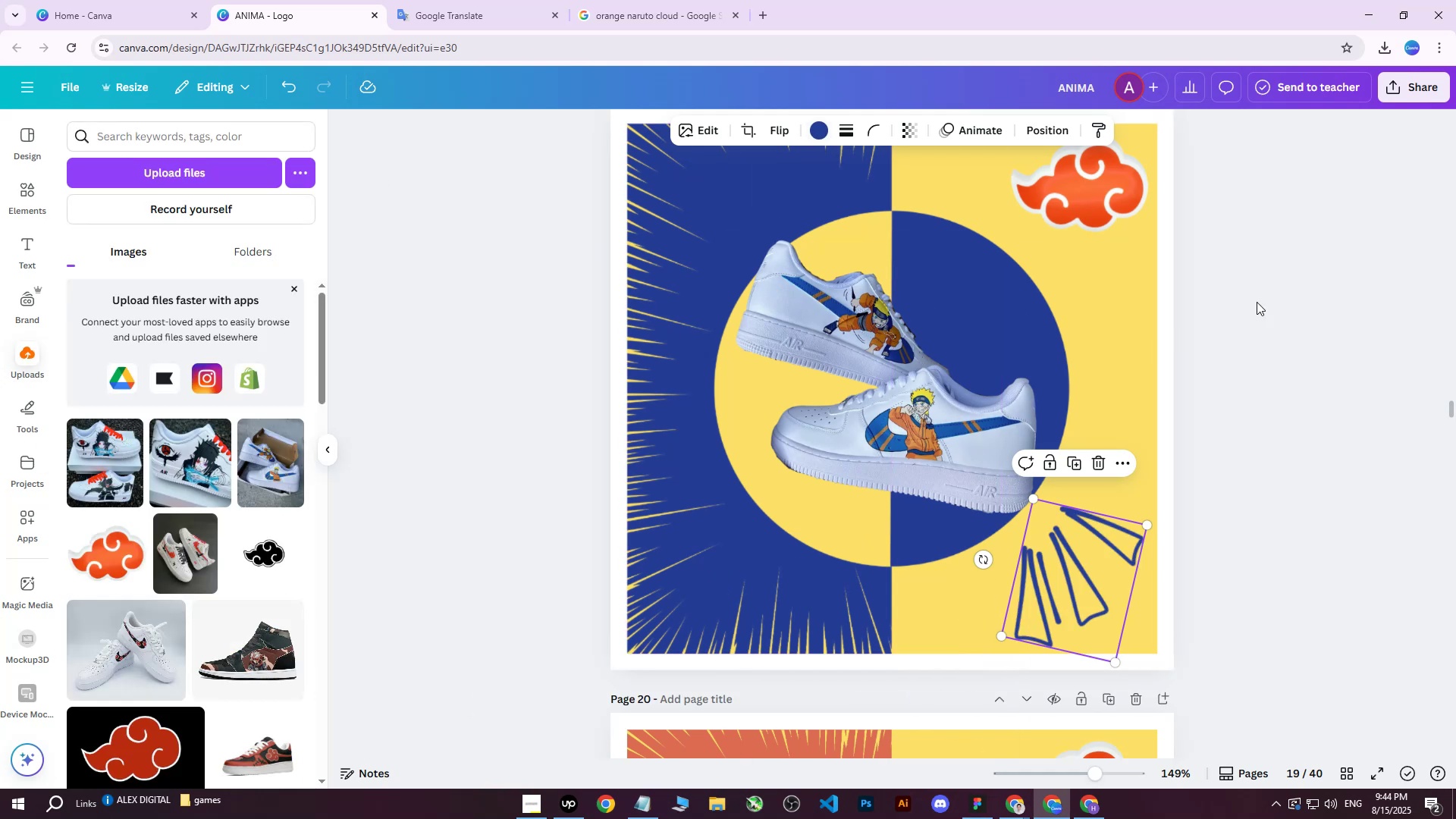 
scroll: coordinate [1257, 302], scroll_direction: up, amount: 2.0
 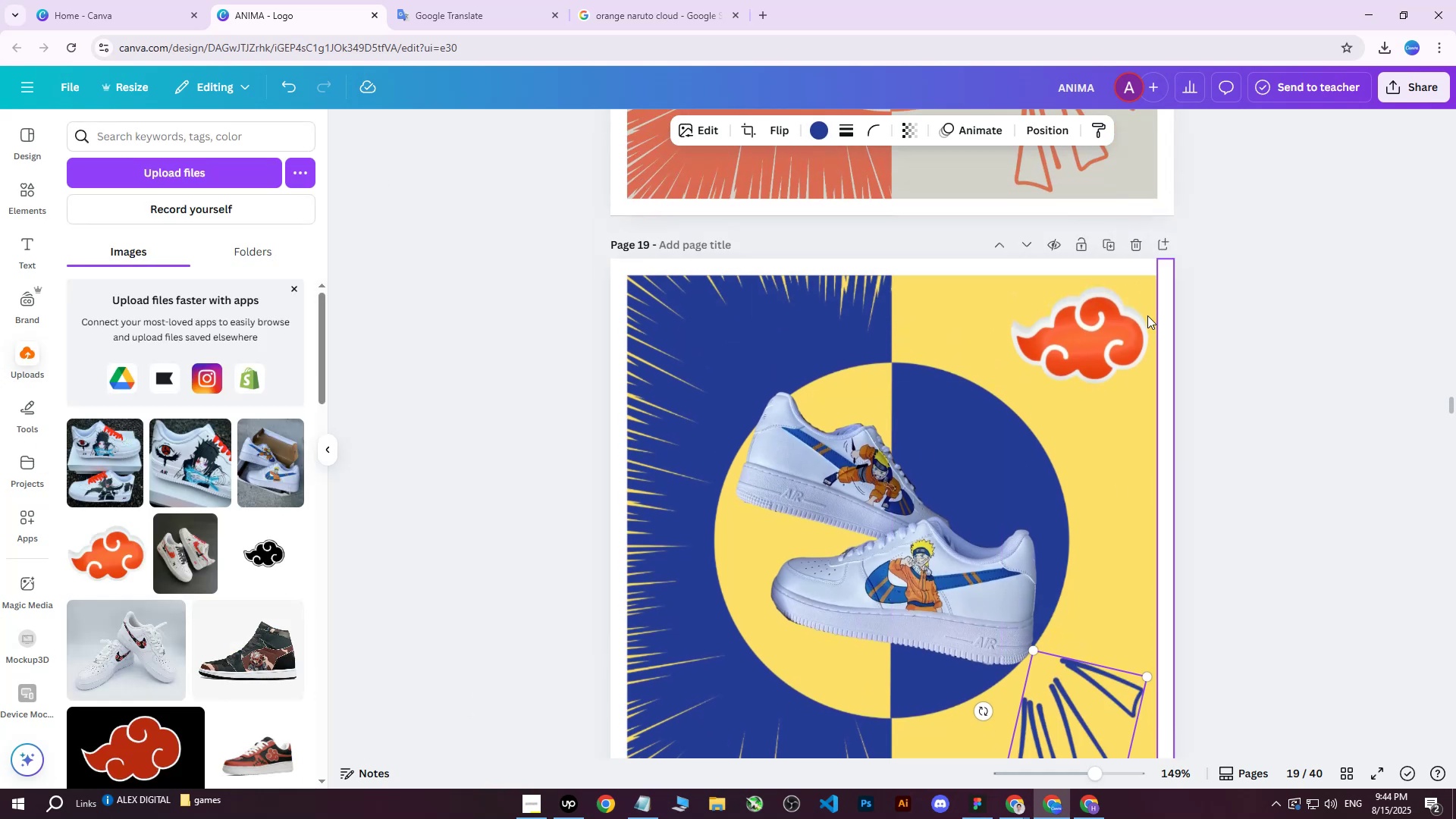 
left_click([1093, 319])
 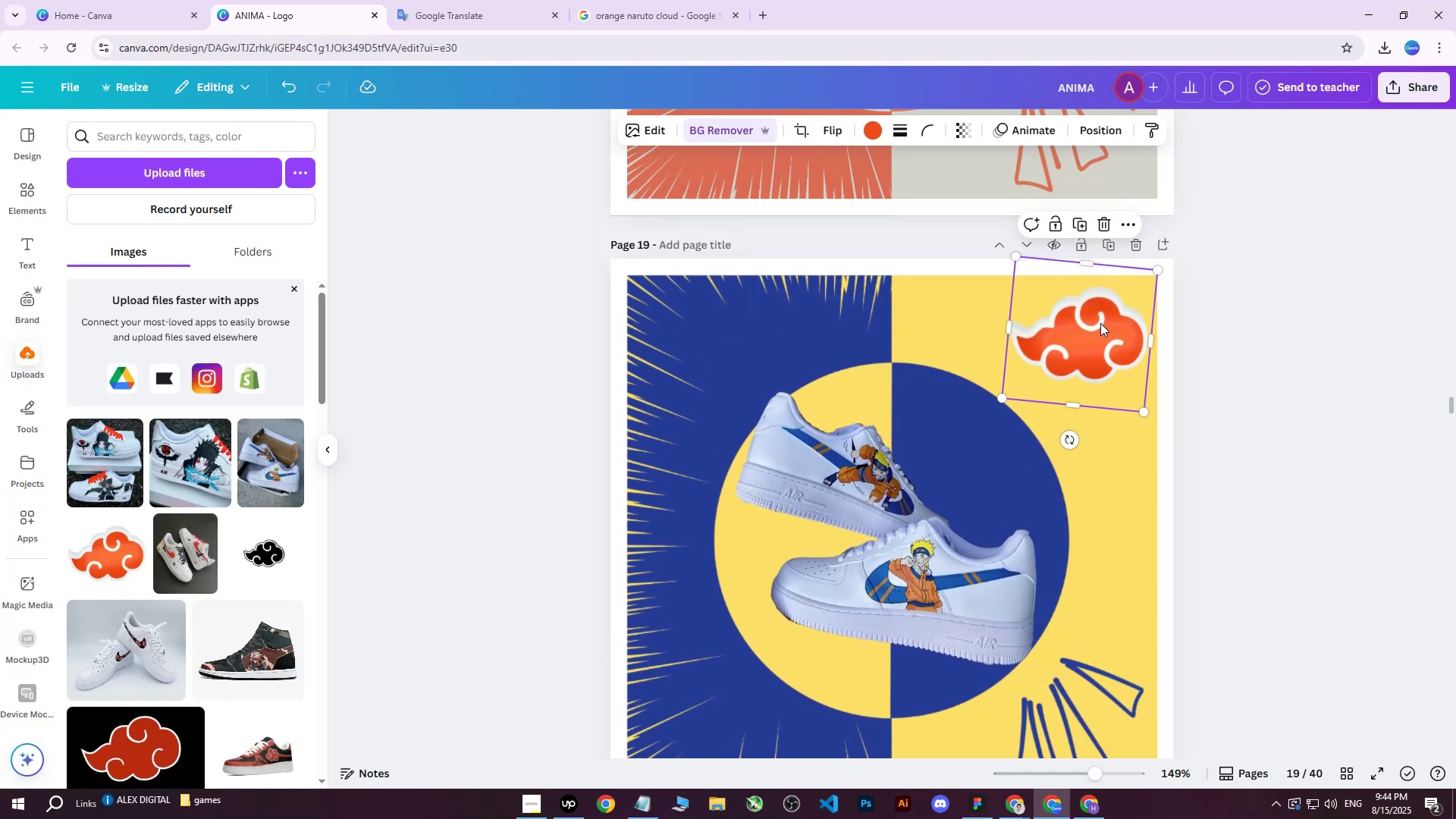 
key(Delete)
 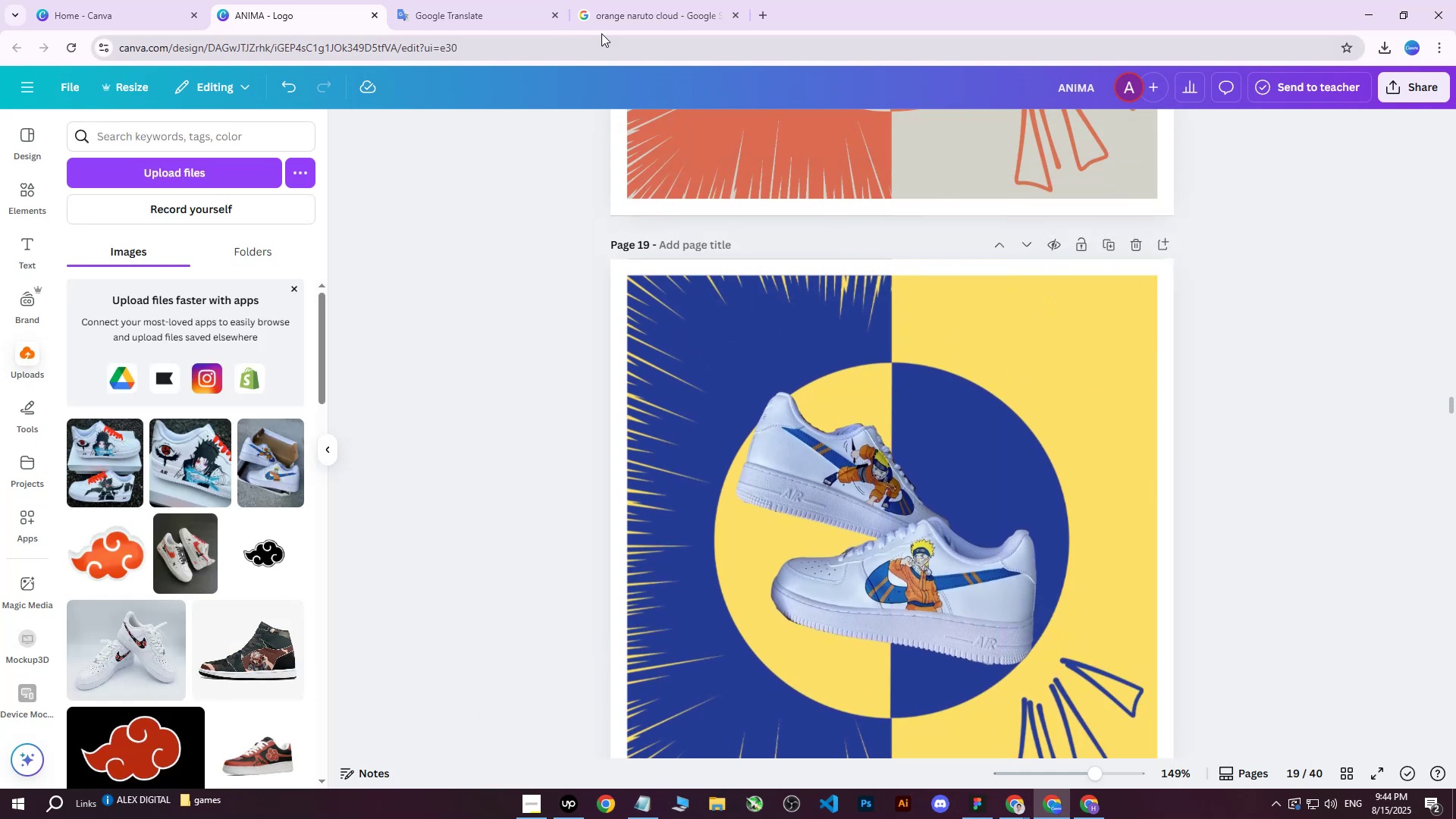 
left_click([652, 0])
 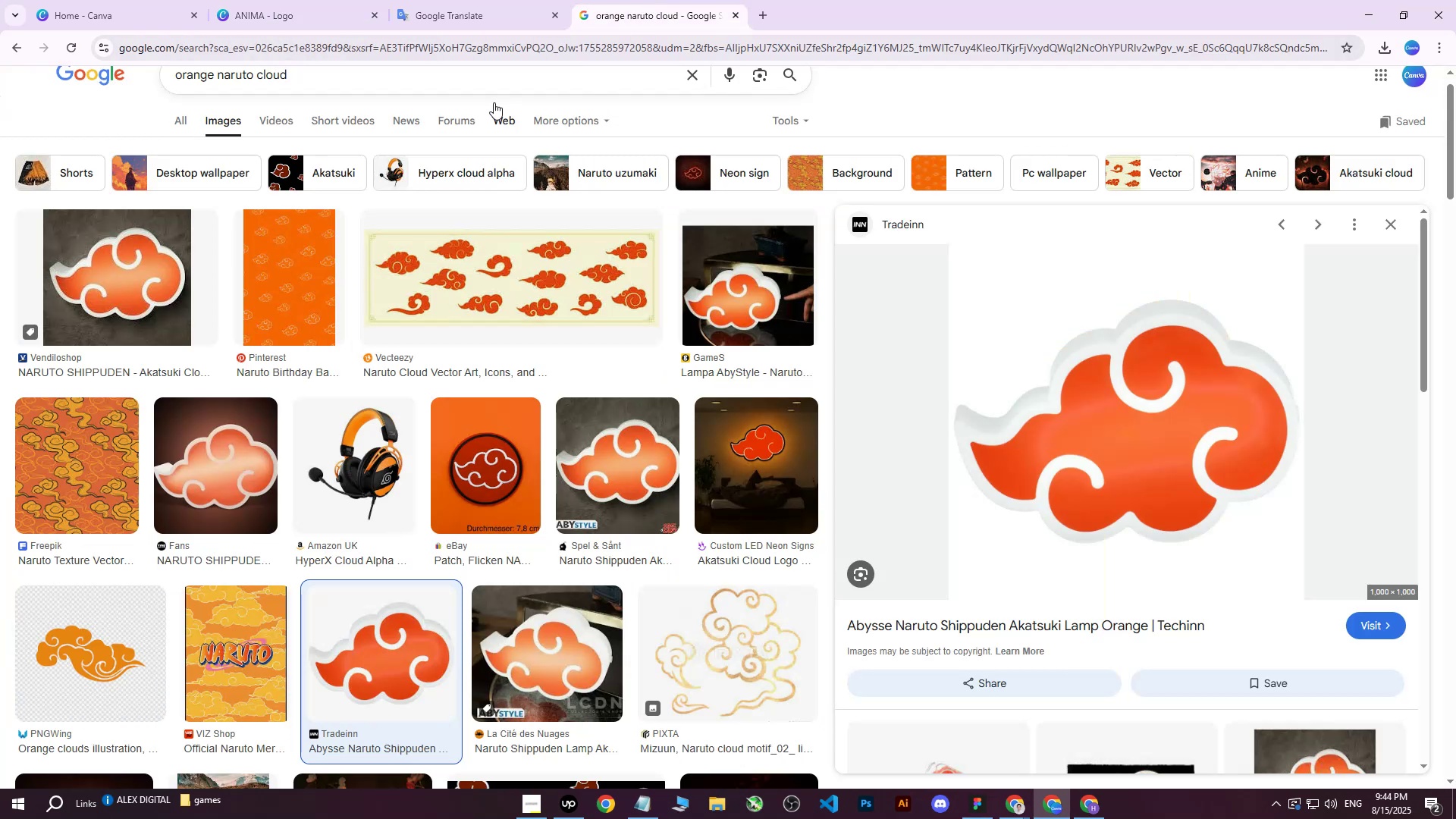 
left_click_drag(start_coordinate=[473, 83], to_coordinate=[120, 74])
 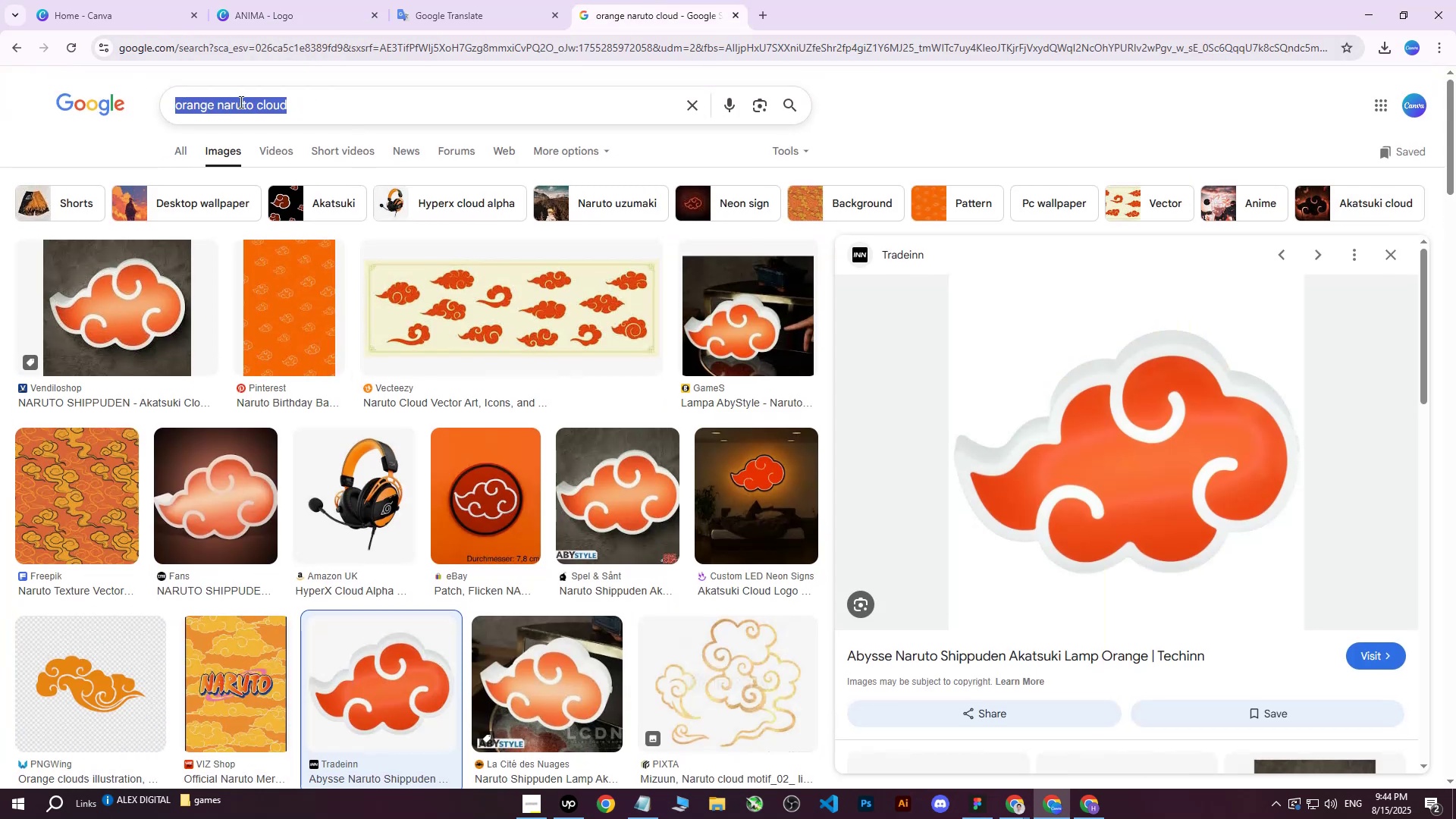 
type(naruto)
 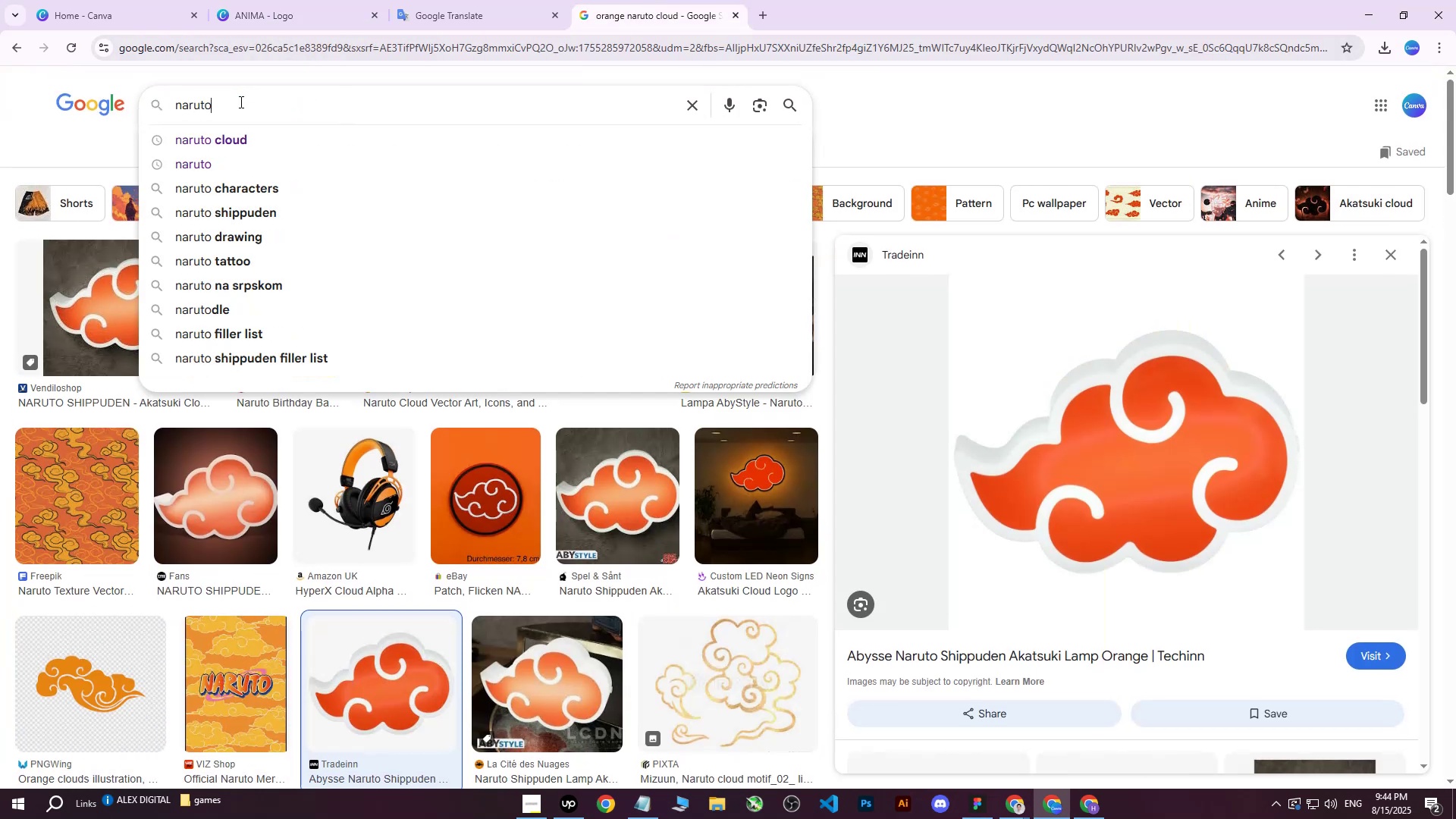 
key(Enter)
 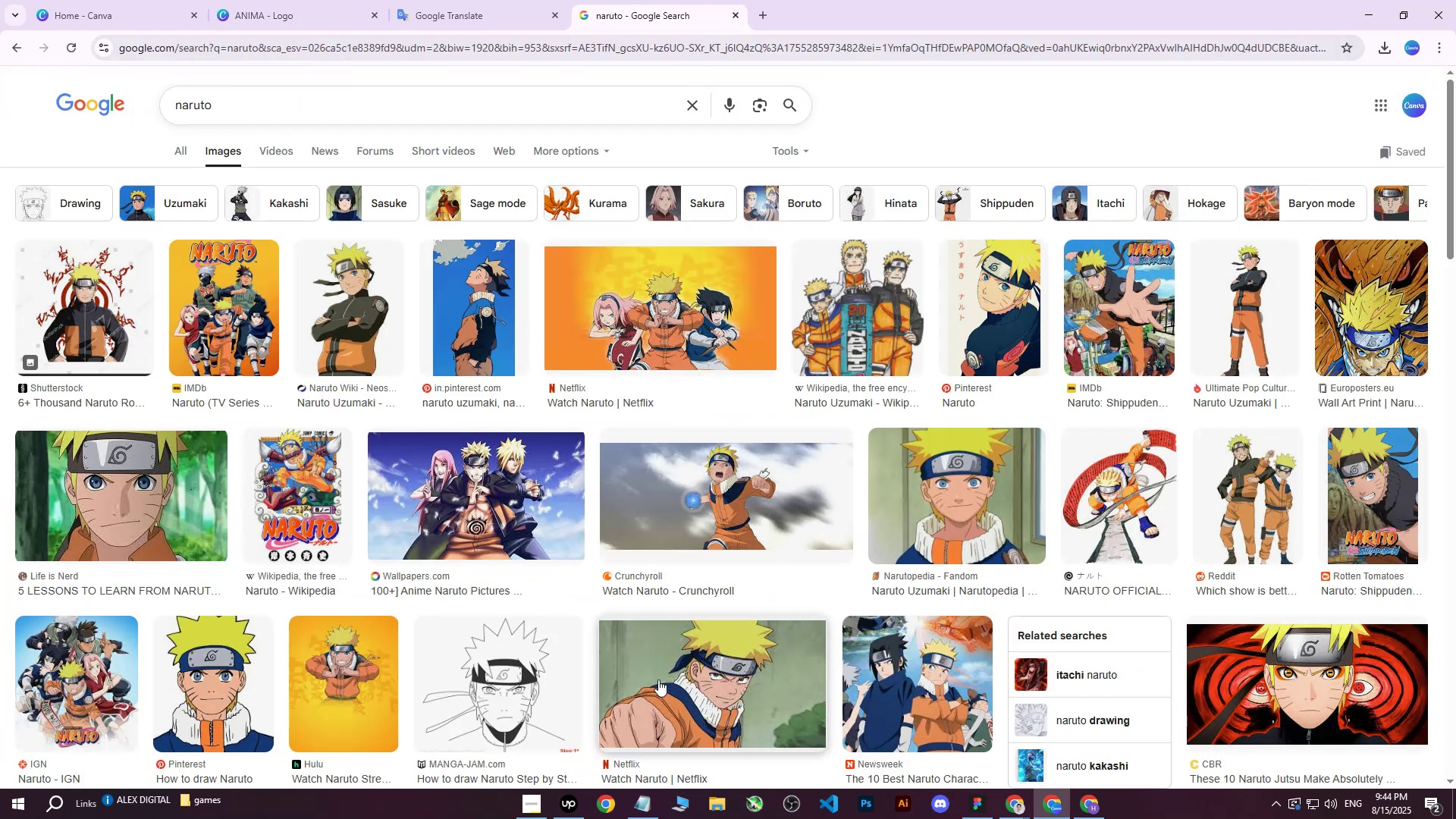 
left_click([563, 818])
 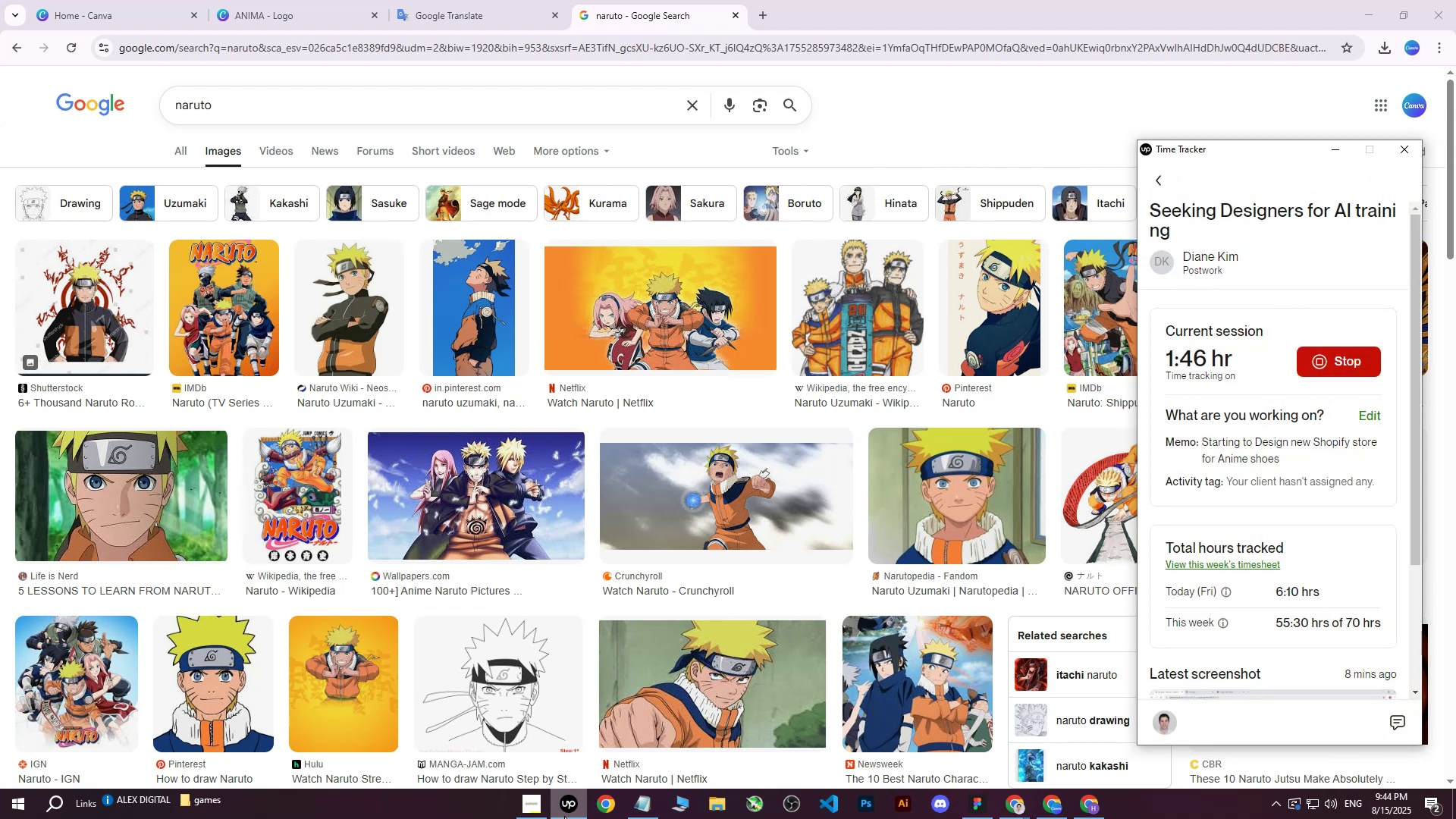 
left_click([564, 816])
 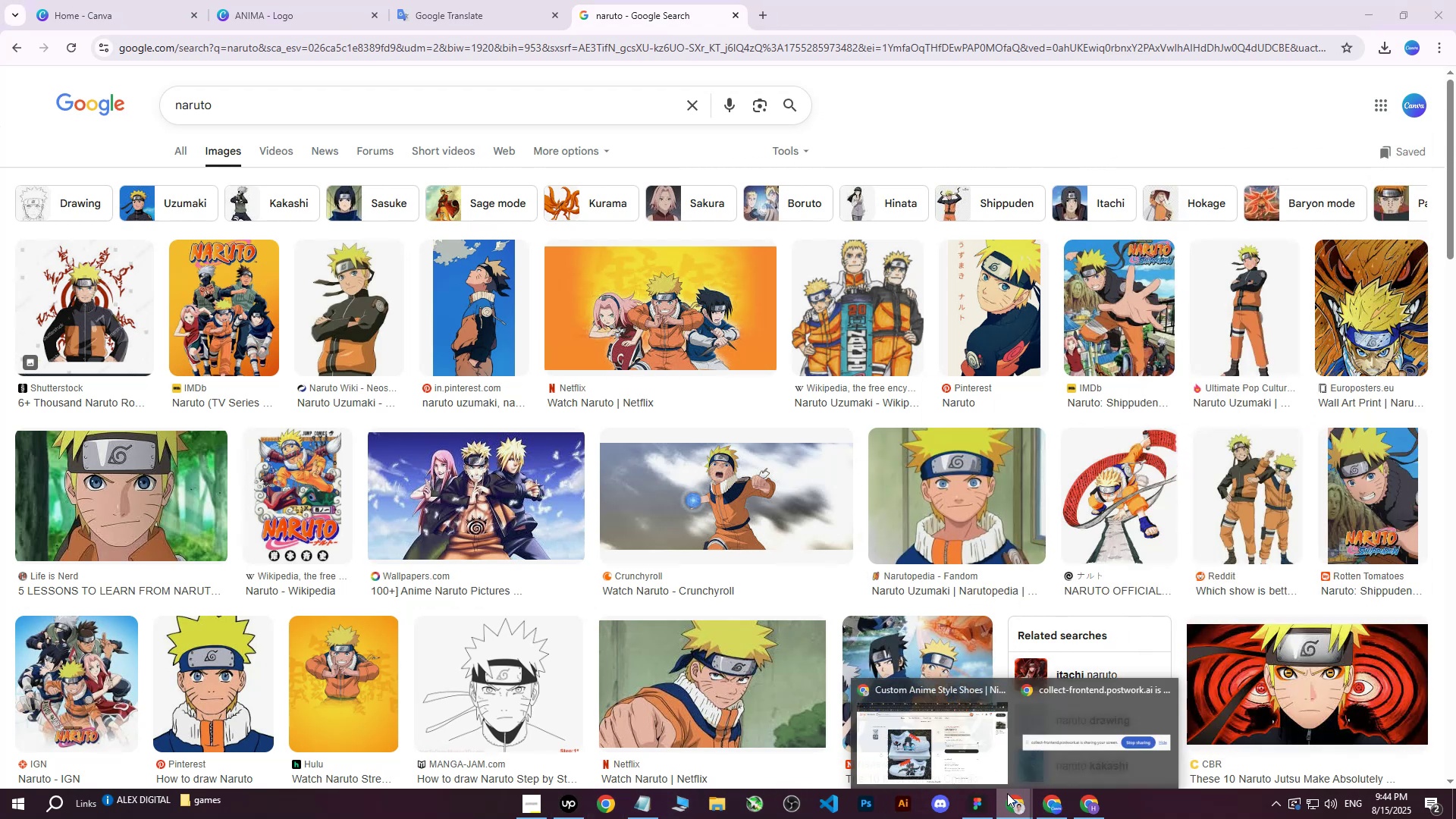 
double_click([962, 748])
 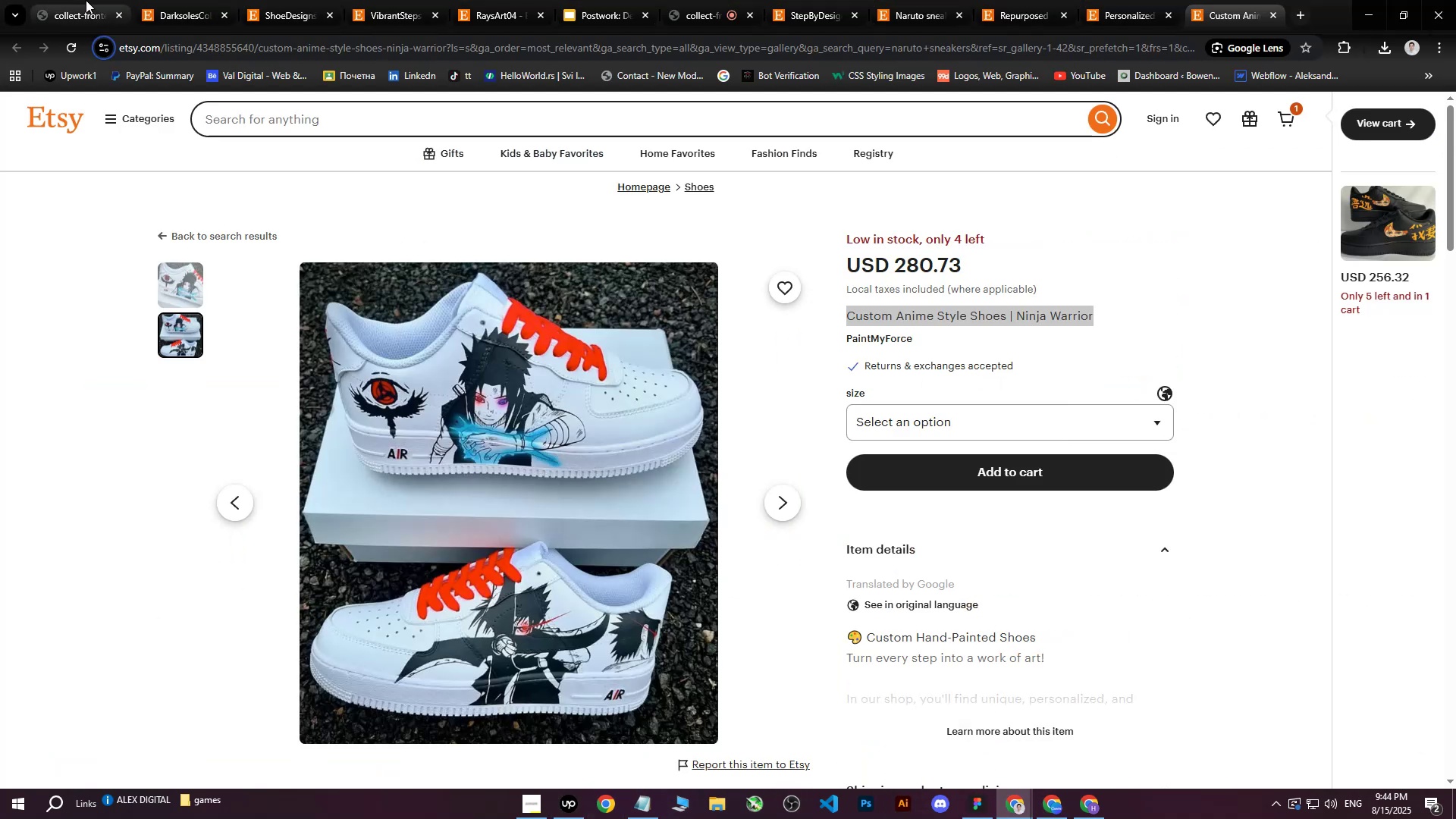 
left_click([78, 0])
 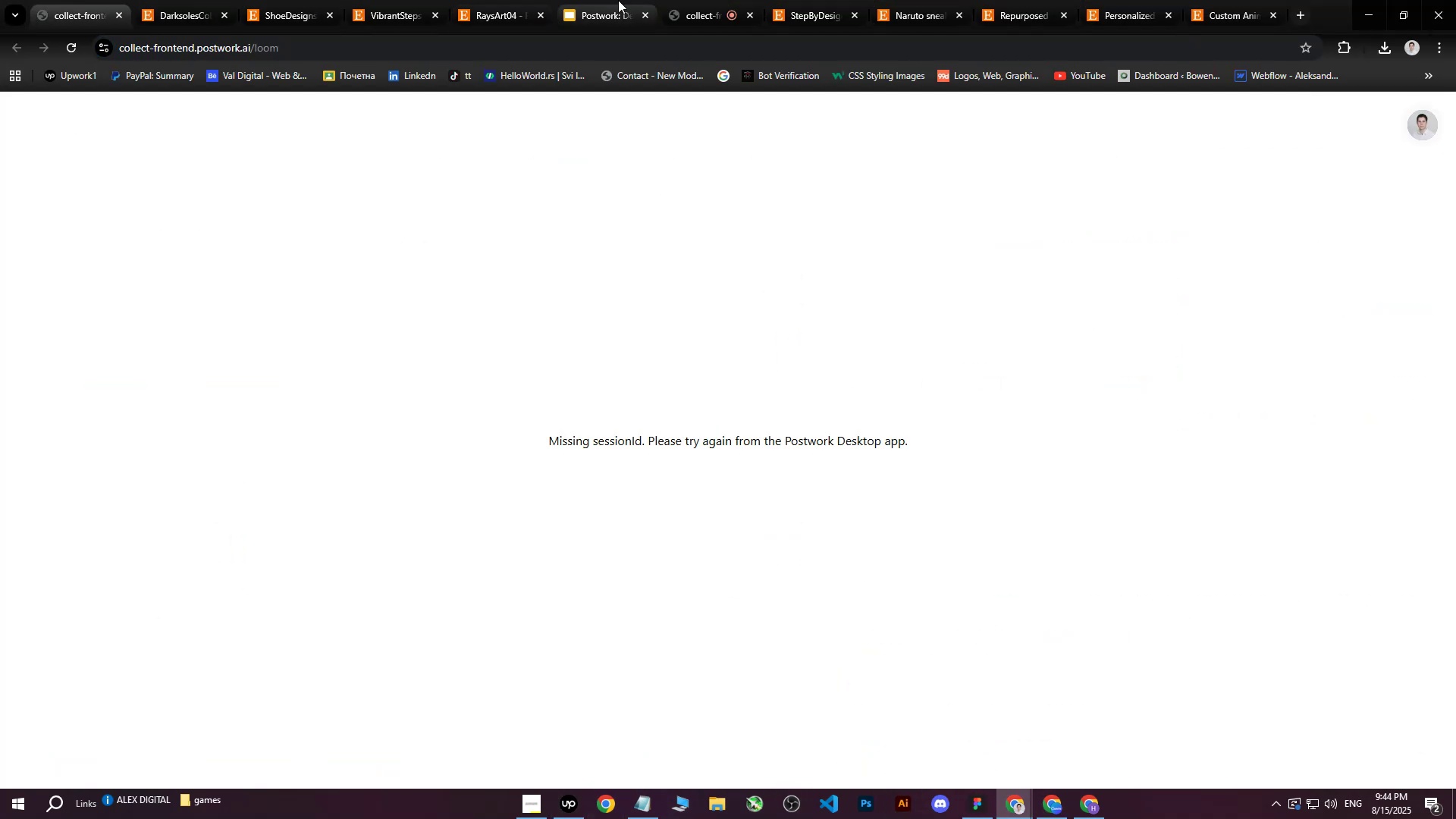 
left_click([713, 0])
 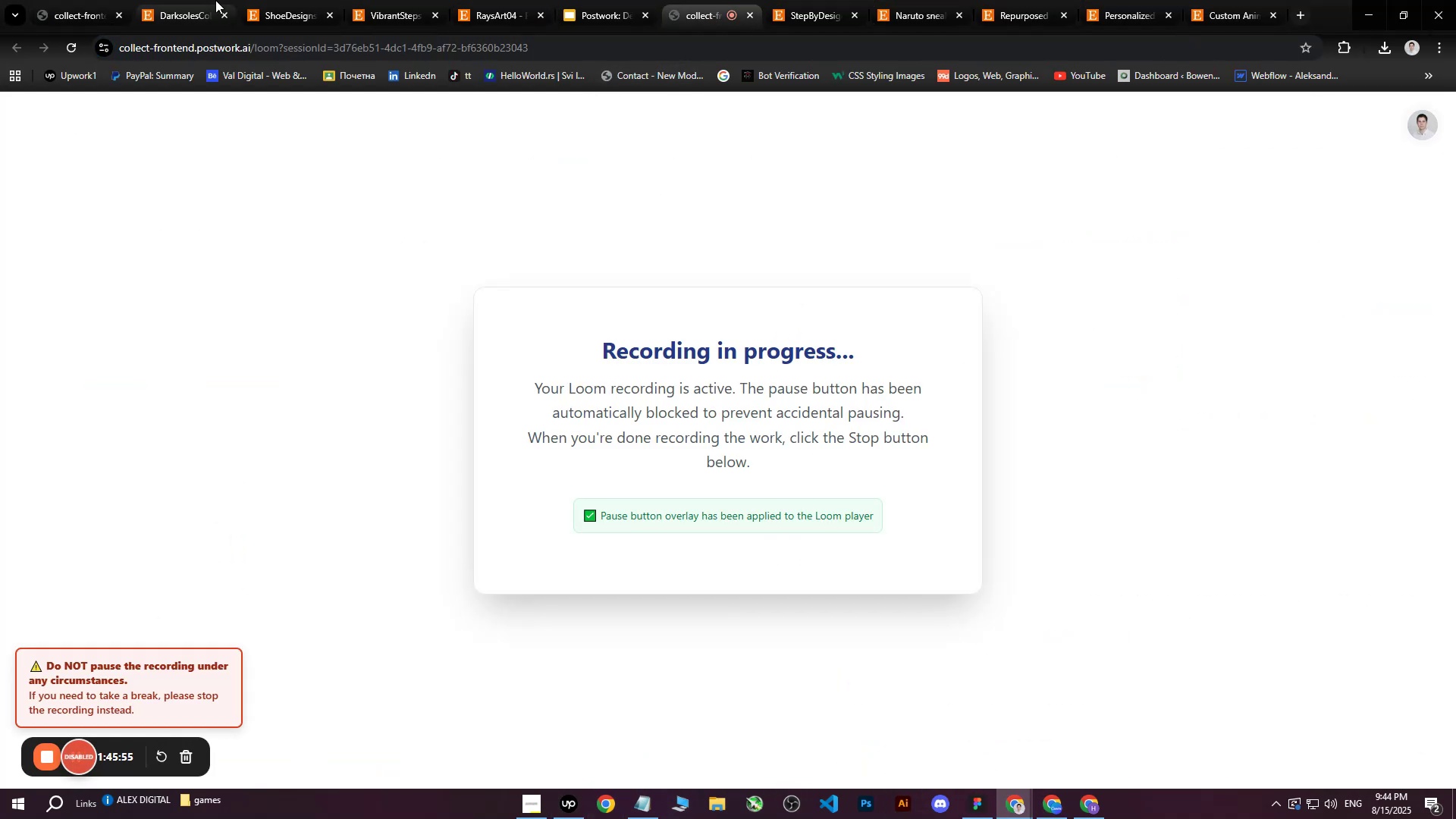 
left_click([70, 0])
 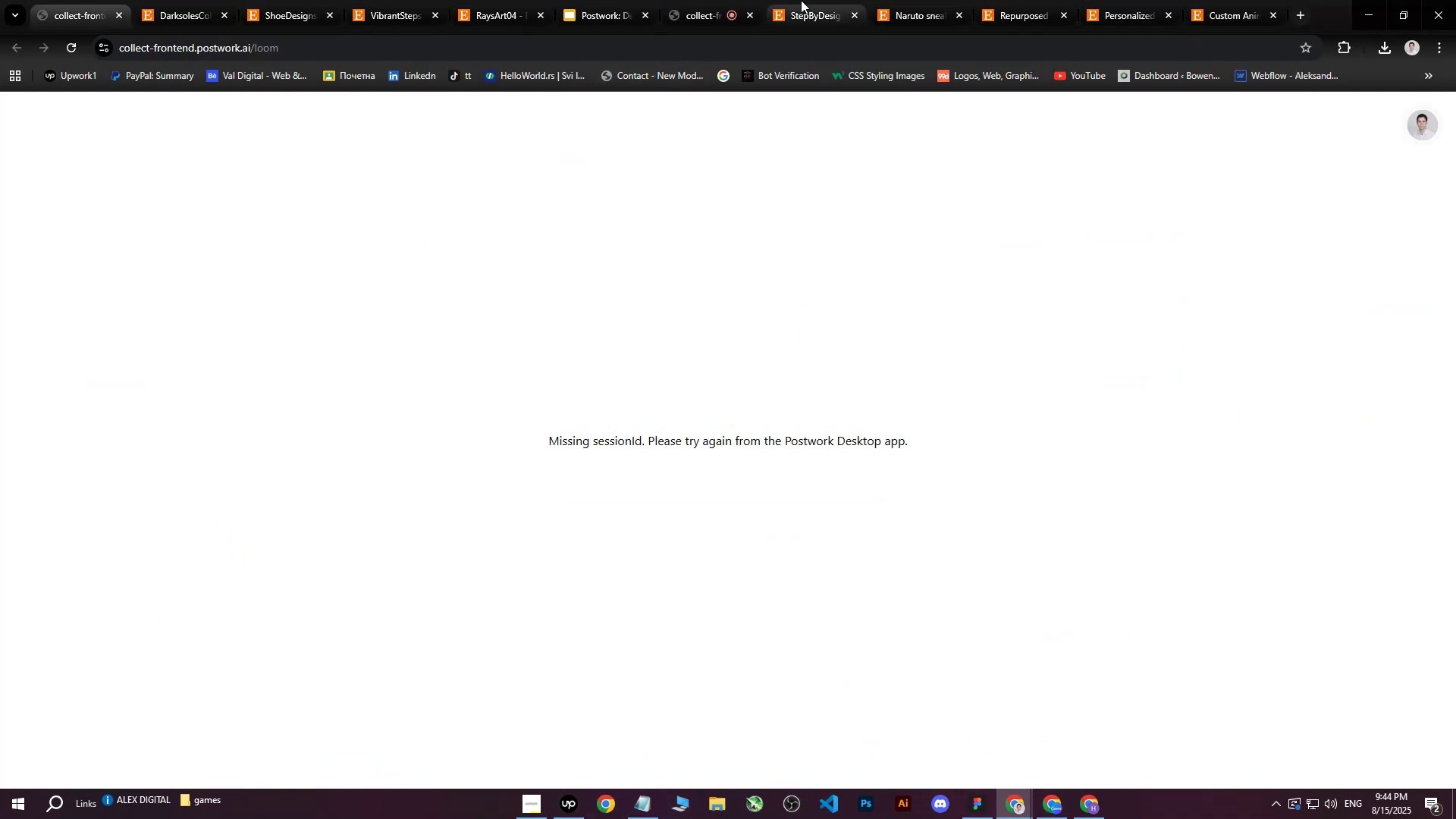 
left_click([696, 0])
 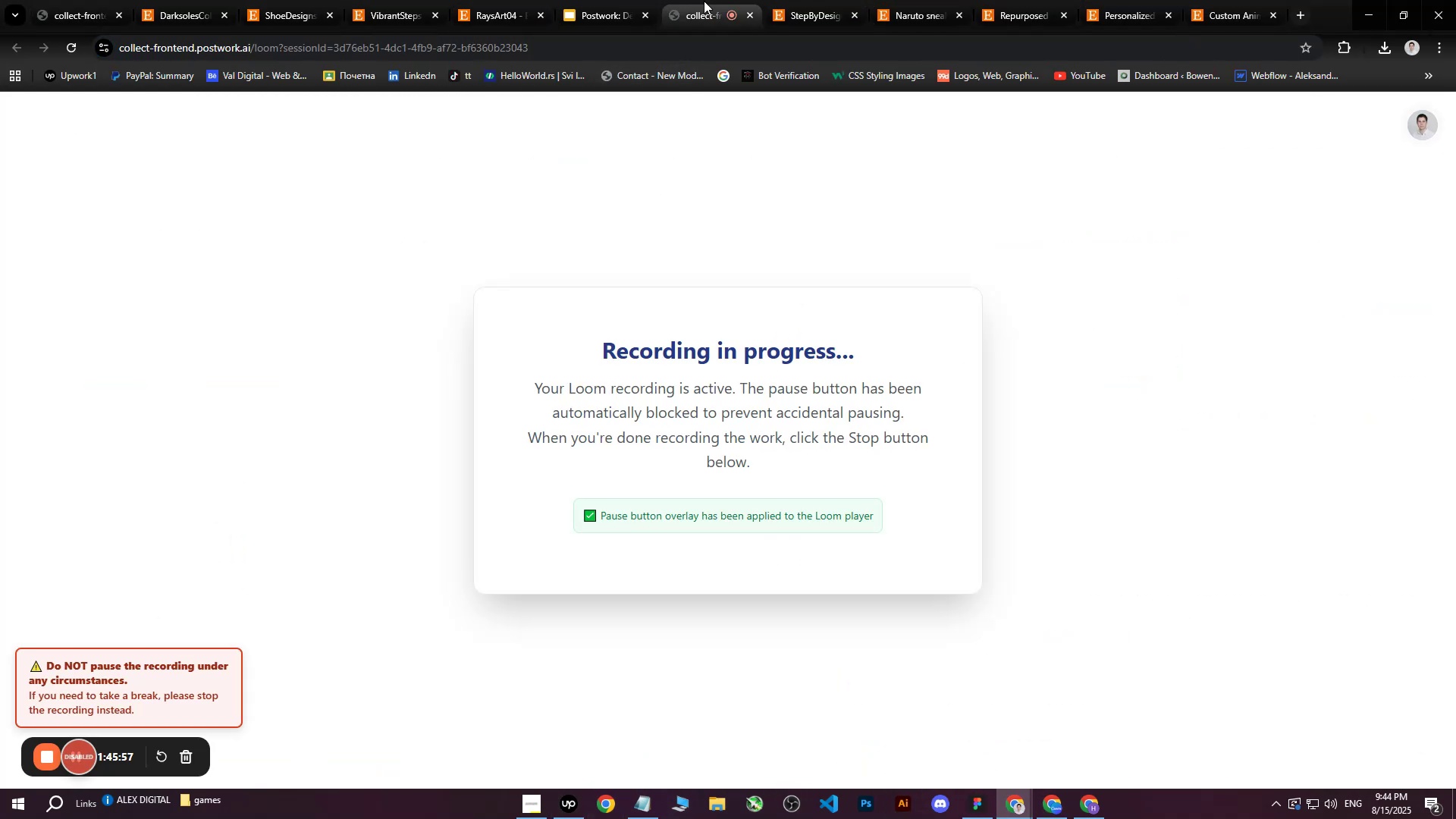 
left_click_drag(start_coordinate=[709, 2], to_coordinate=[196, 0])
 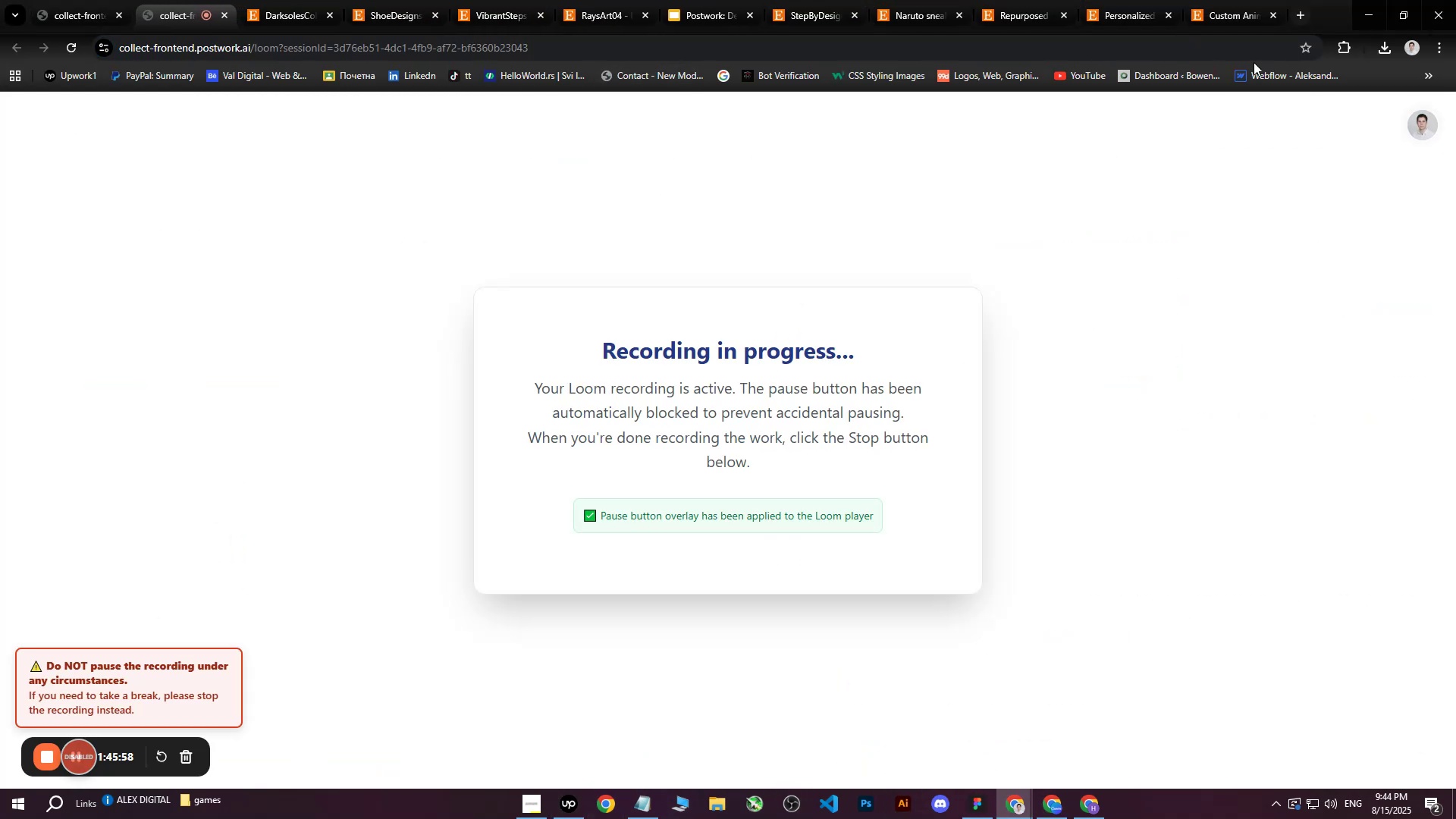 
left_click([1200, 0])
 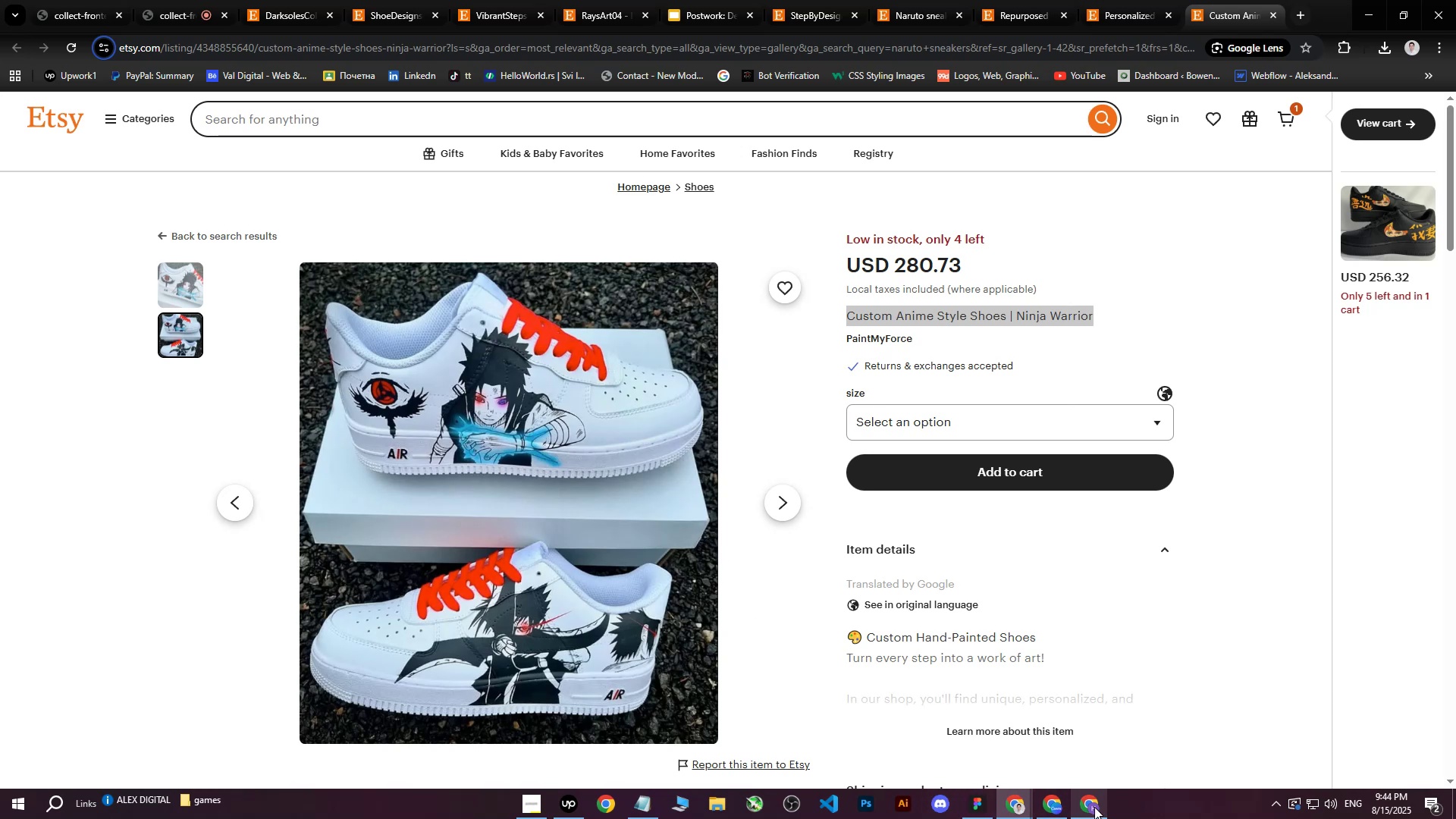 
left_click([1094, 807])
 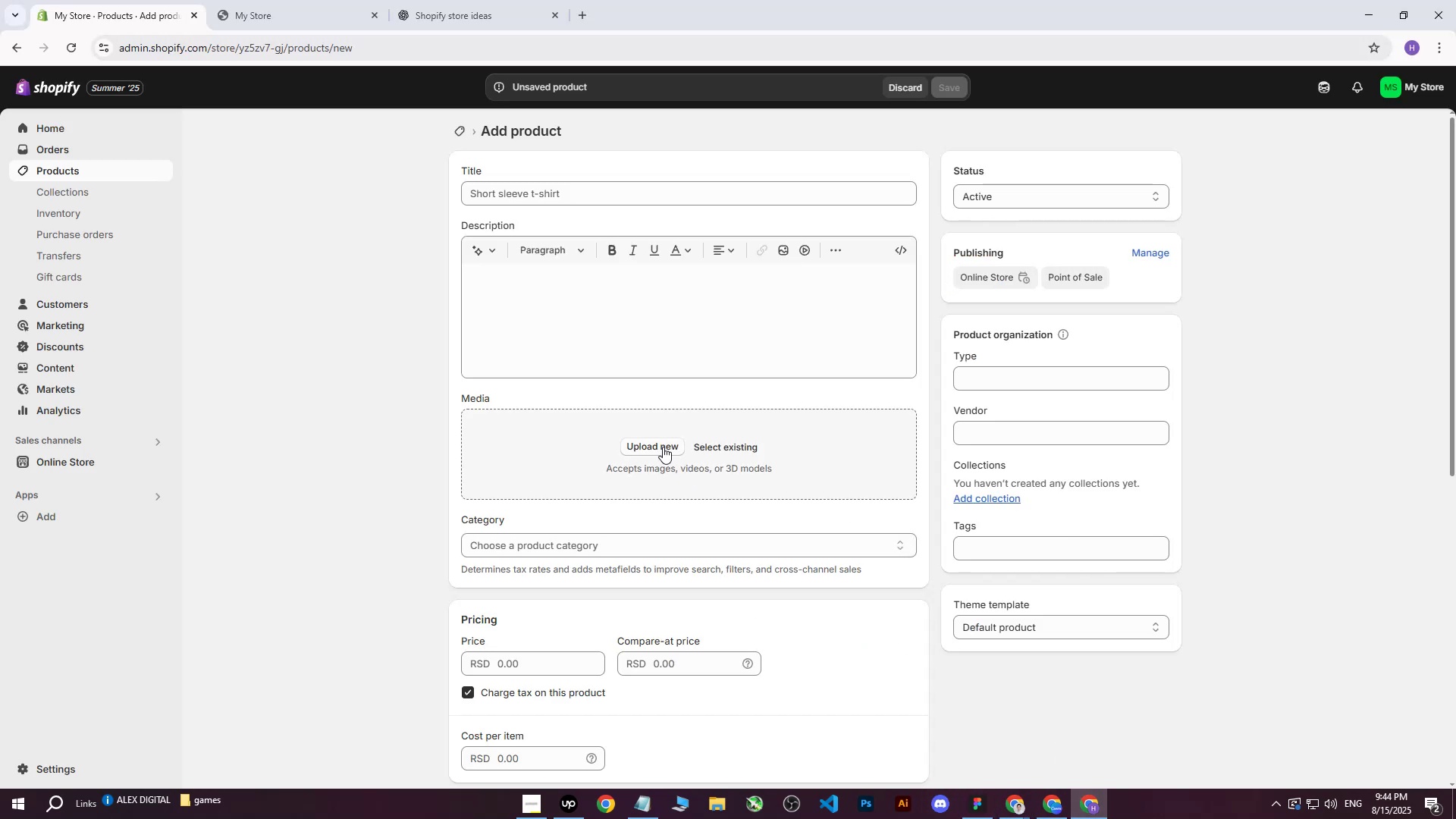 
left_click([1053, 813])
 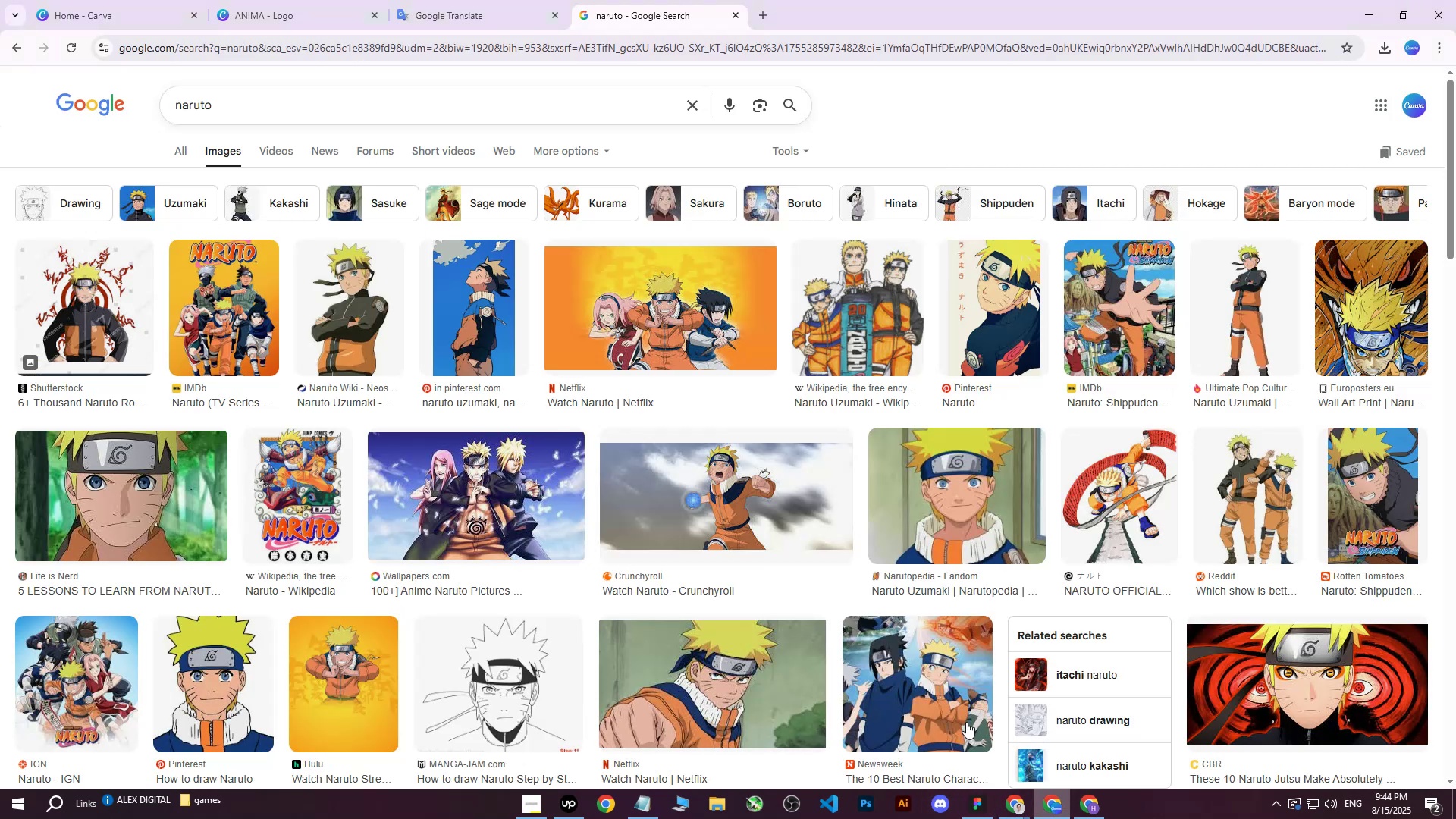 
left_click([309, 0])
 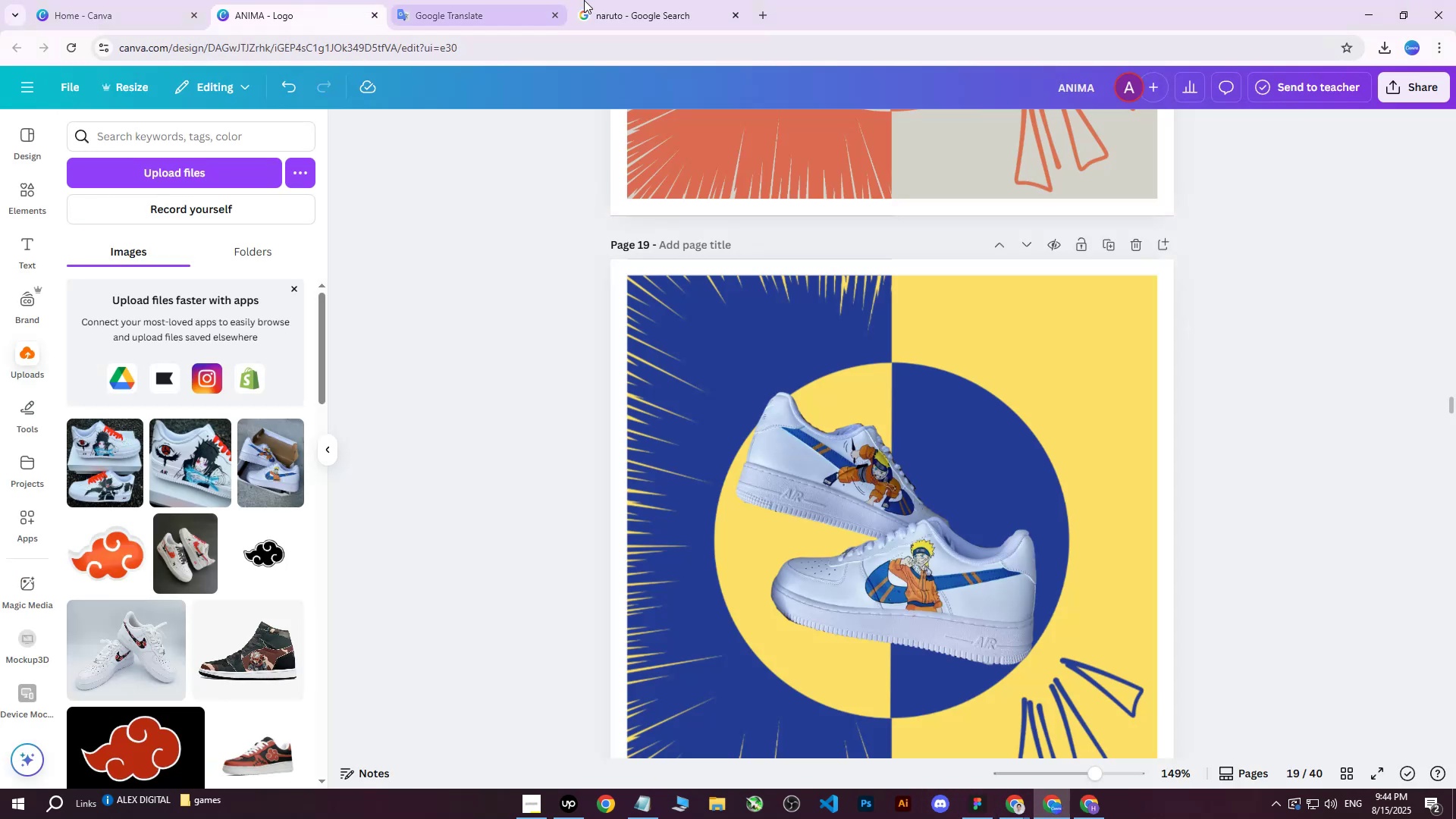 
left_click([601, 0])
 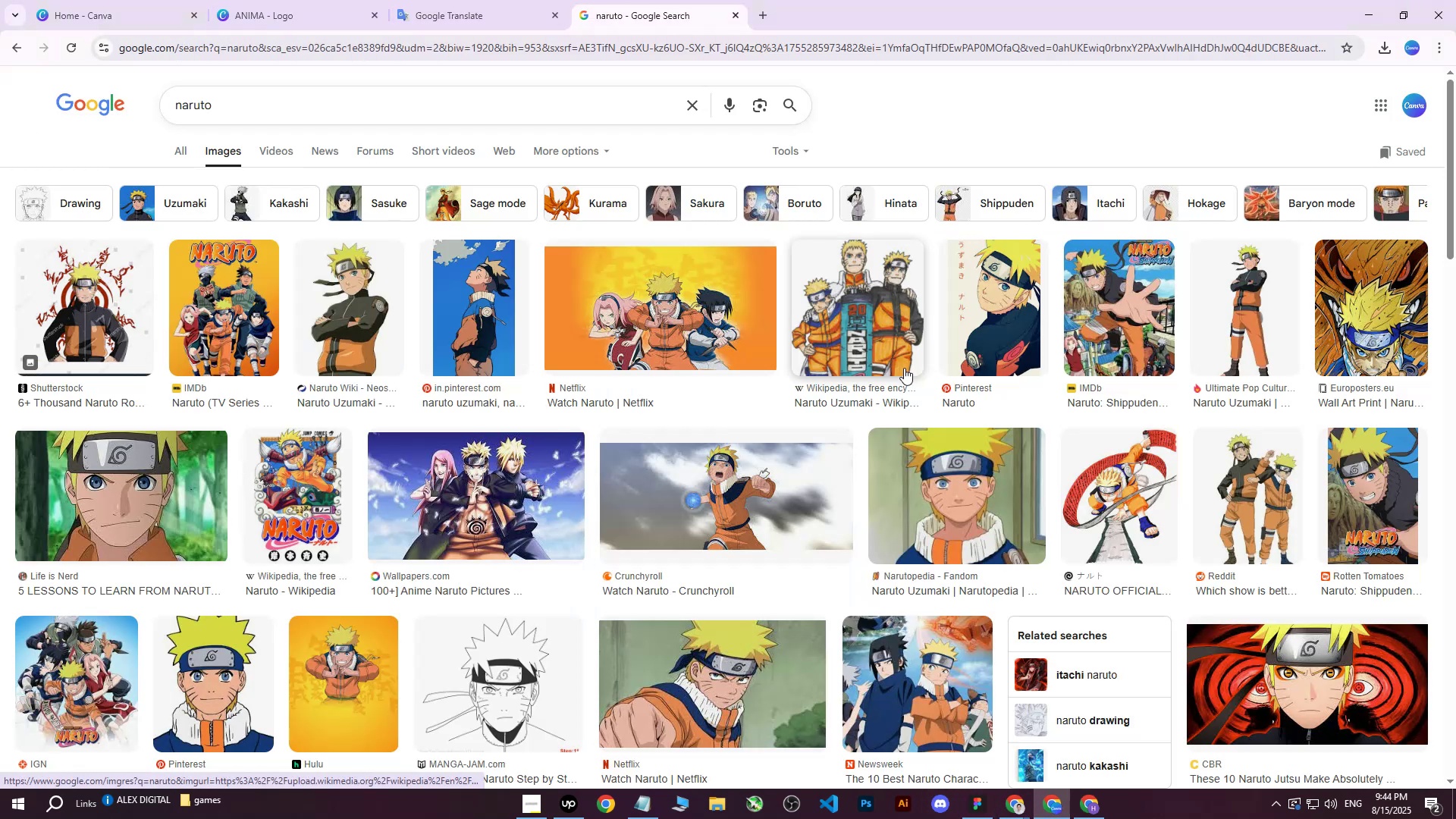 
scroll: coordinate [904, 368], scroll_direction: down, amount: 1.0
 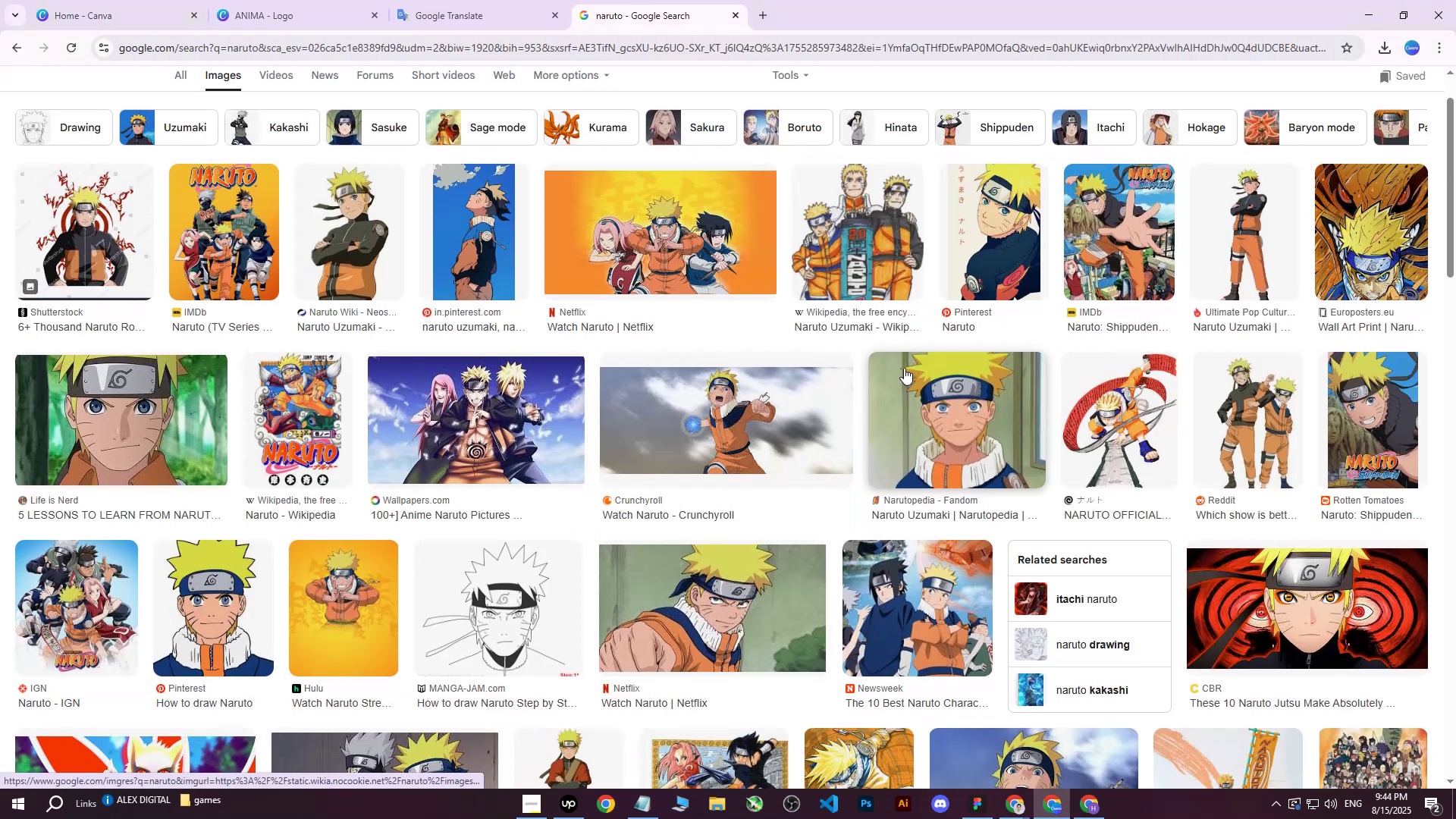 
scroll: coordinate [904, 368], scroll_direction: up, amount: 5.0
 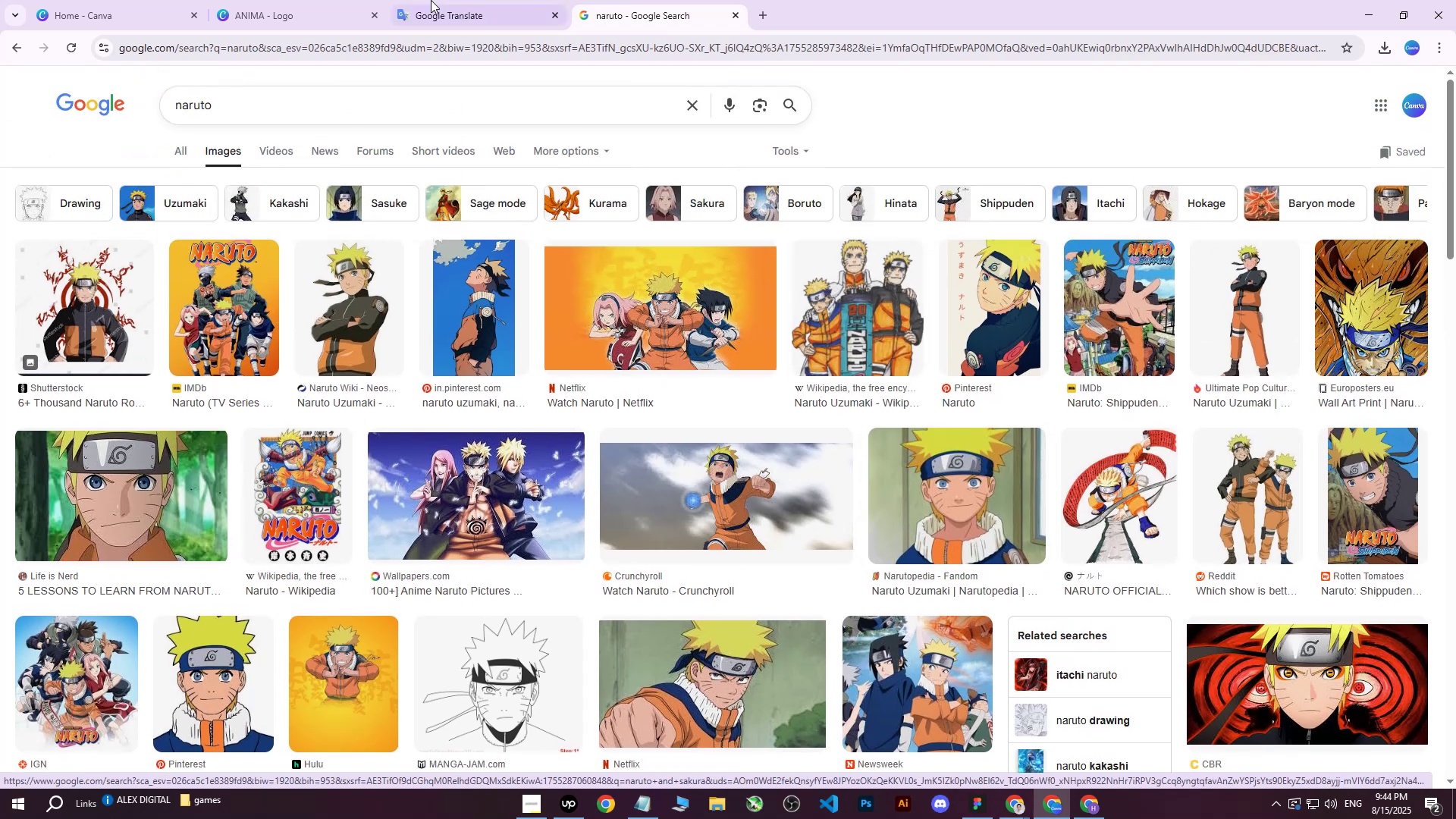 
left_click([428, 0])
 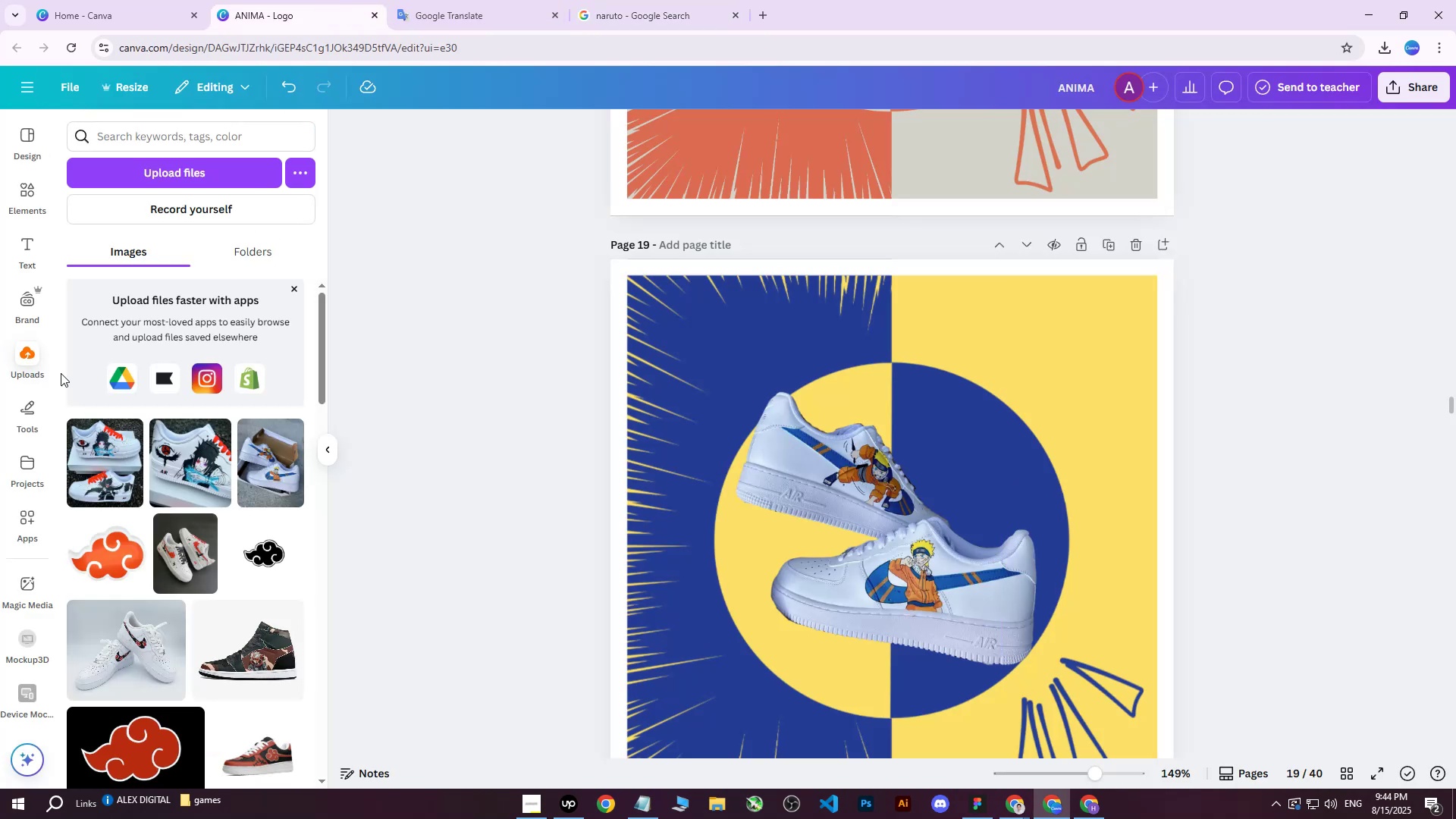 
scroll: coordinate [255, 441], scroll_direction: down, amount: 12.0
 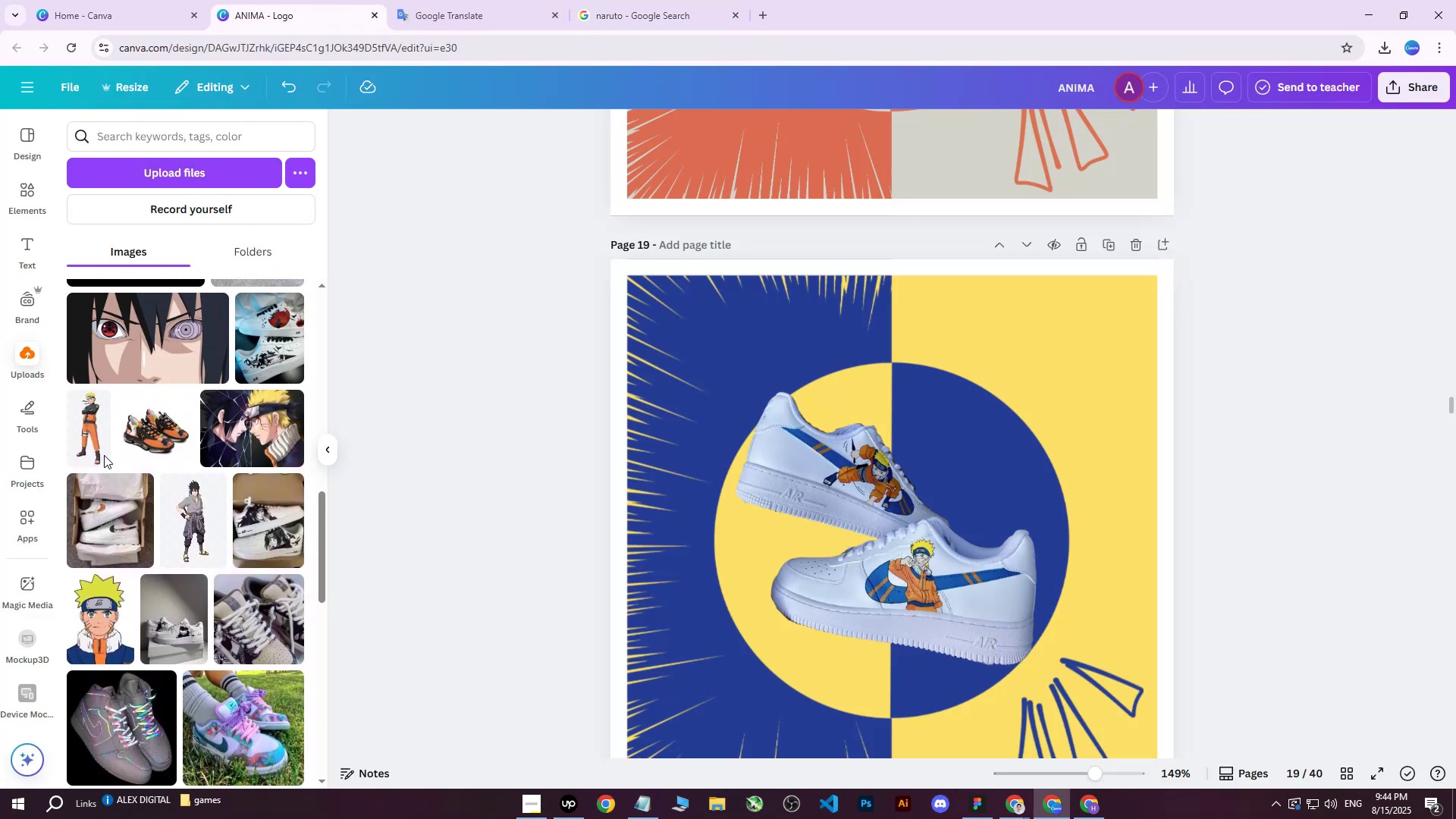 
left_click([98, 444])
 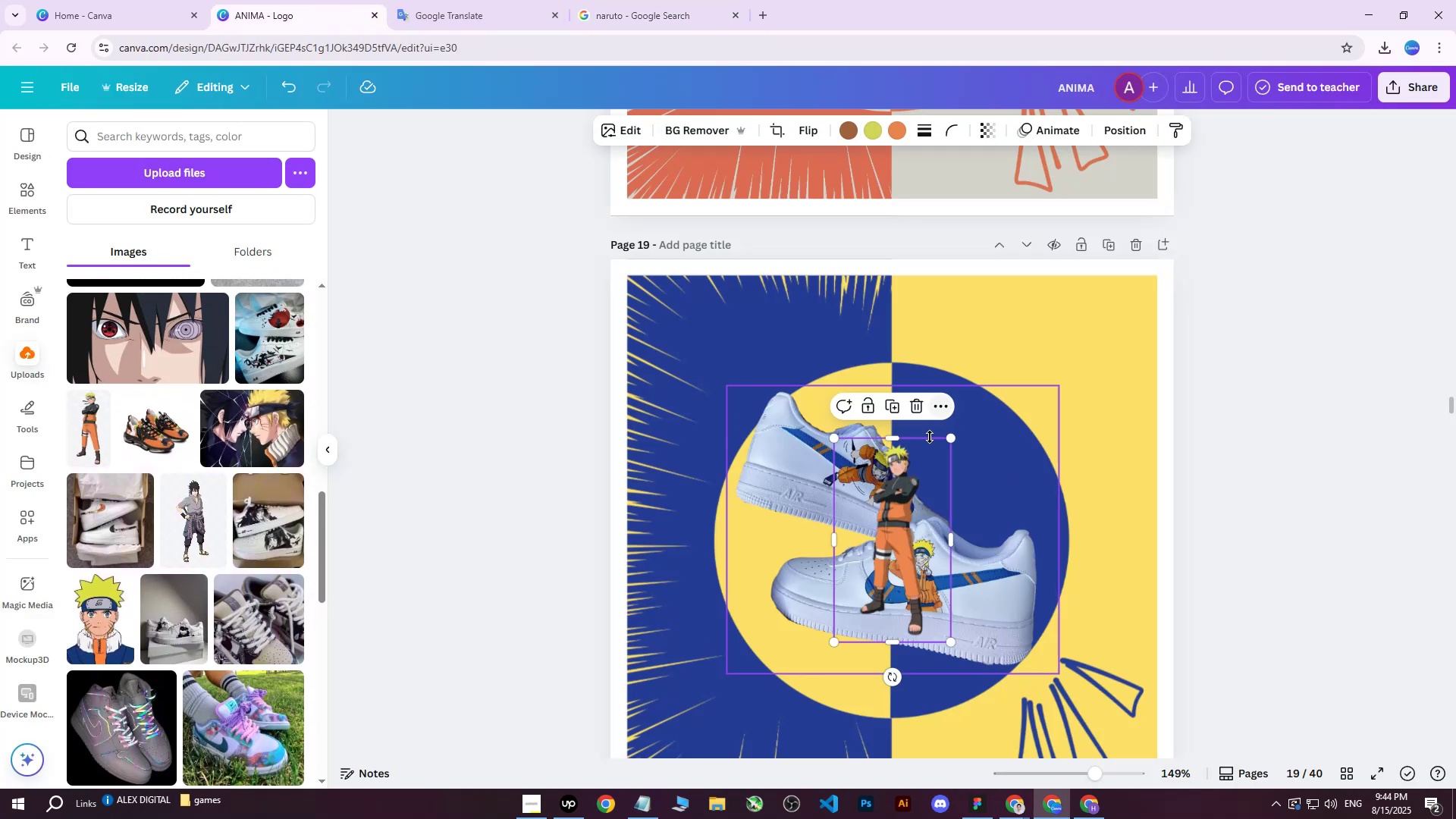 
left_click_drag(start_coordinate=[897, 526], to_coordinate=[1115, 361])
 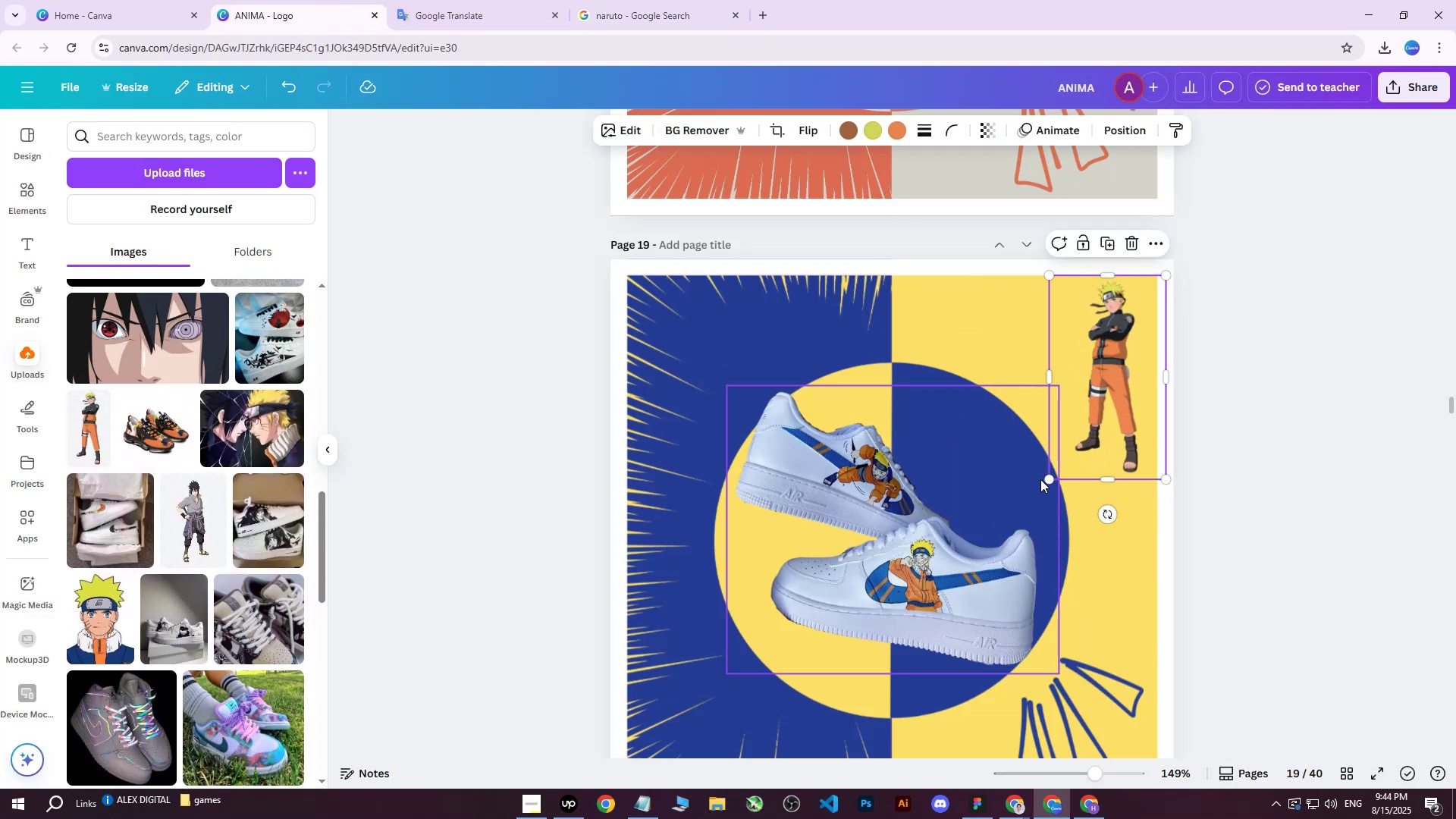 
left_click_drag(start_coordinate=[1049, 478], to_coordinate=[1044, 456])
 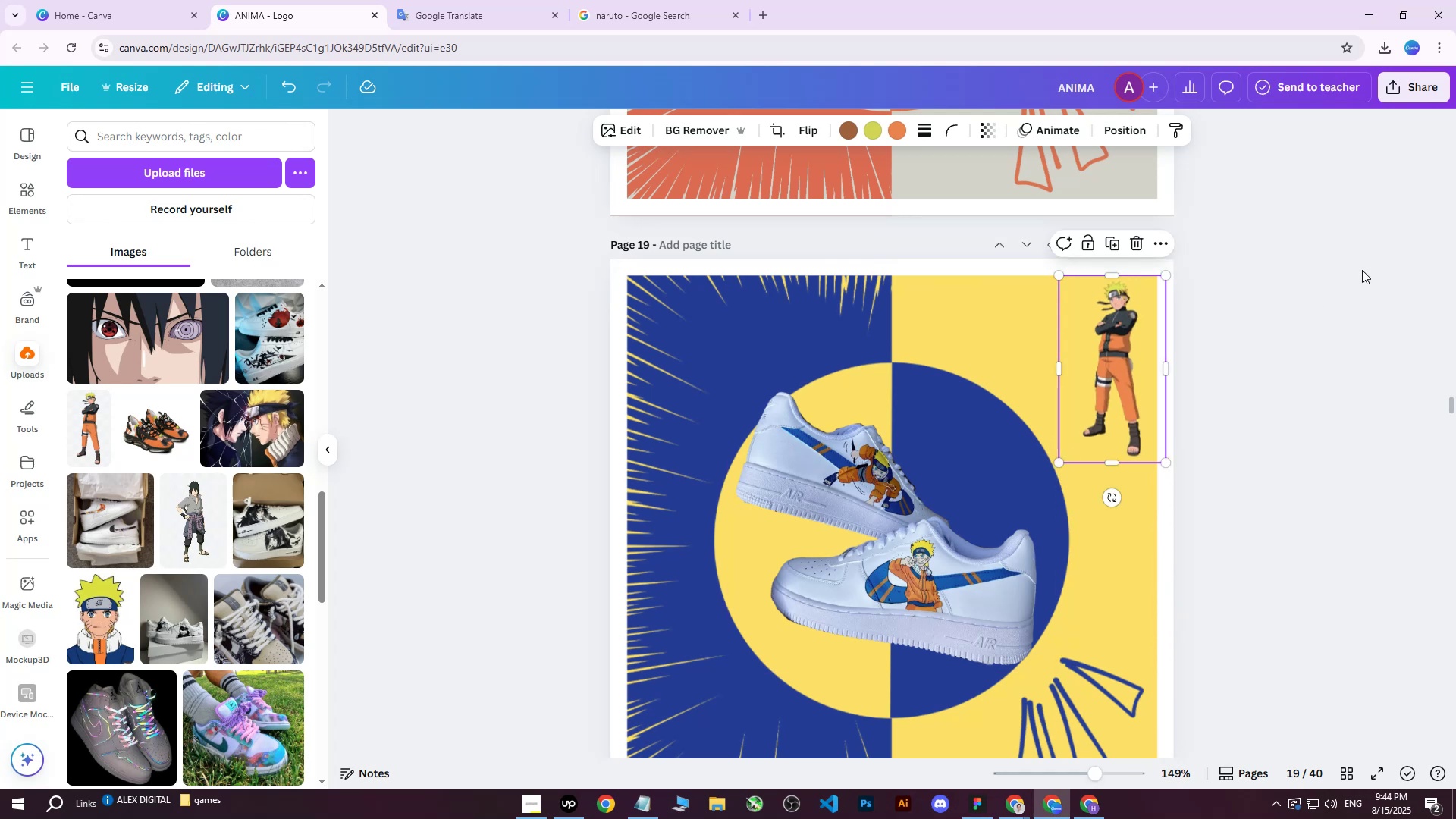 
left_click([1362, 270])
 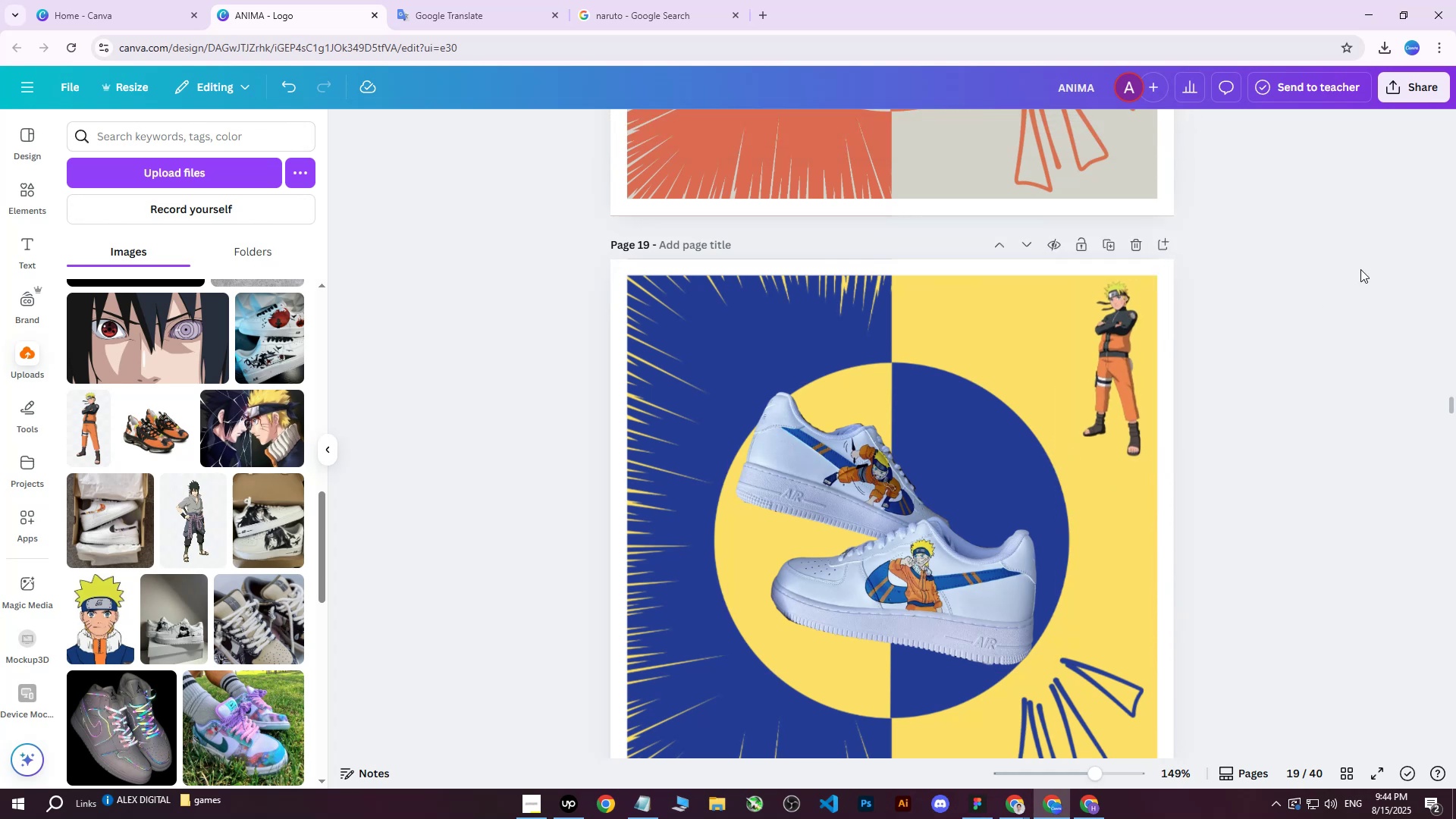 
scroll: coordinate [1300, 335], scroll_direction: none, amount: 0.0
 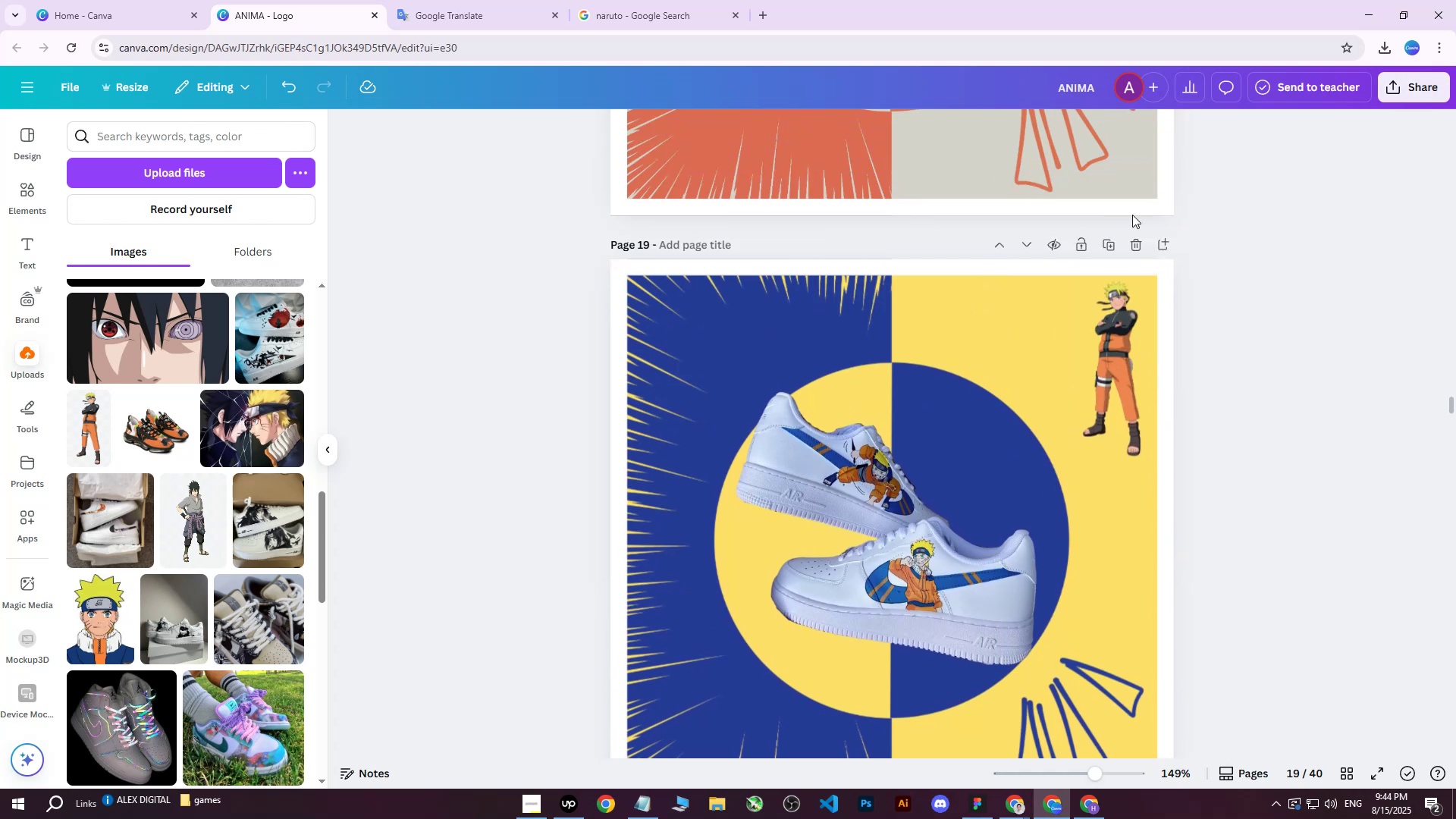 
left_click([1400, 76])
 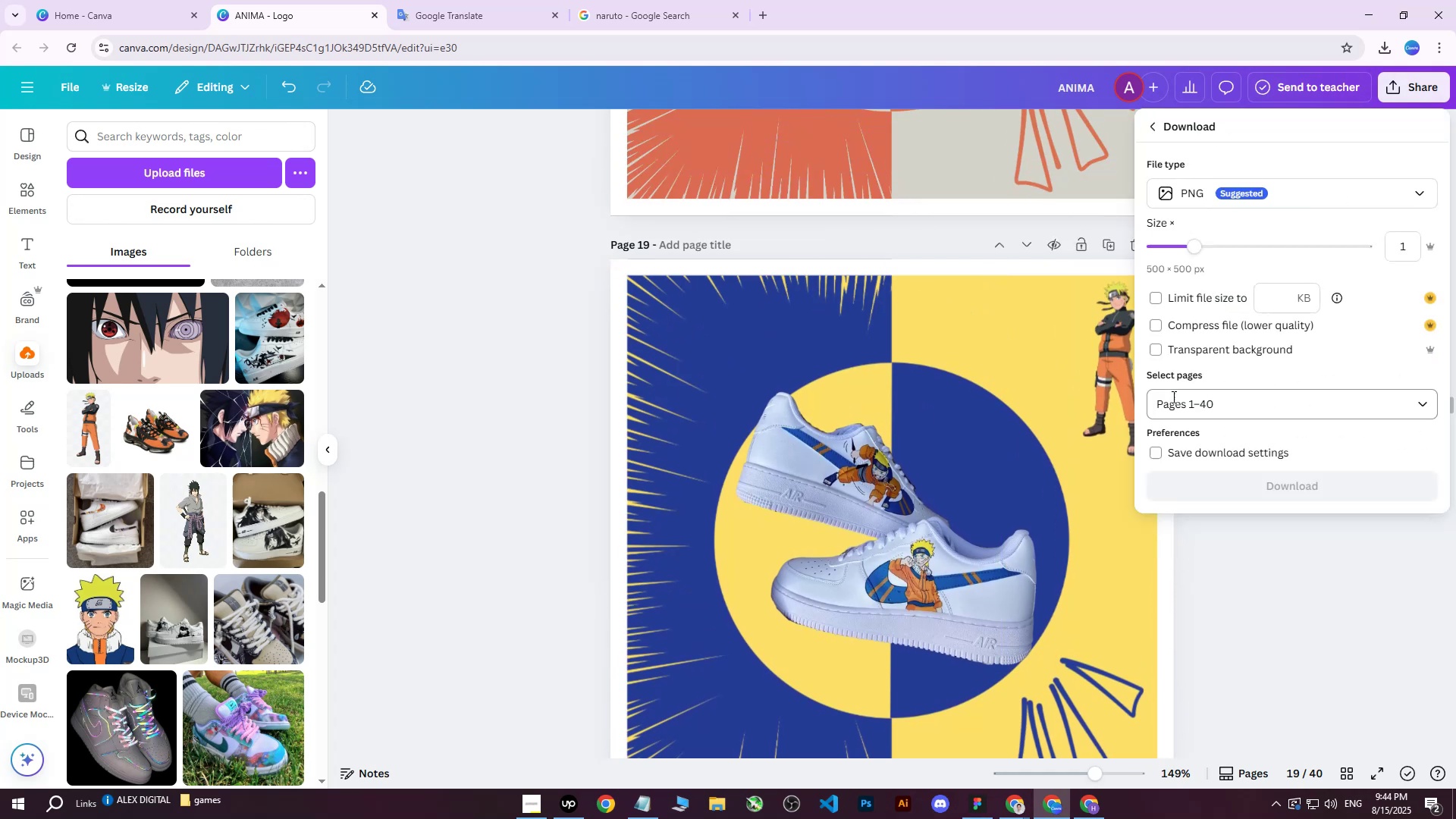 
double_click([1203, 406])
 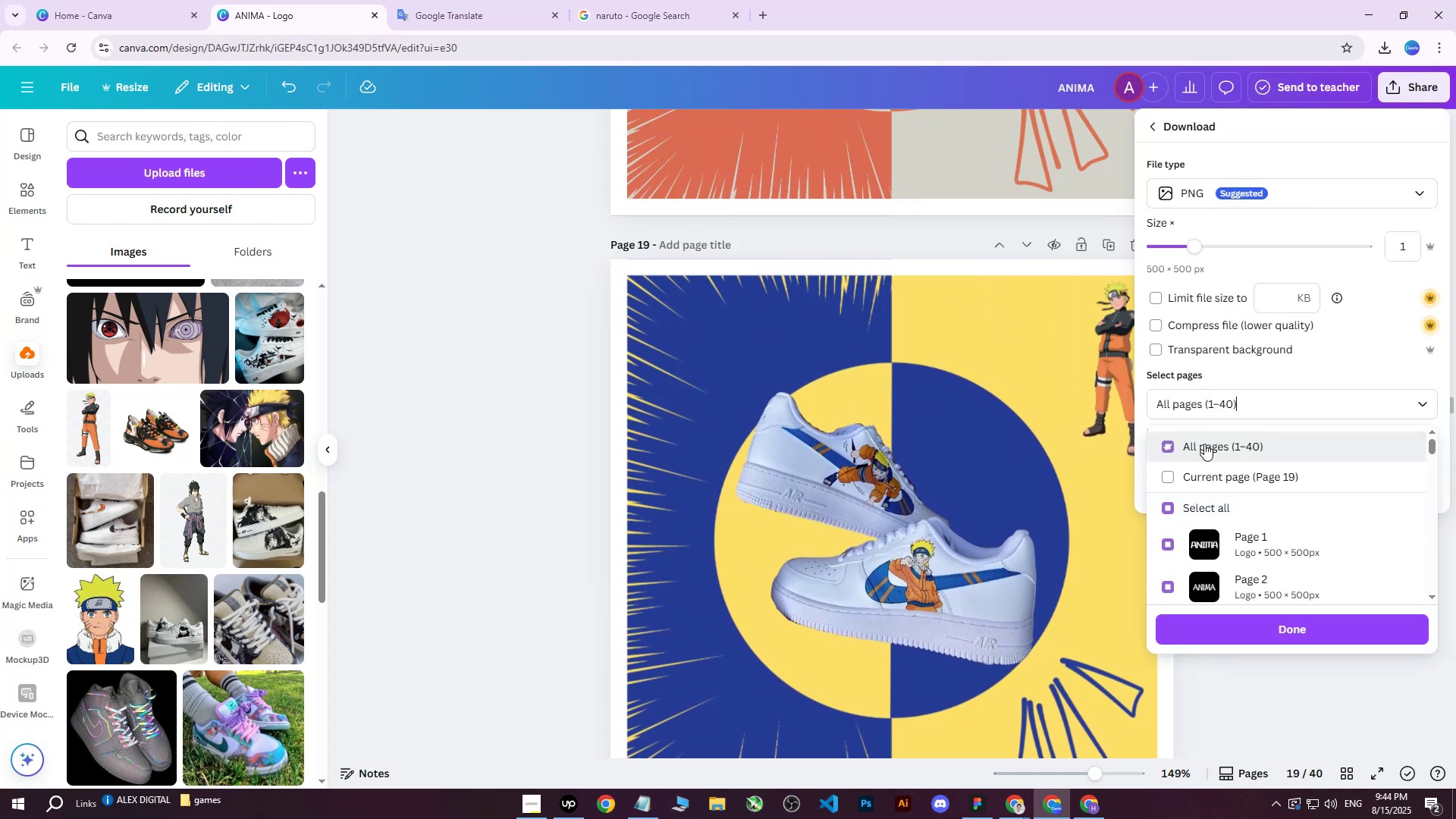 
triple_click([1208, 460])
 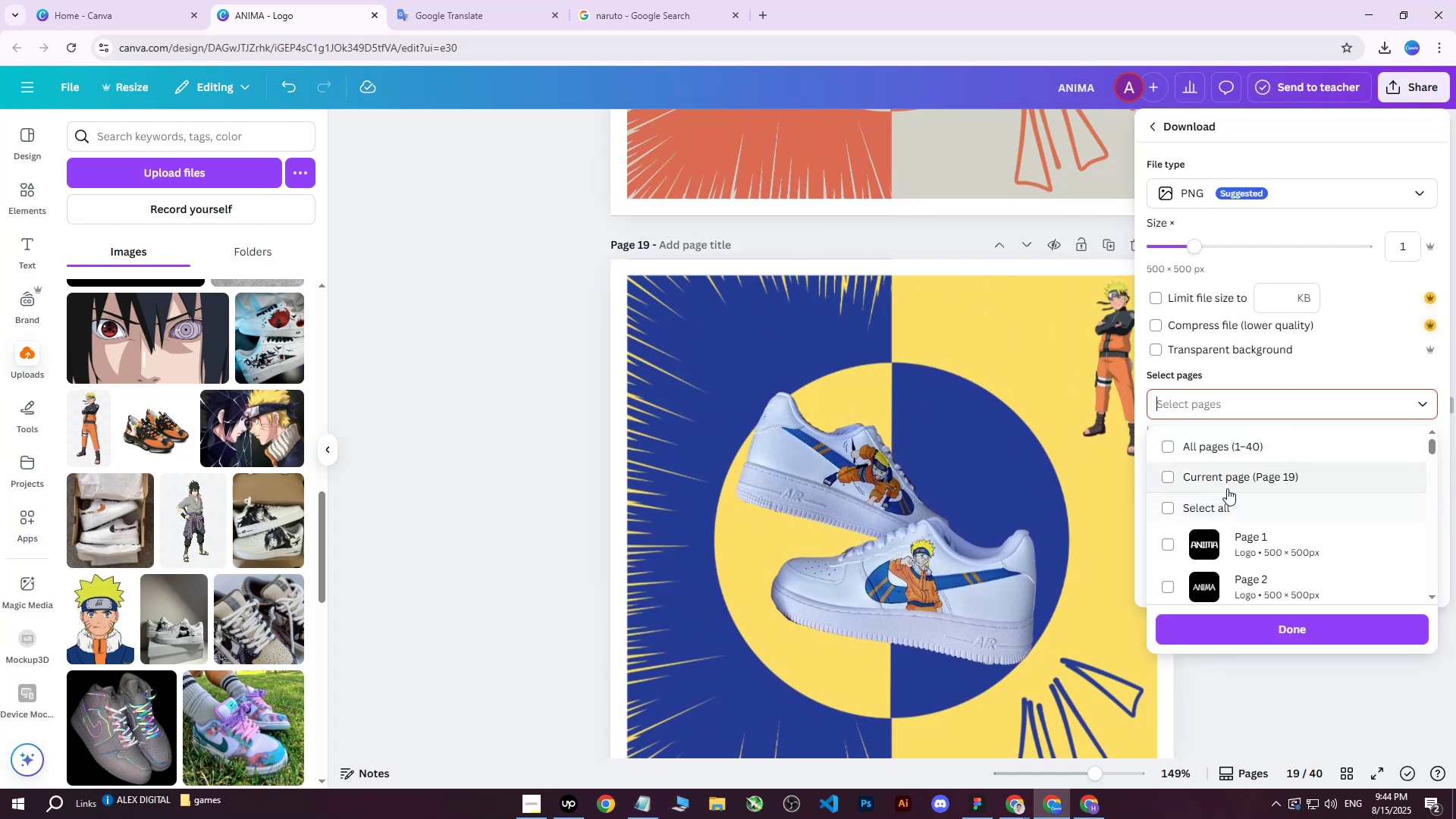 
triple_click([1230, 479])
 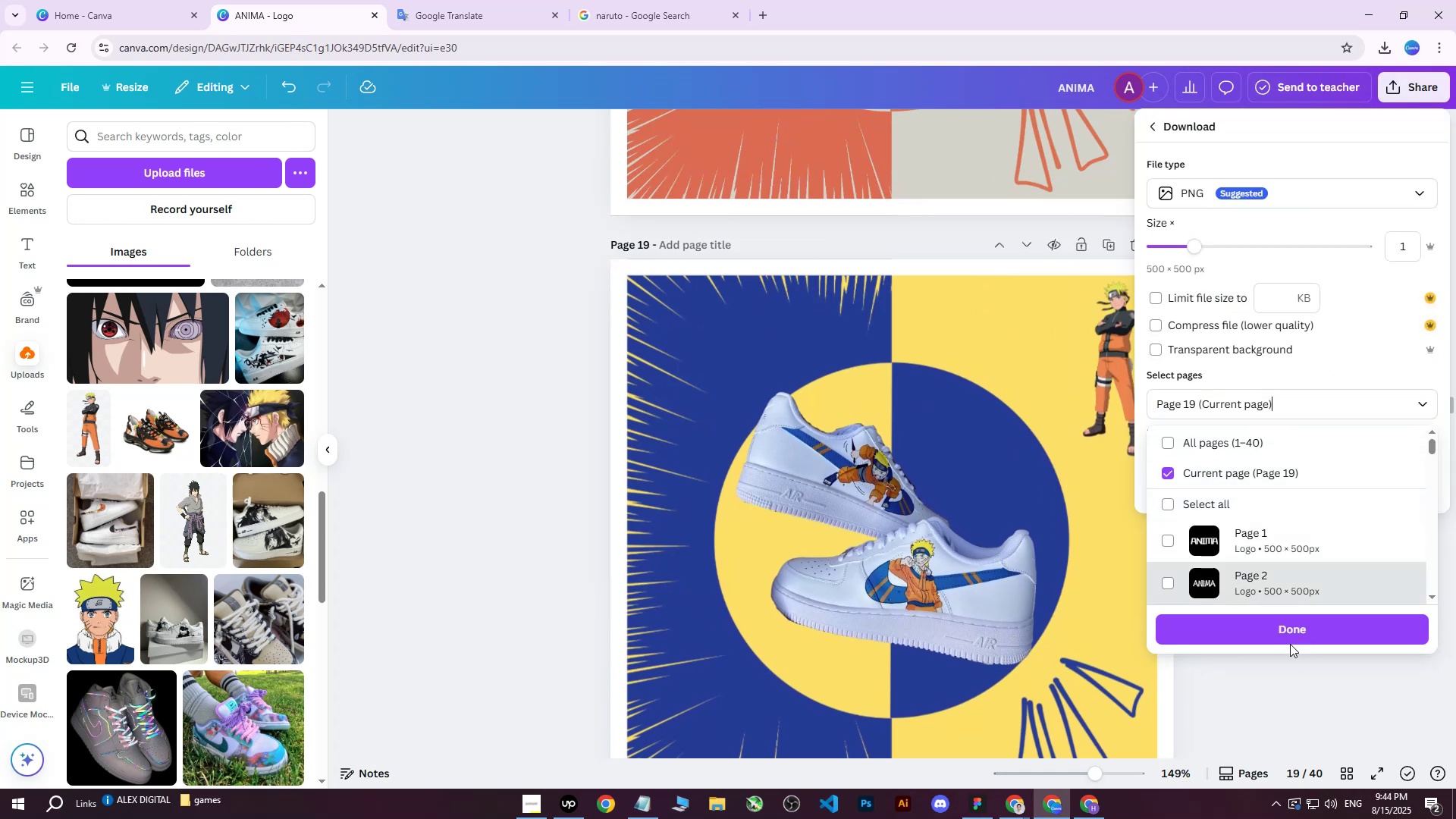 
triple_click([1281, 635])
 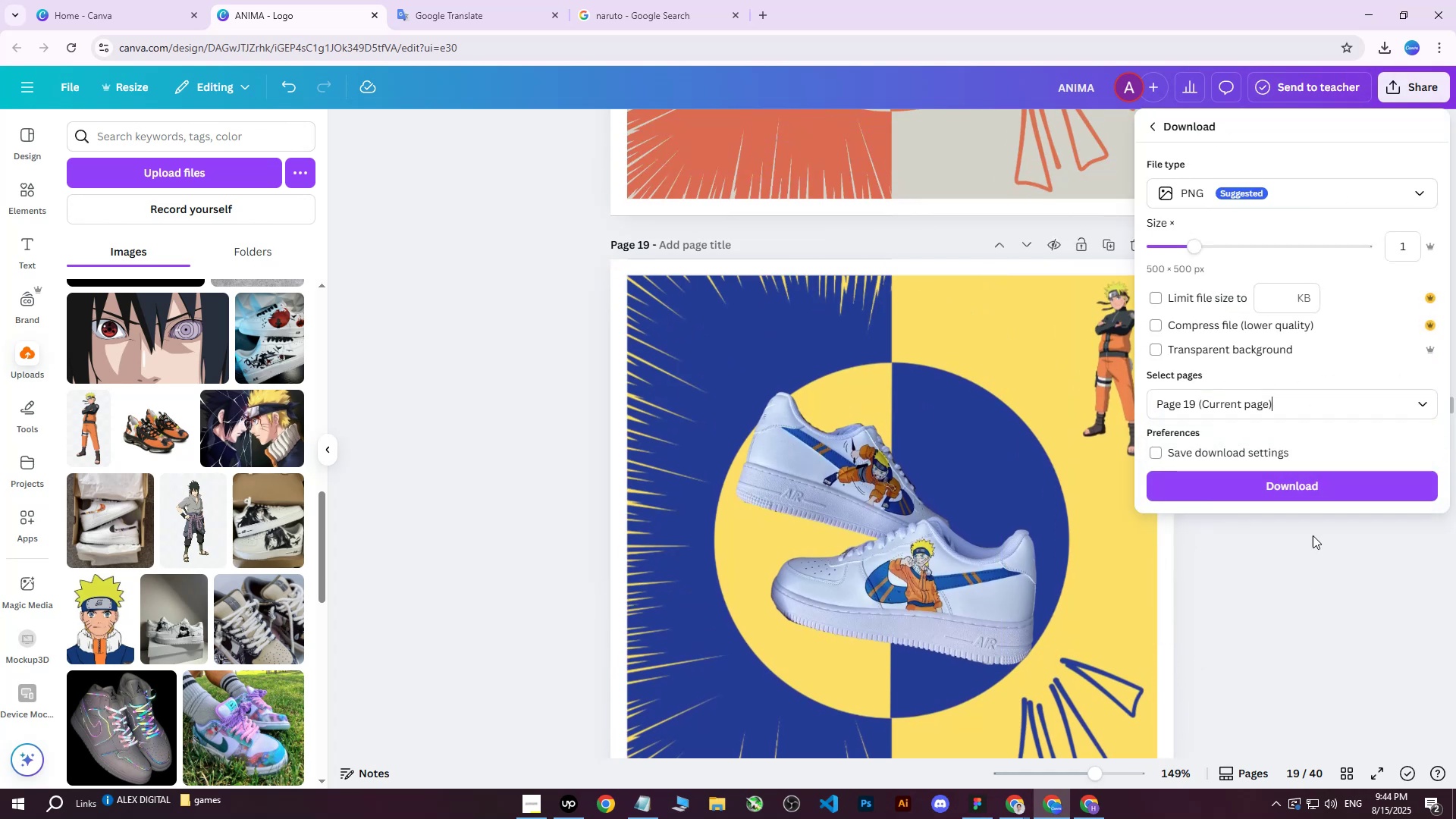 
left_click_drag(start_coordinate=[1301, 496], to_coordinate=[1297, 493])
 